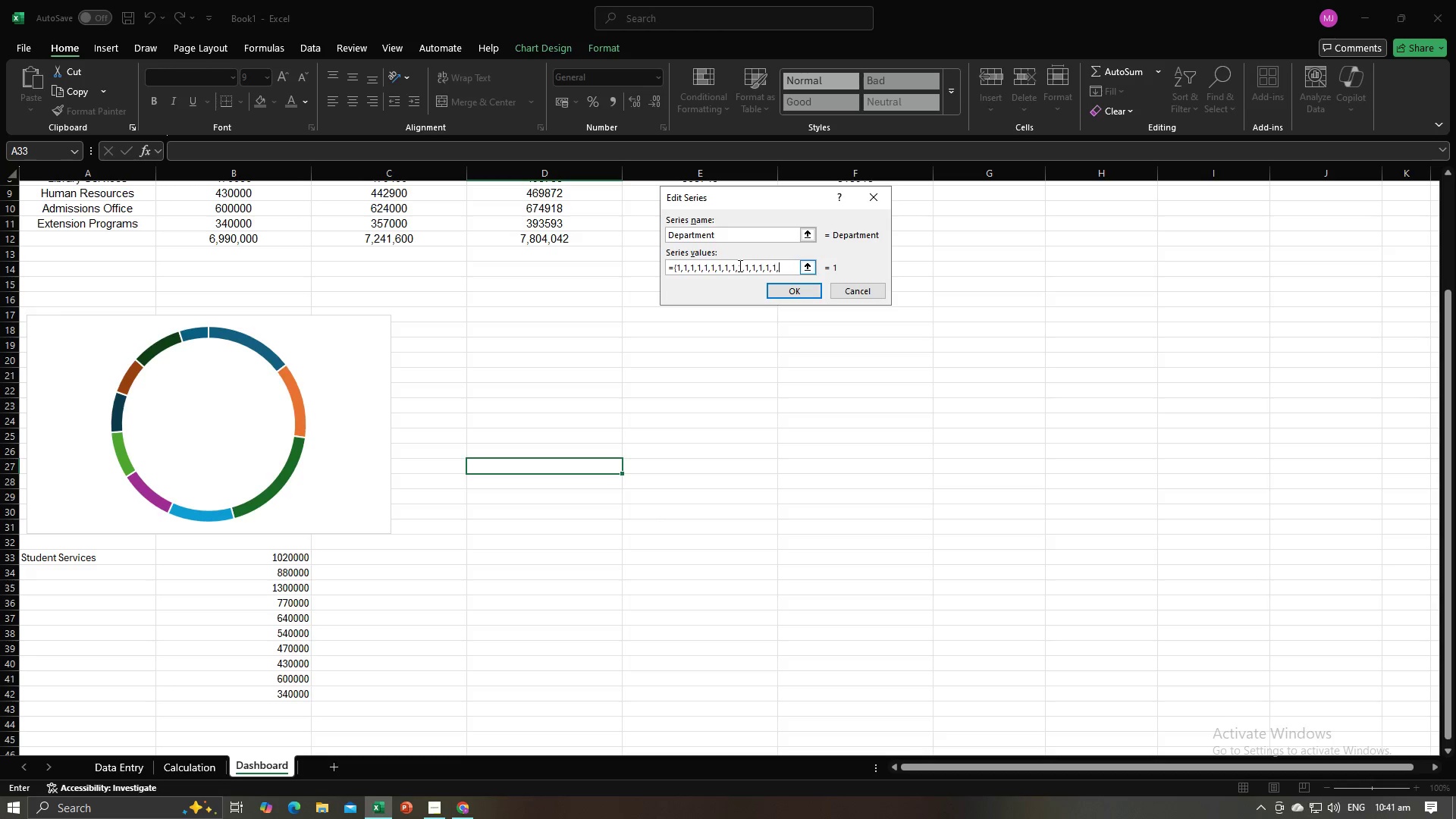 
key(1)
 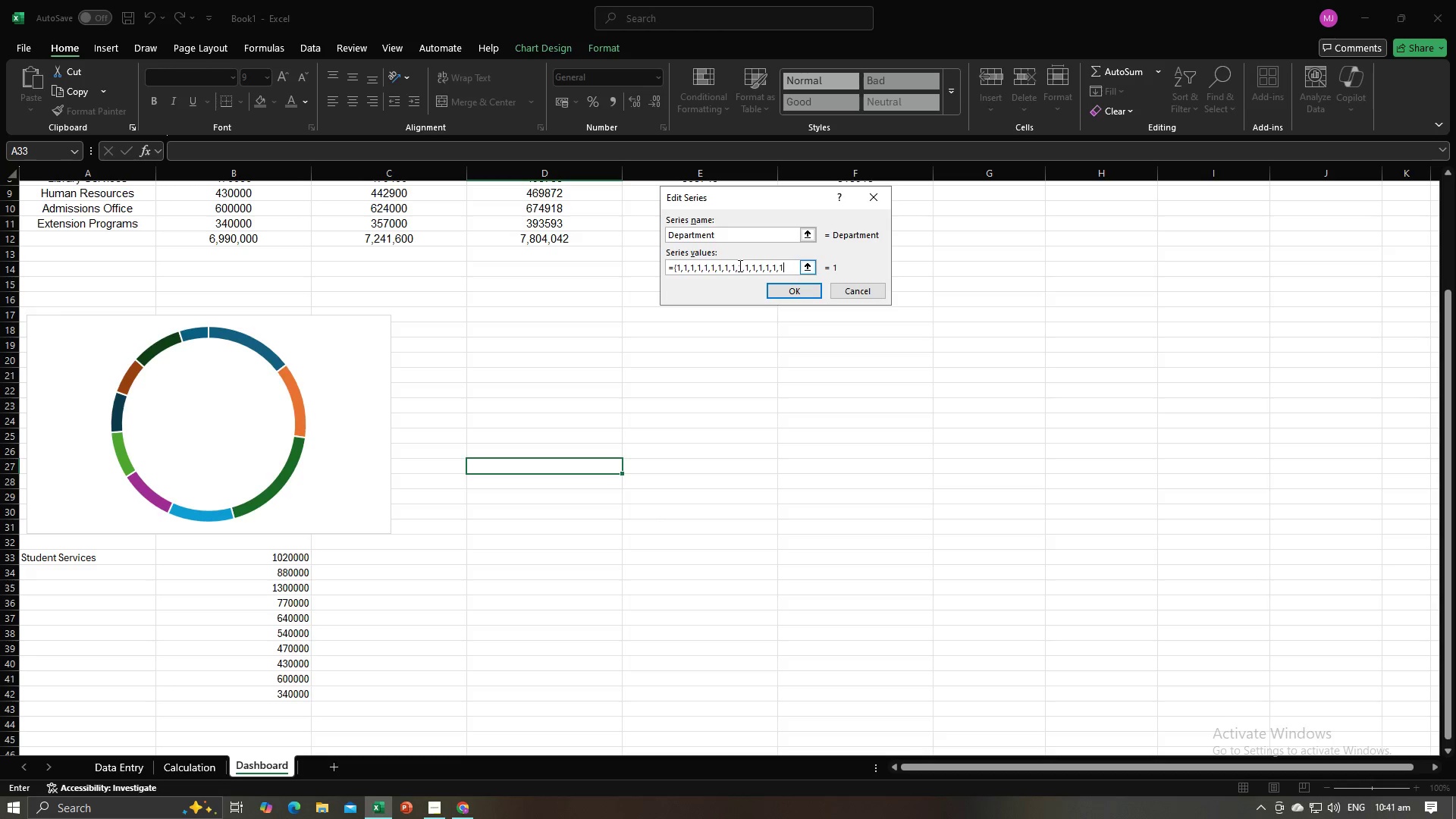 
key(Comma)
 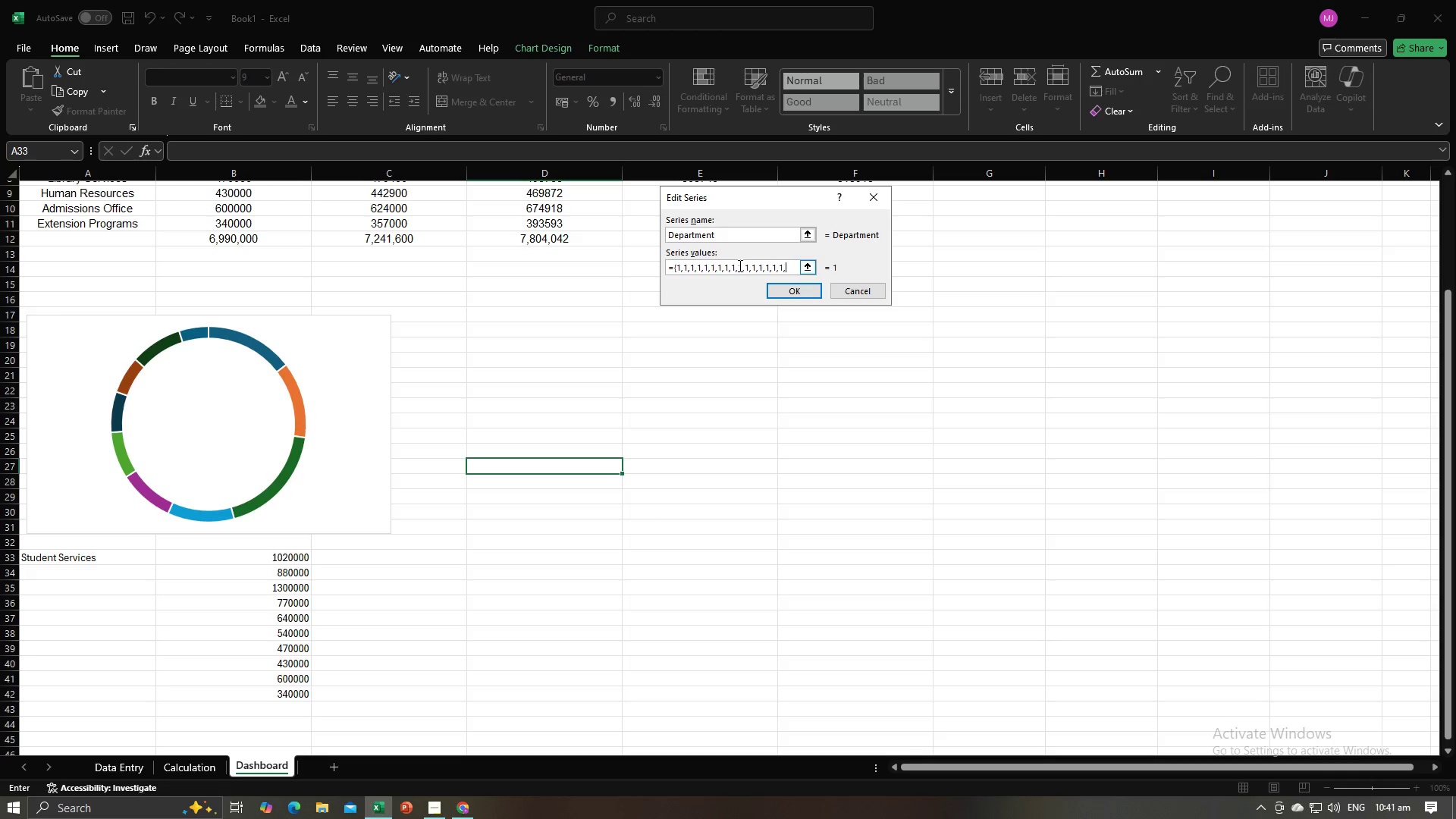 
key(1)
 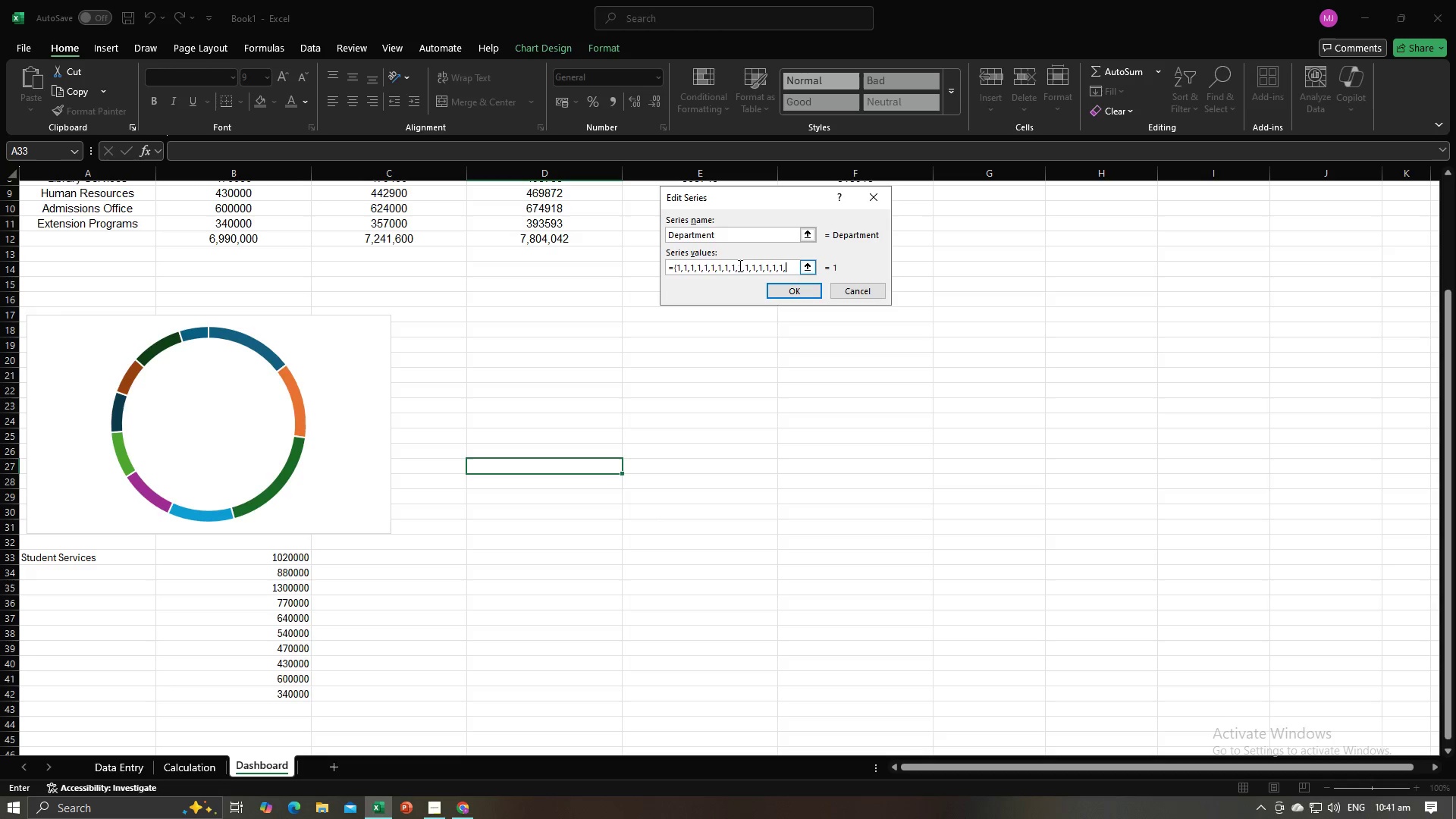 
key(Comma)
 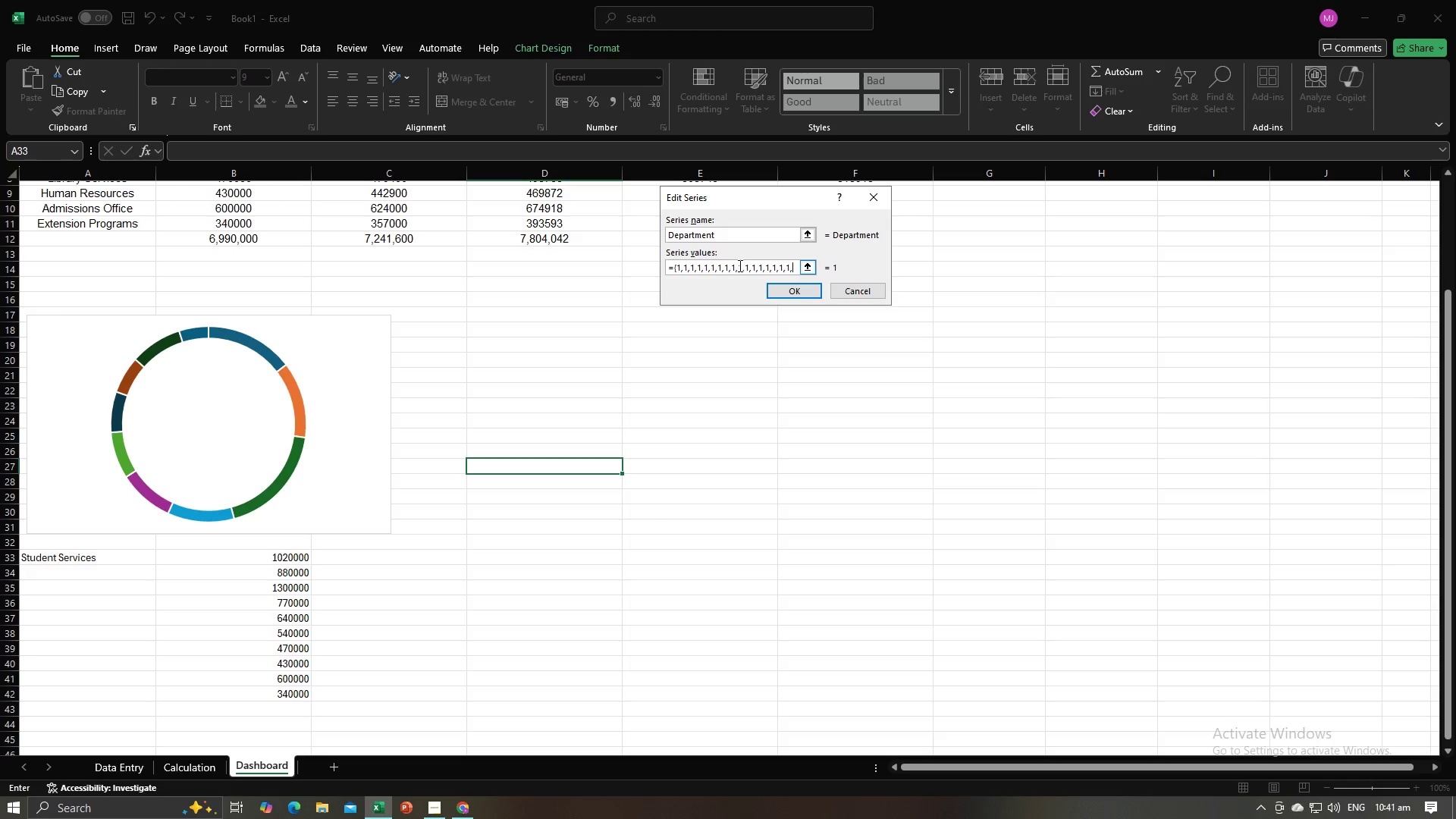 
key(1)
 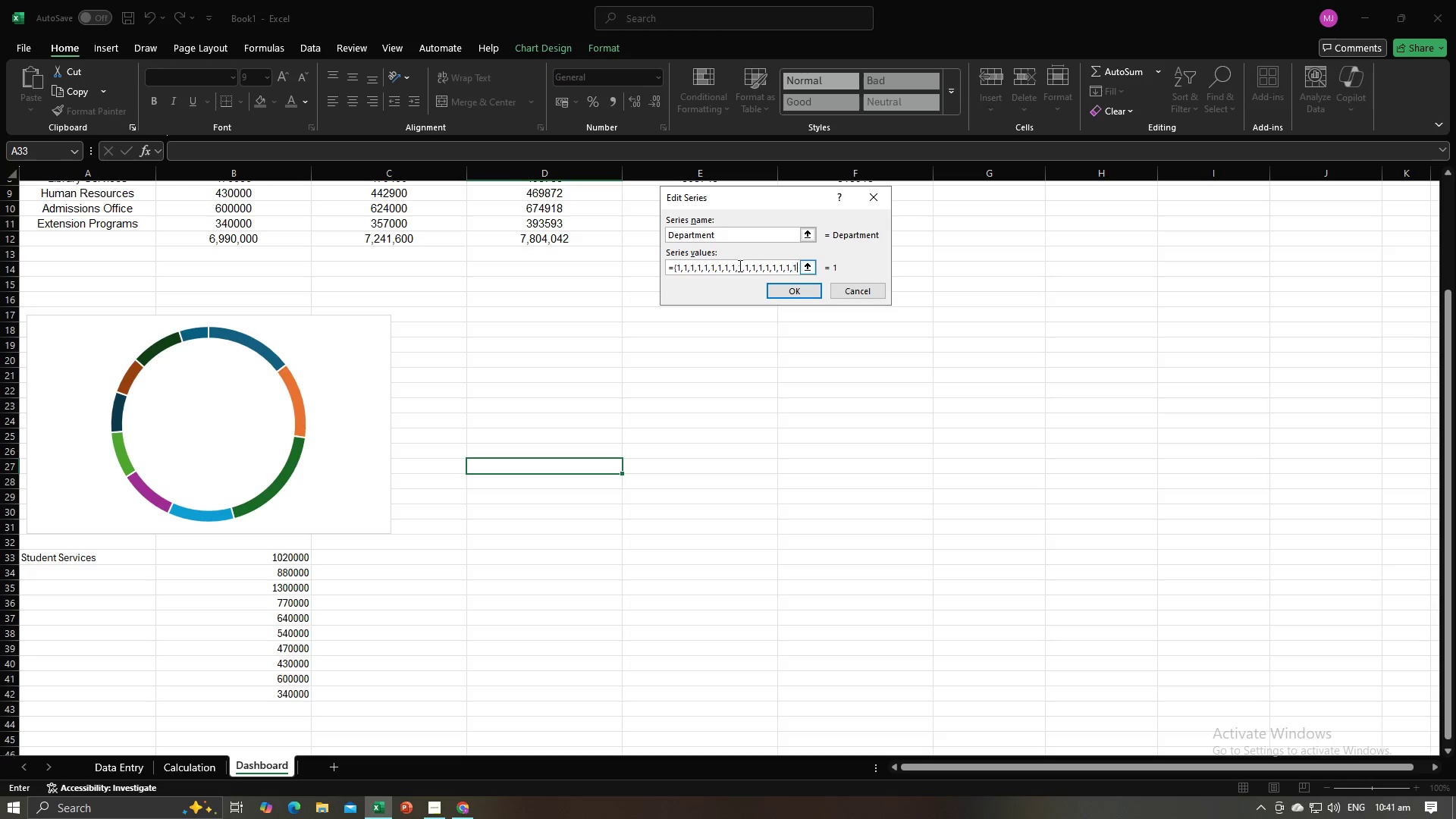 
key(Comma)
 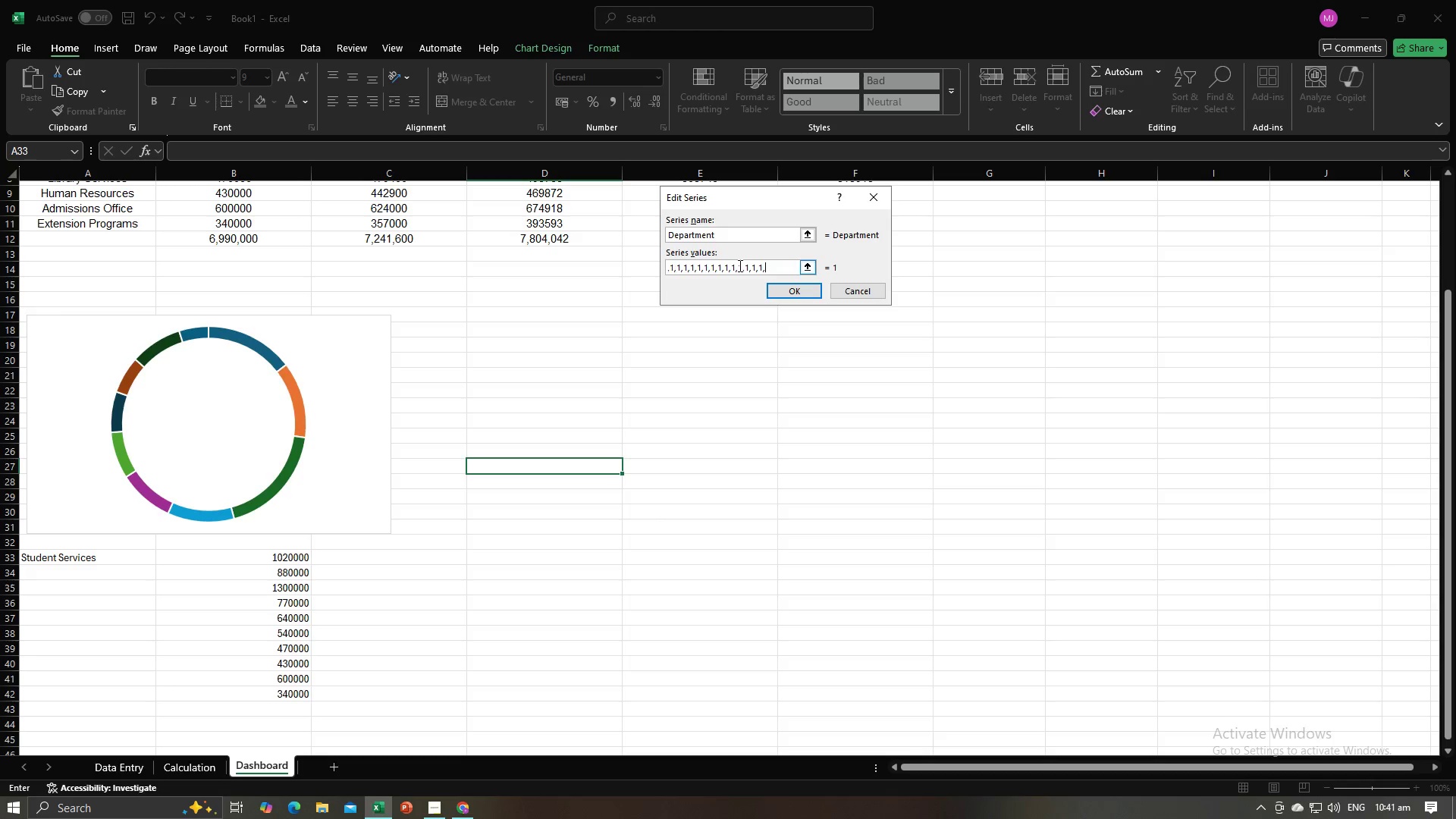 
key(1)
 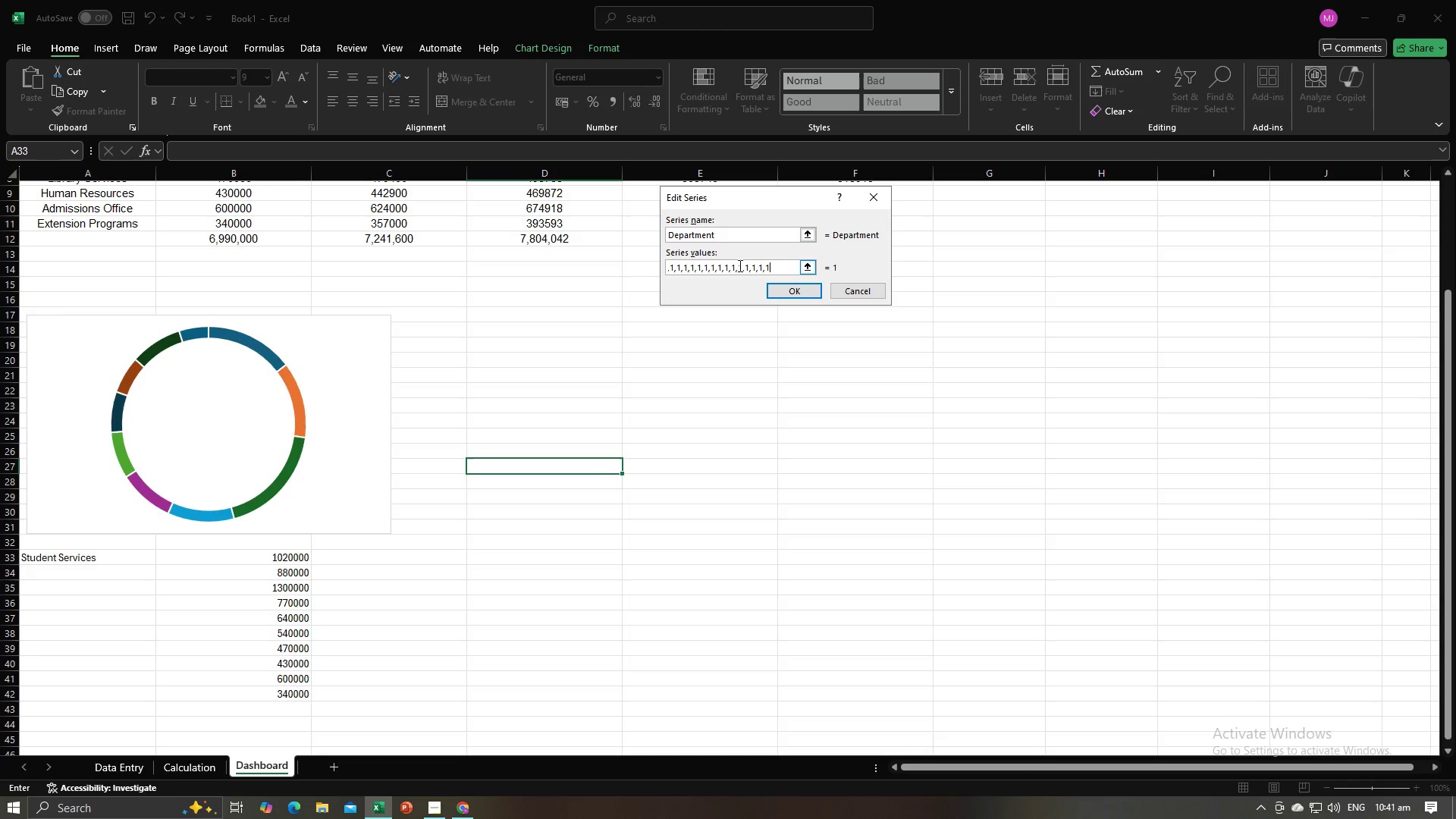 
key(Comma)
 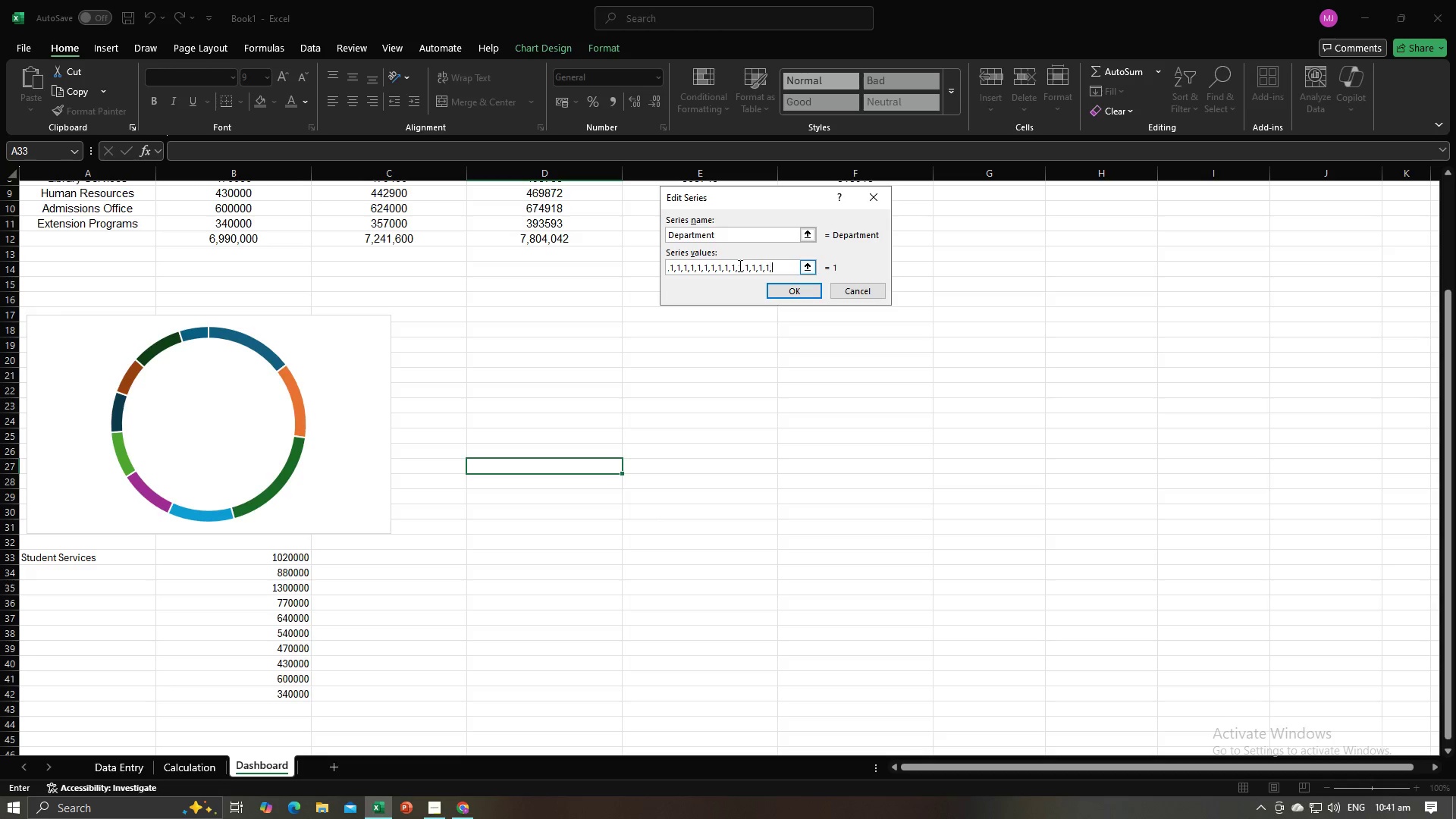 
key(1)
 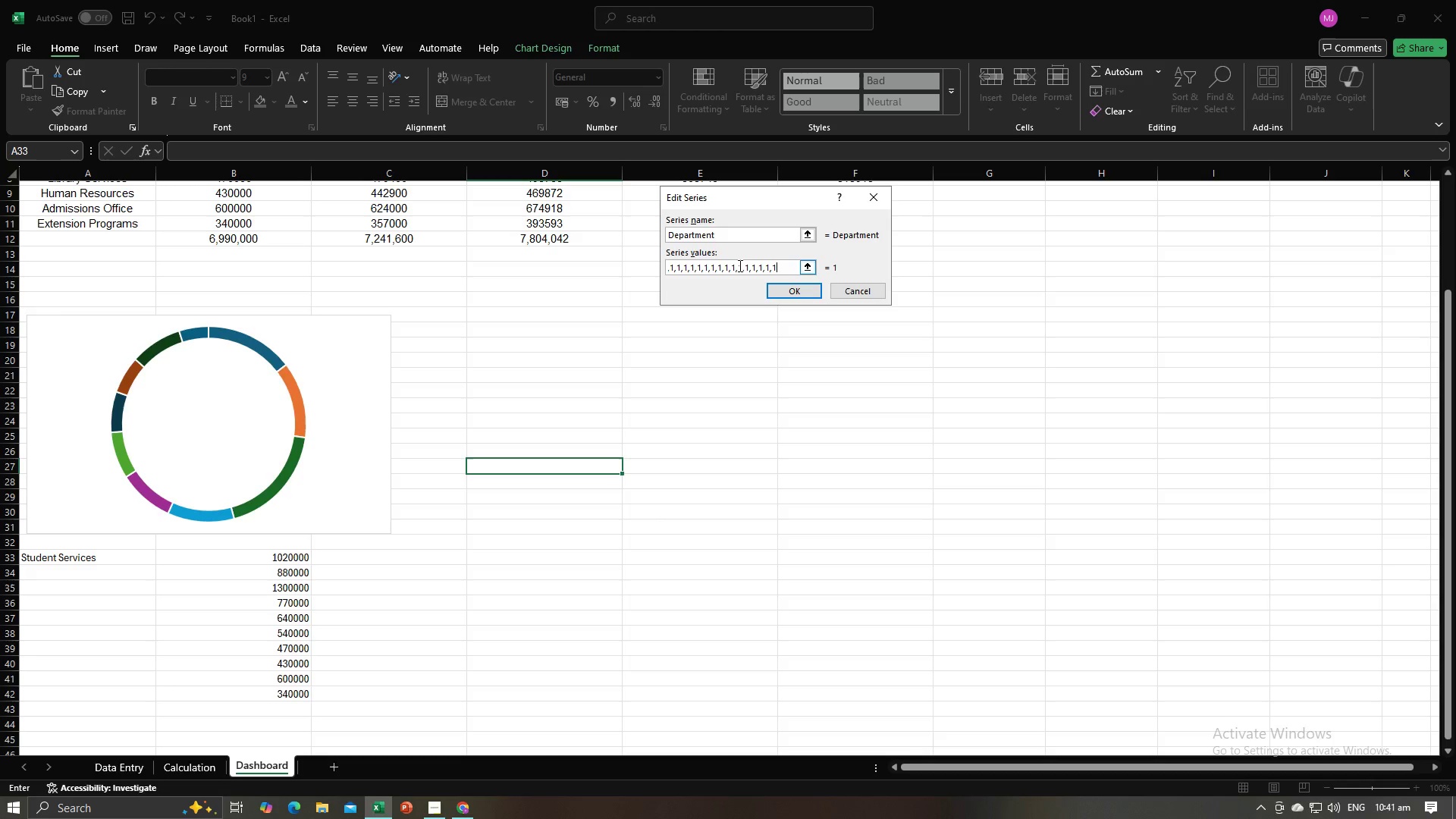 
key(Shift+BracketRight)
 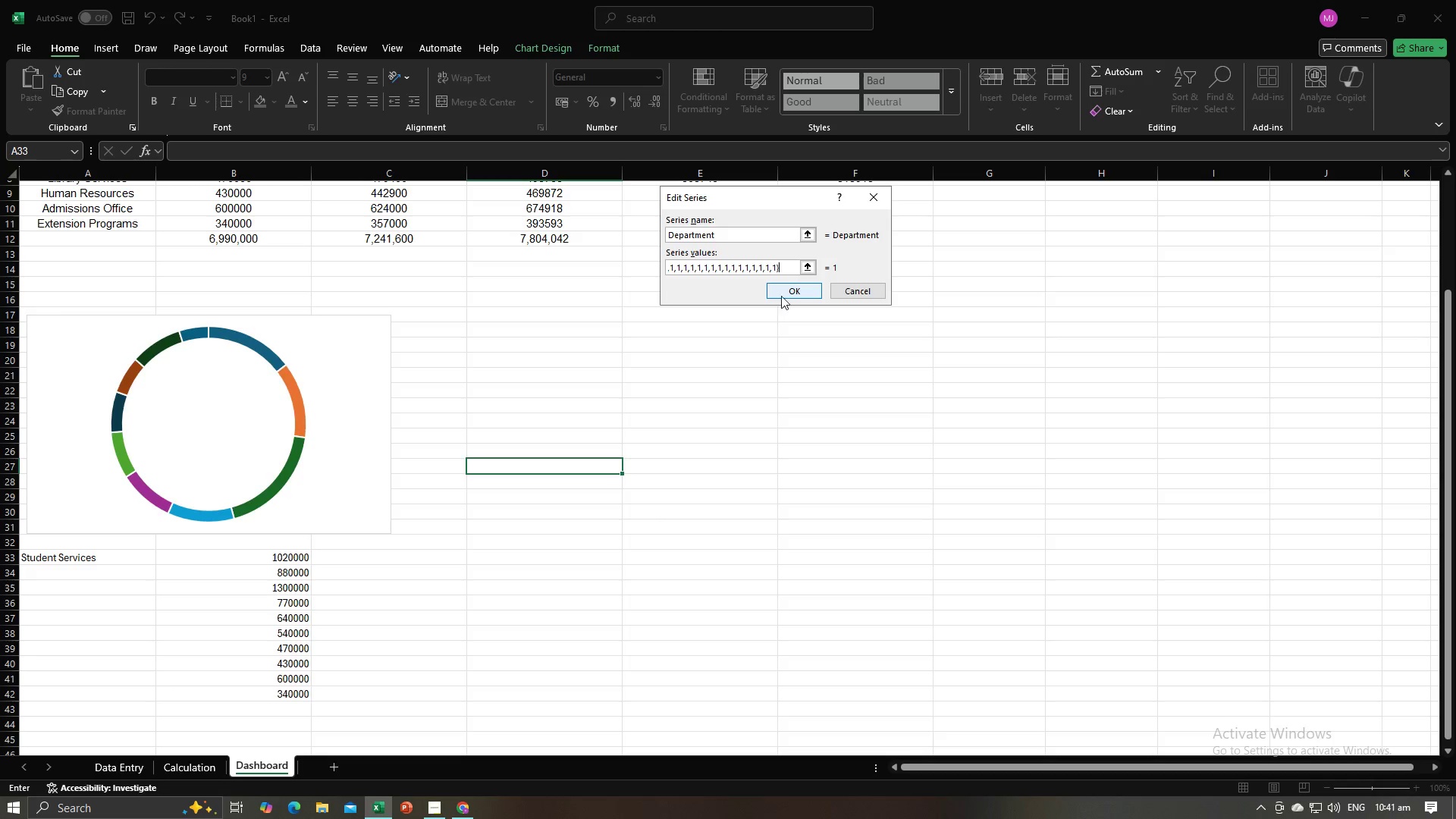 
left_click([786, 289])
 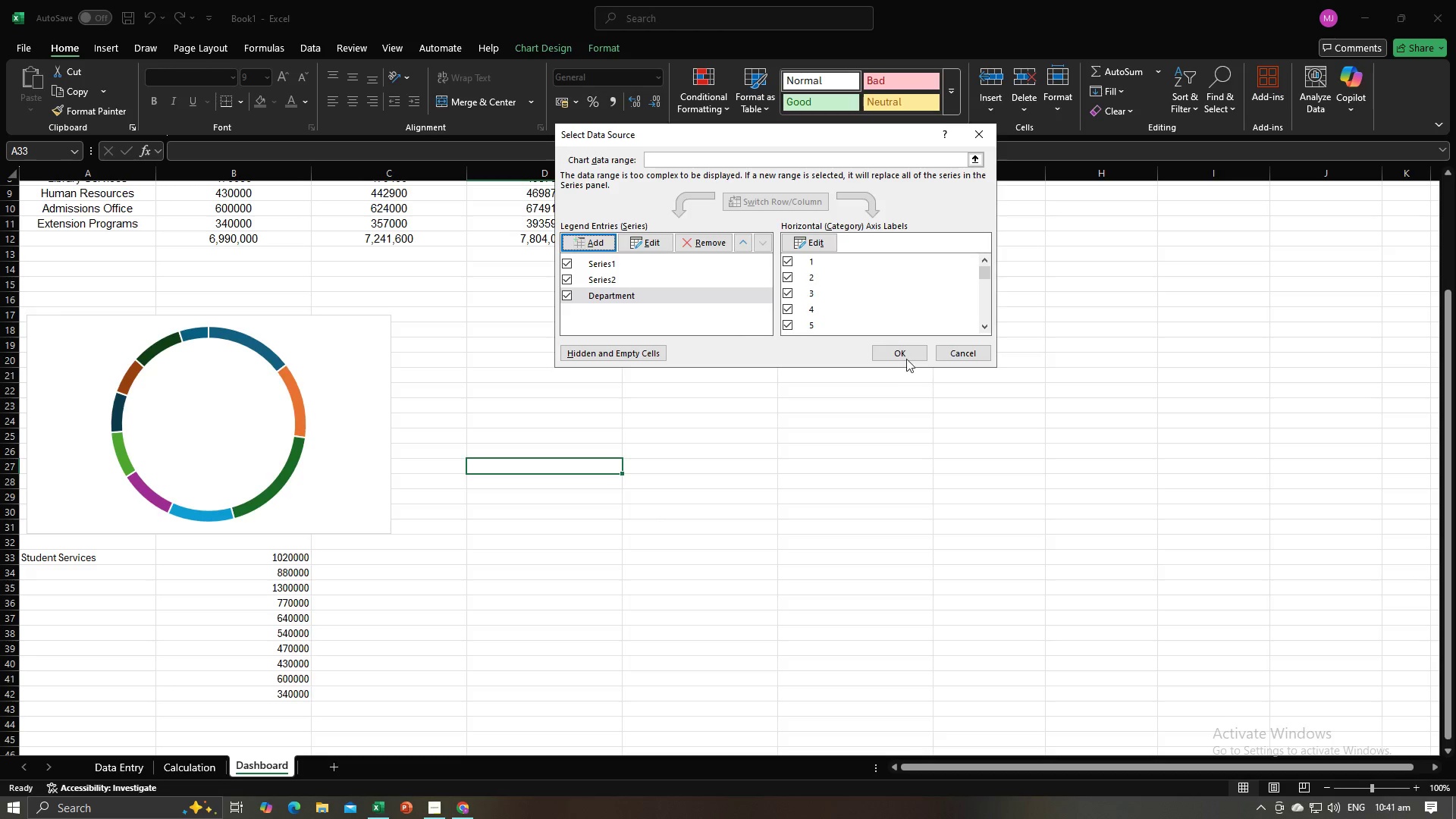 
left_click([906, 356])
 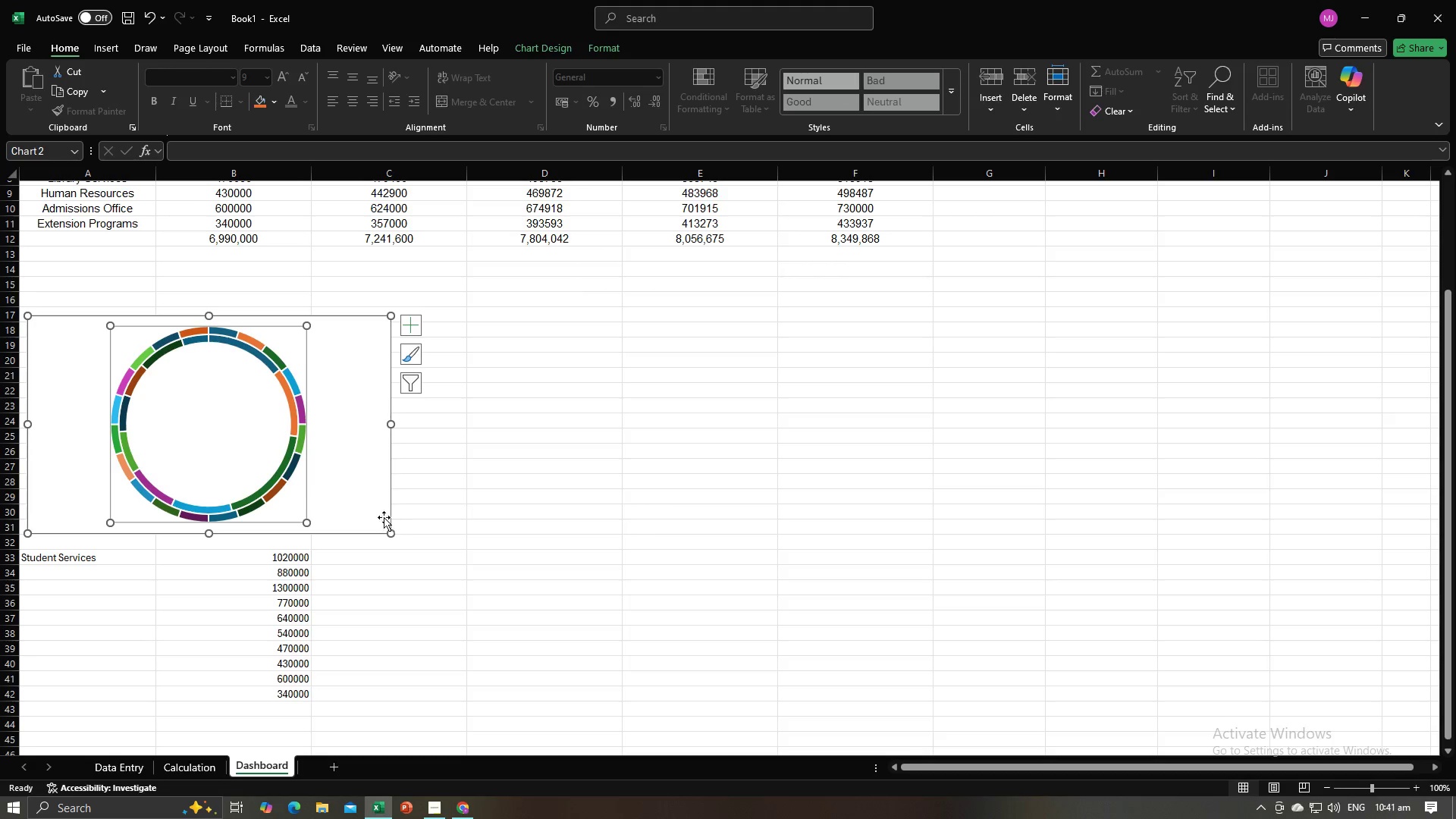 
left_click([352, 510])
 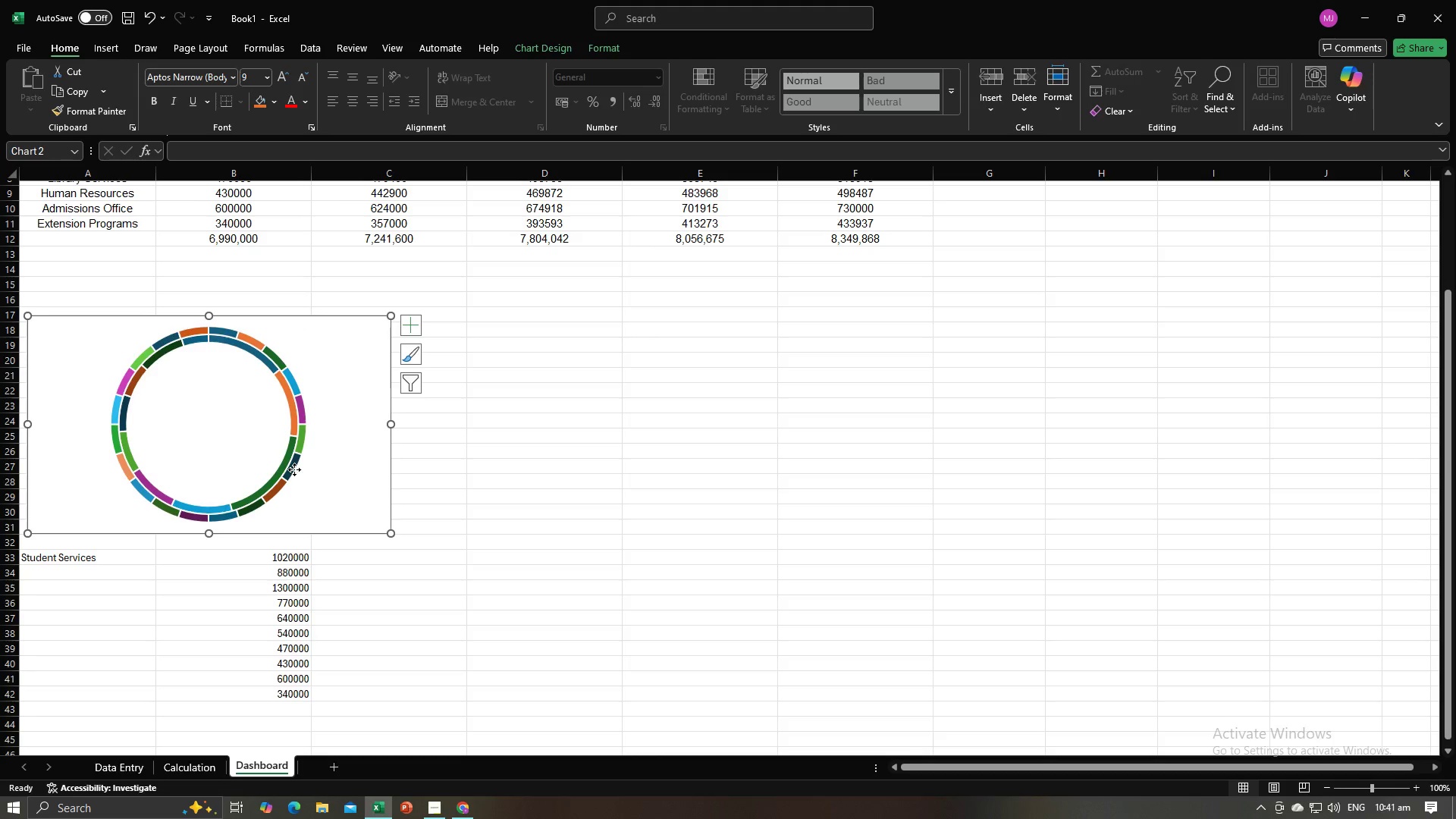 
left_click([294, 469])
 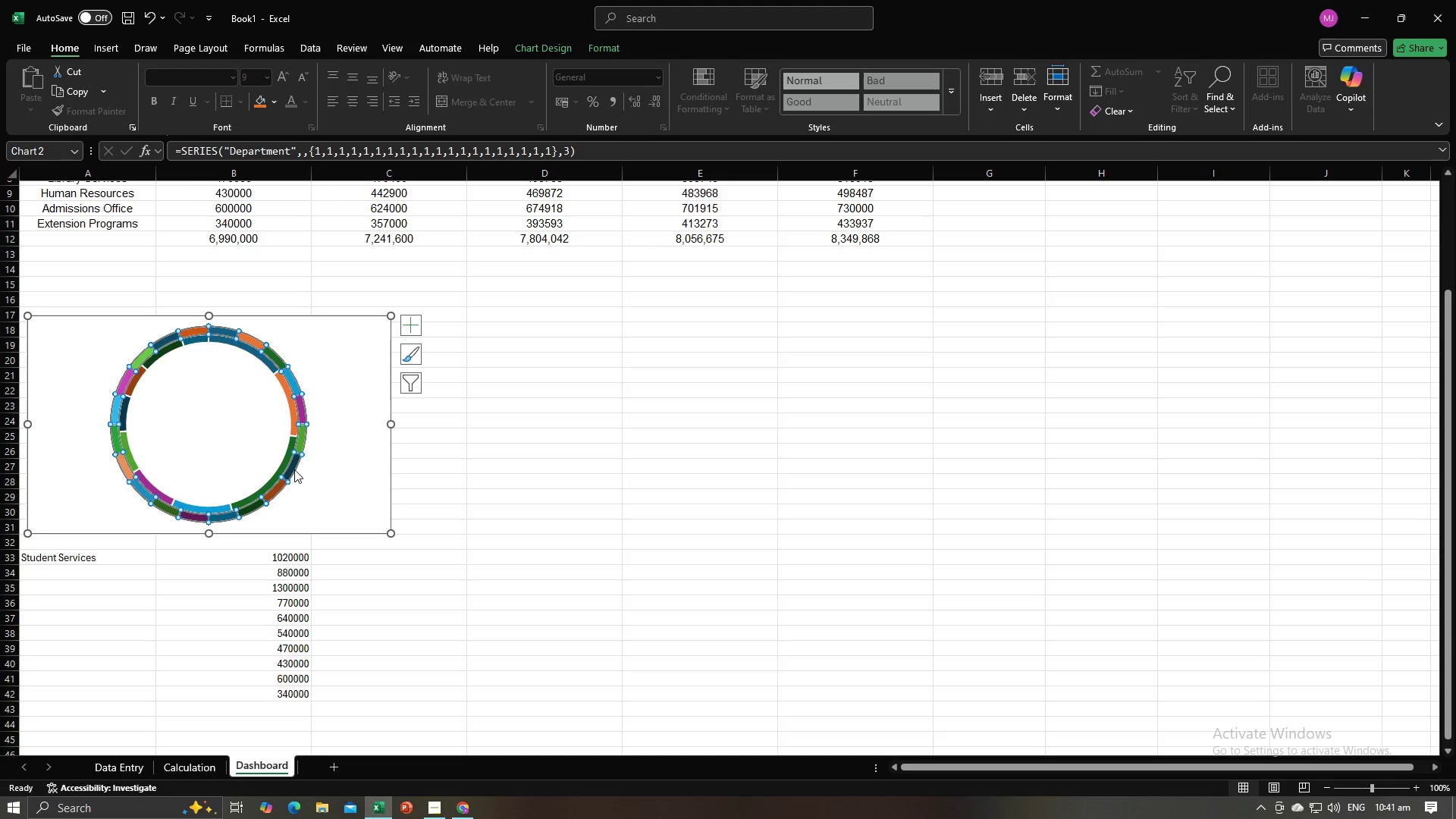 
right_click([294, 469])
 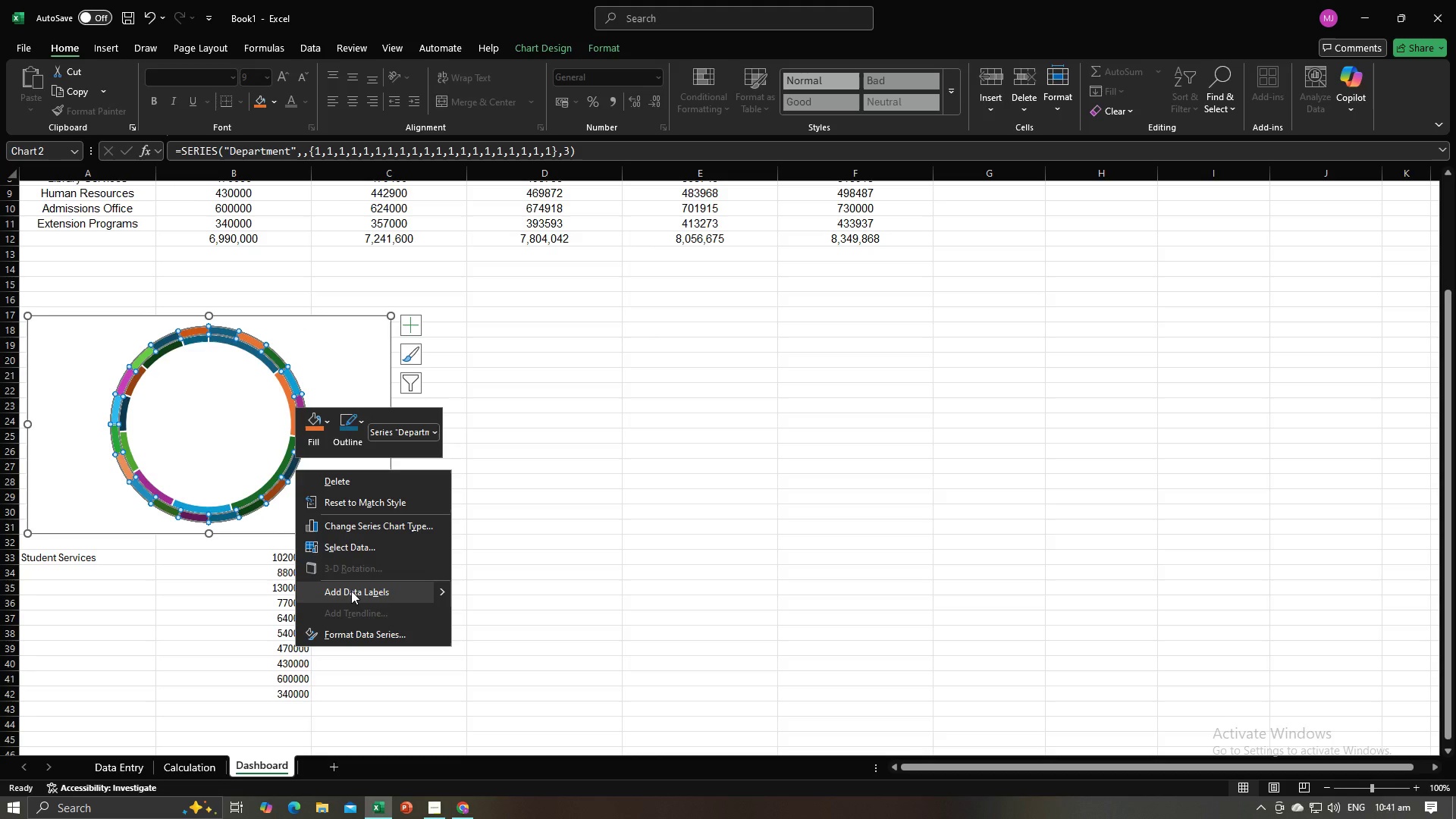 
left_click([351, 591])
 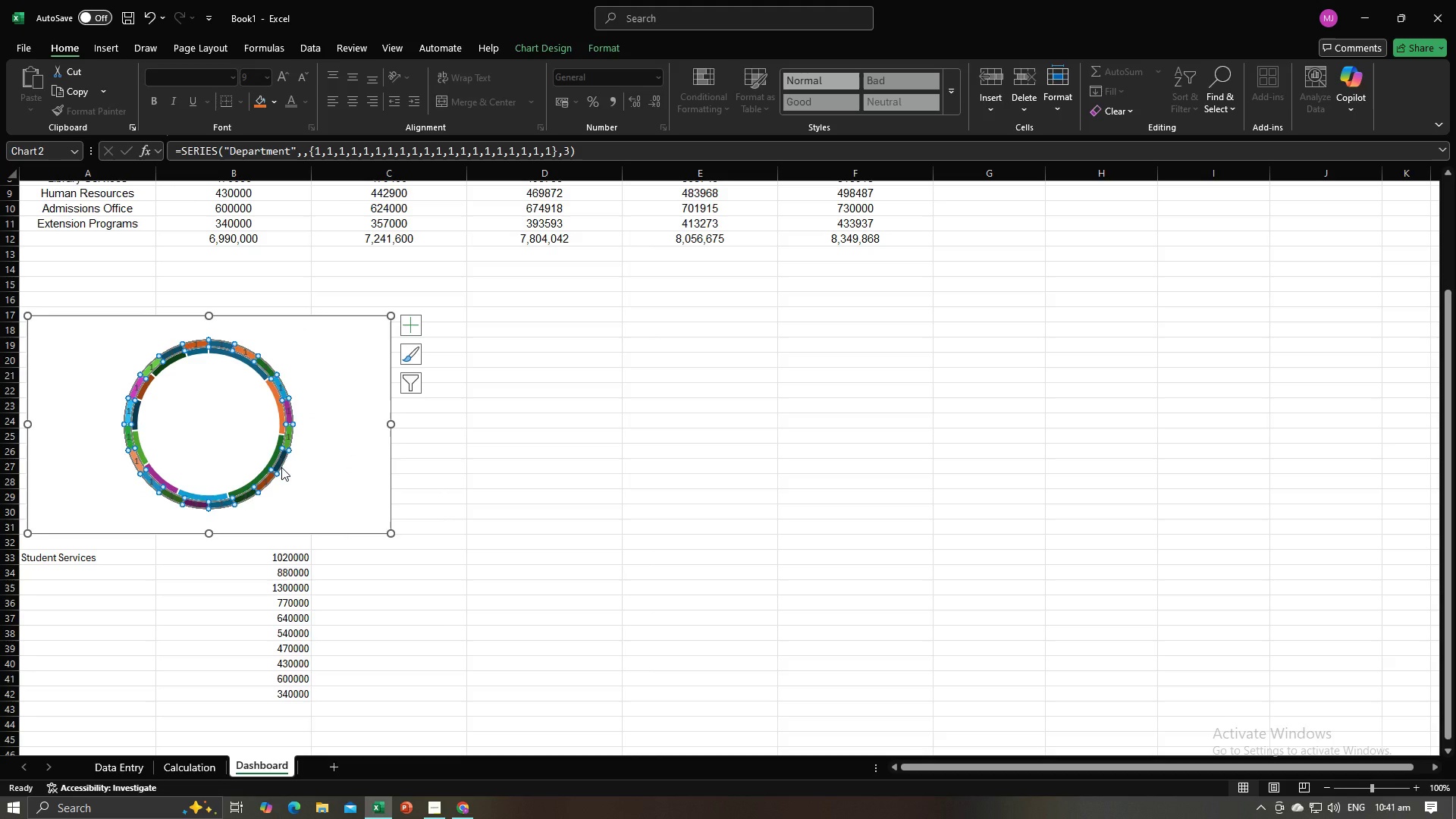 
right_click([281, 467])
 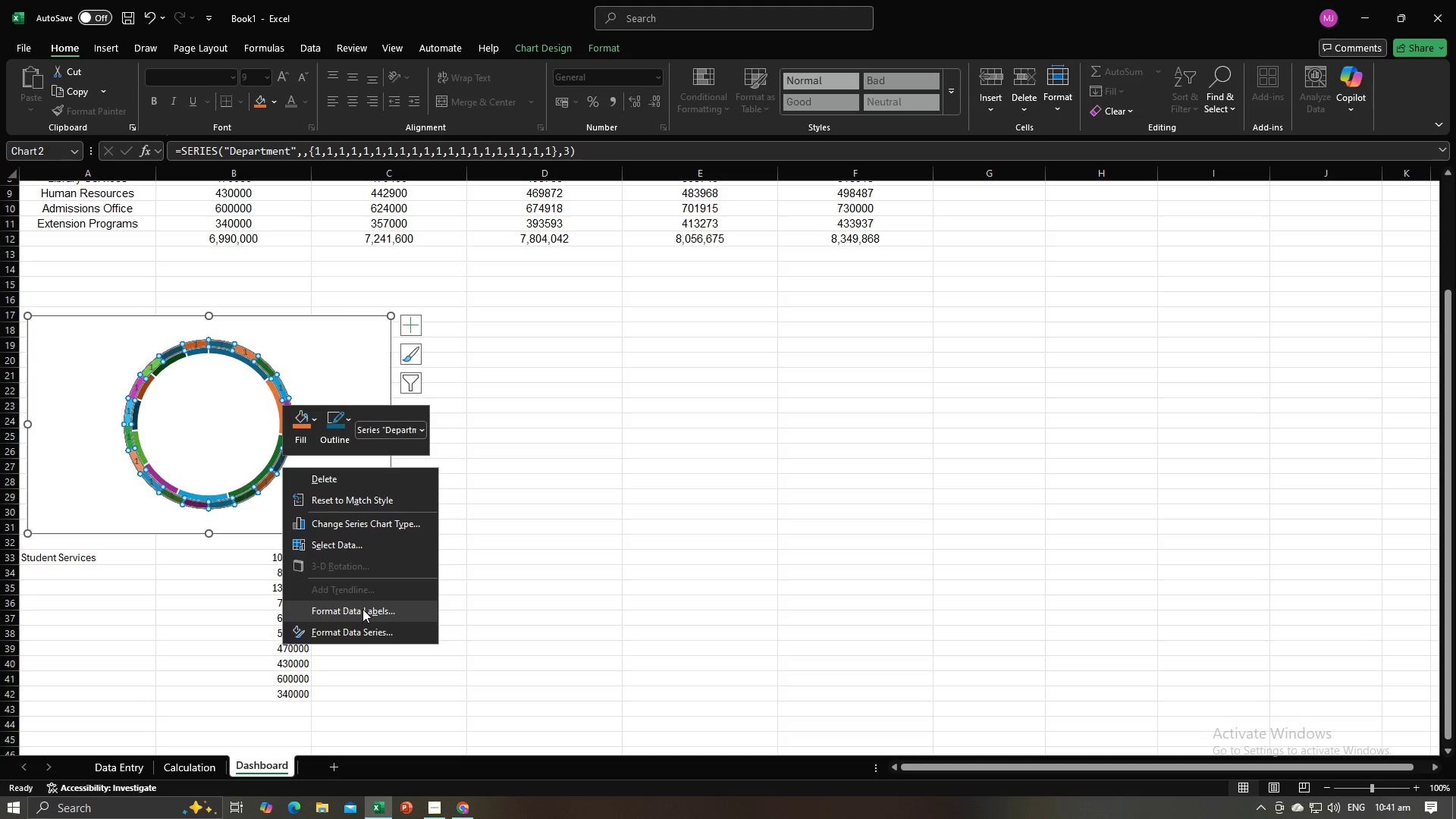 
left_click([362, 609])
 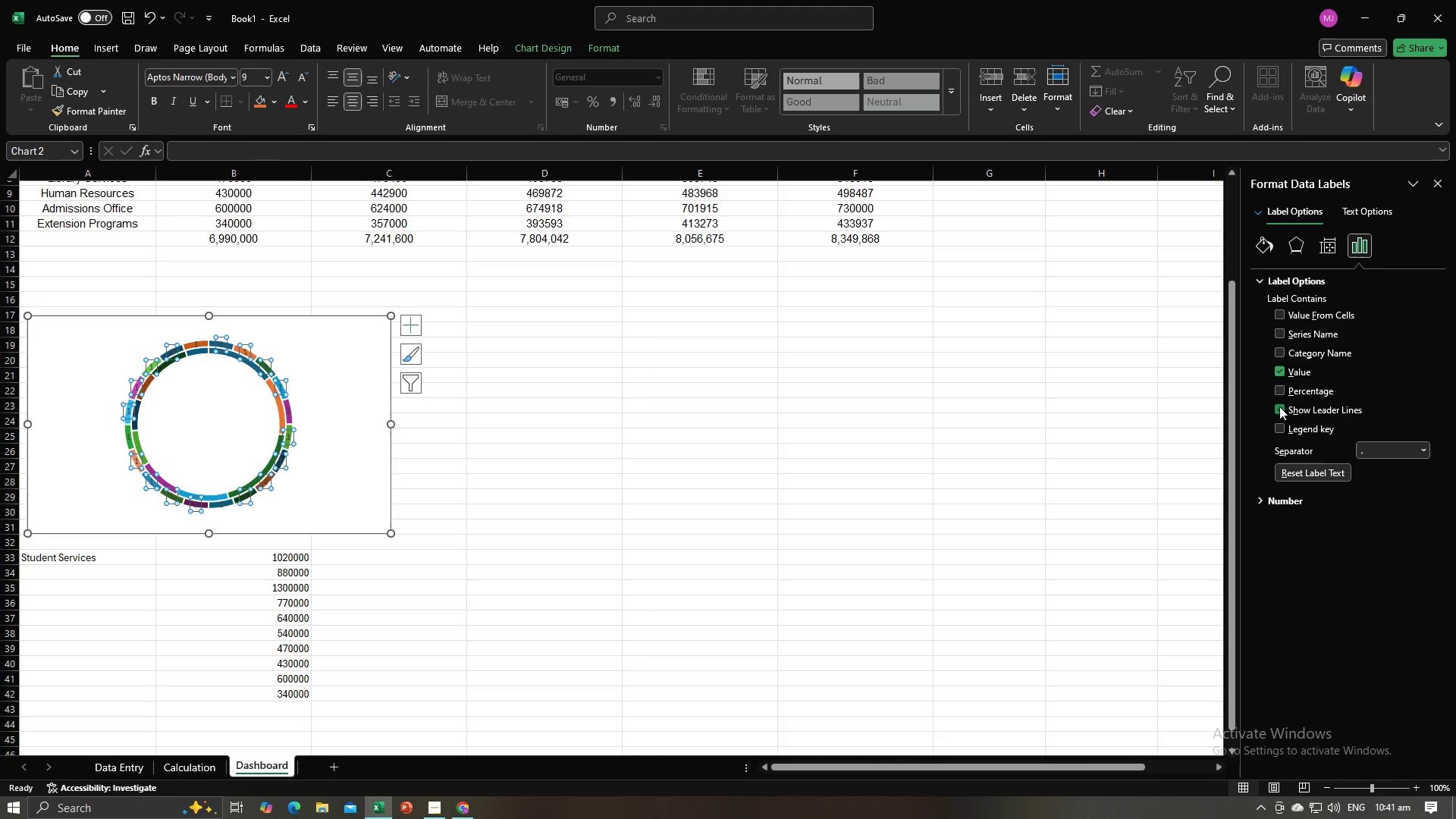 
left_click([1279, 374])
 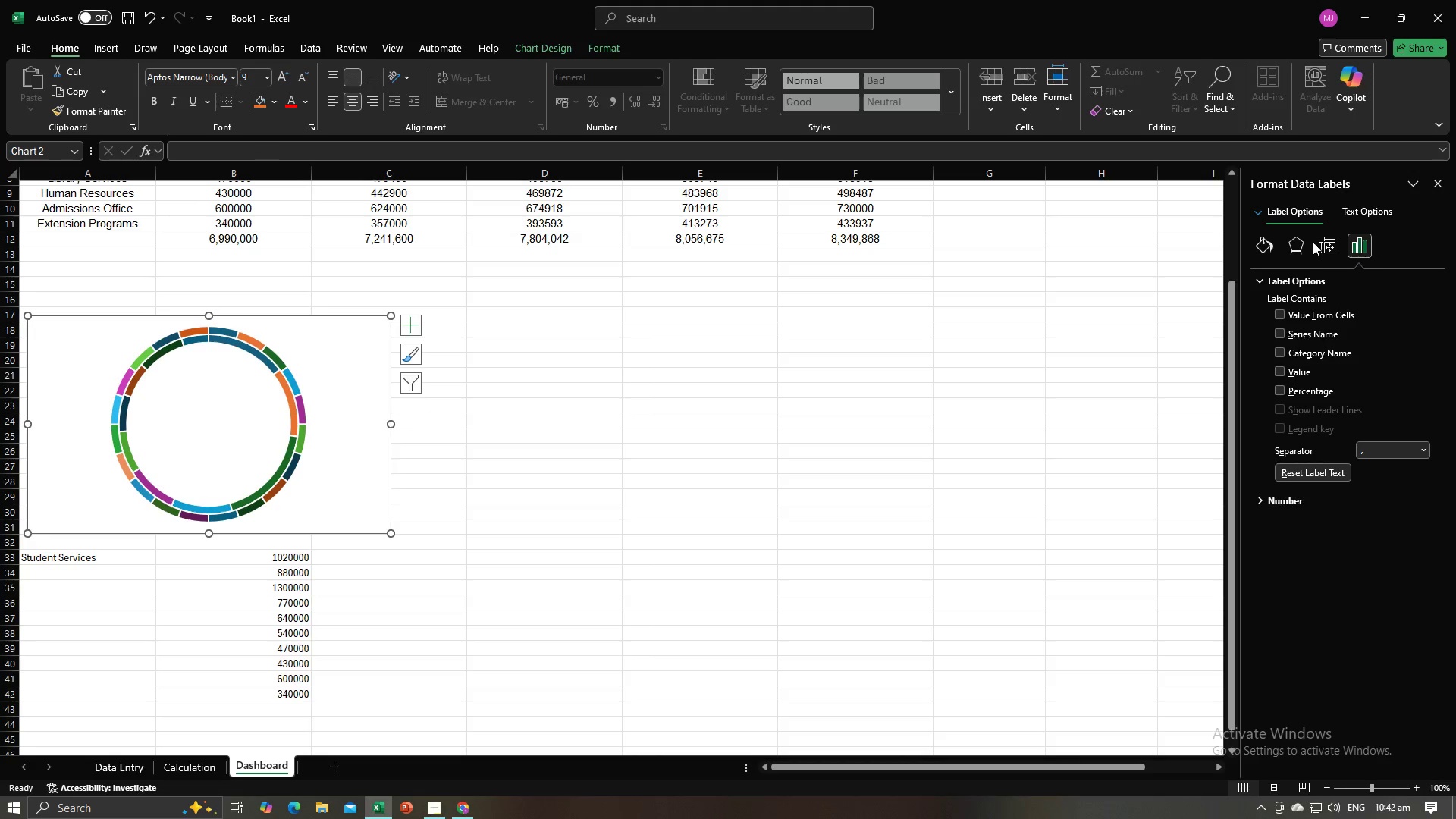 
left_click([1263, 246])
 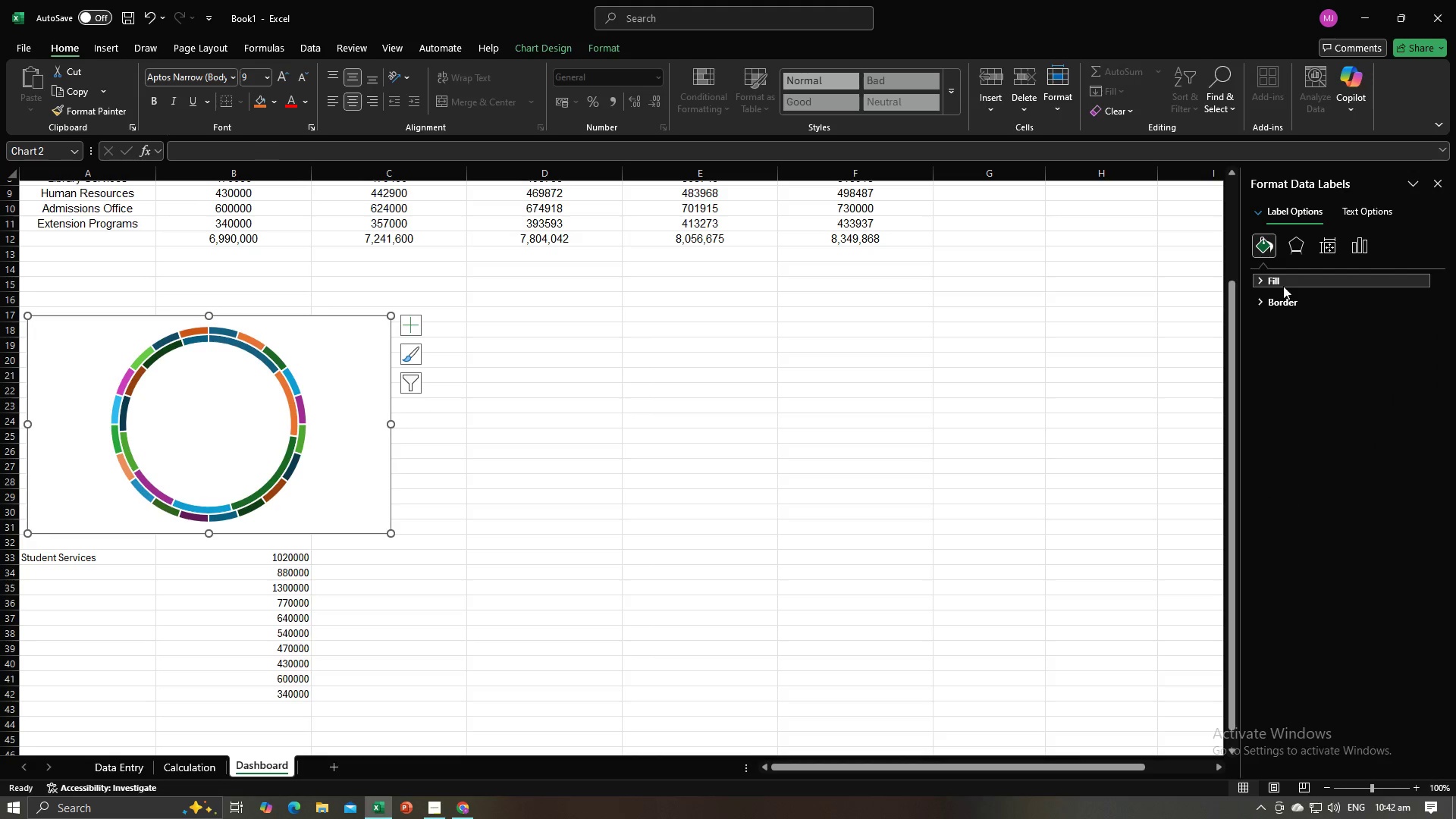 
left_click([1283, 286])
 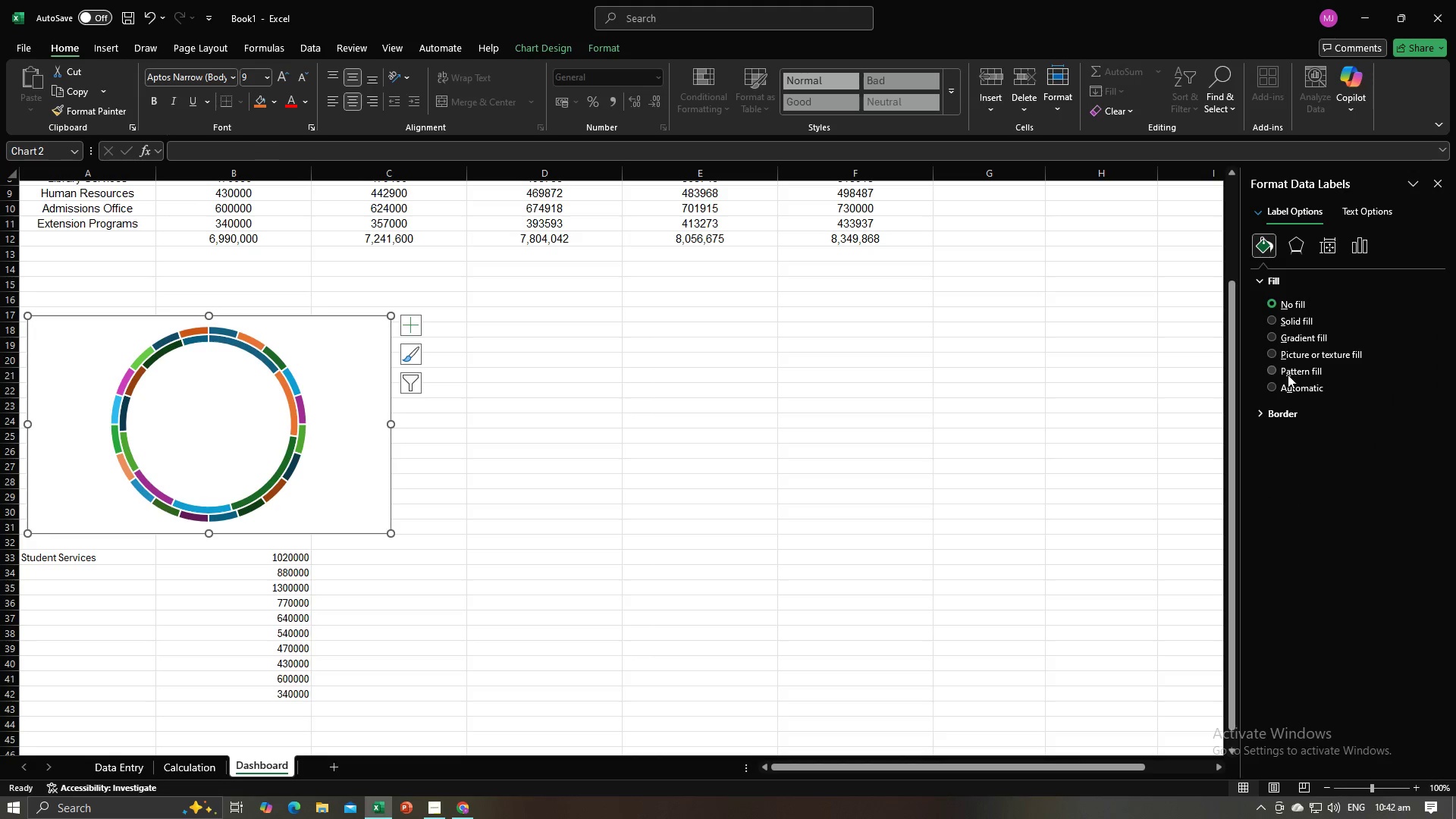 
mouse_move([1283, 346])
 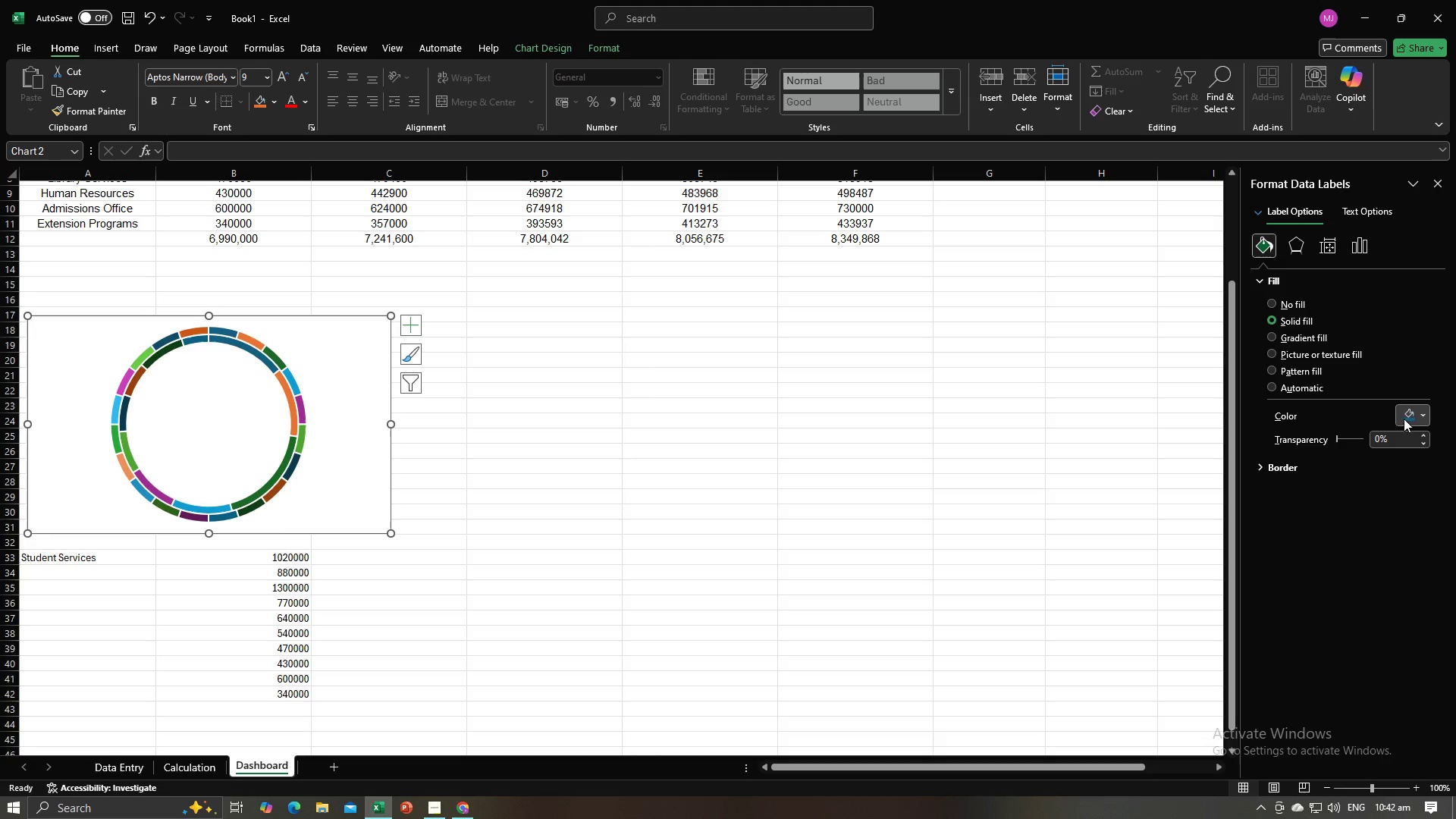 
left_click([1406, 416])
 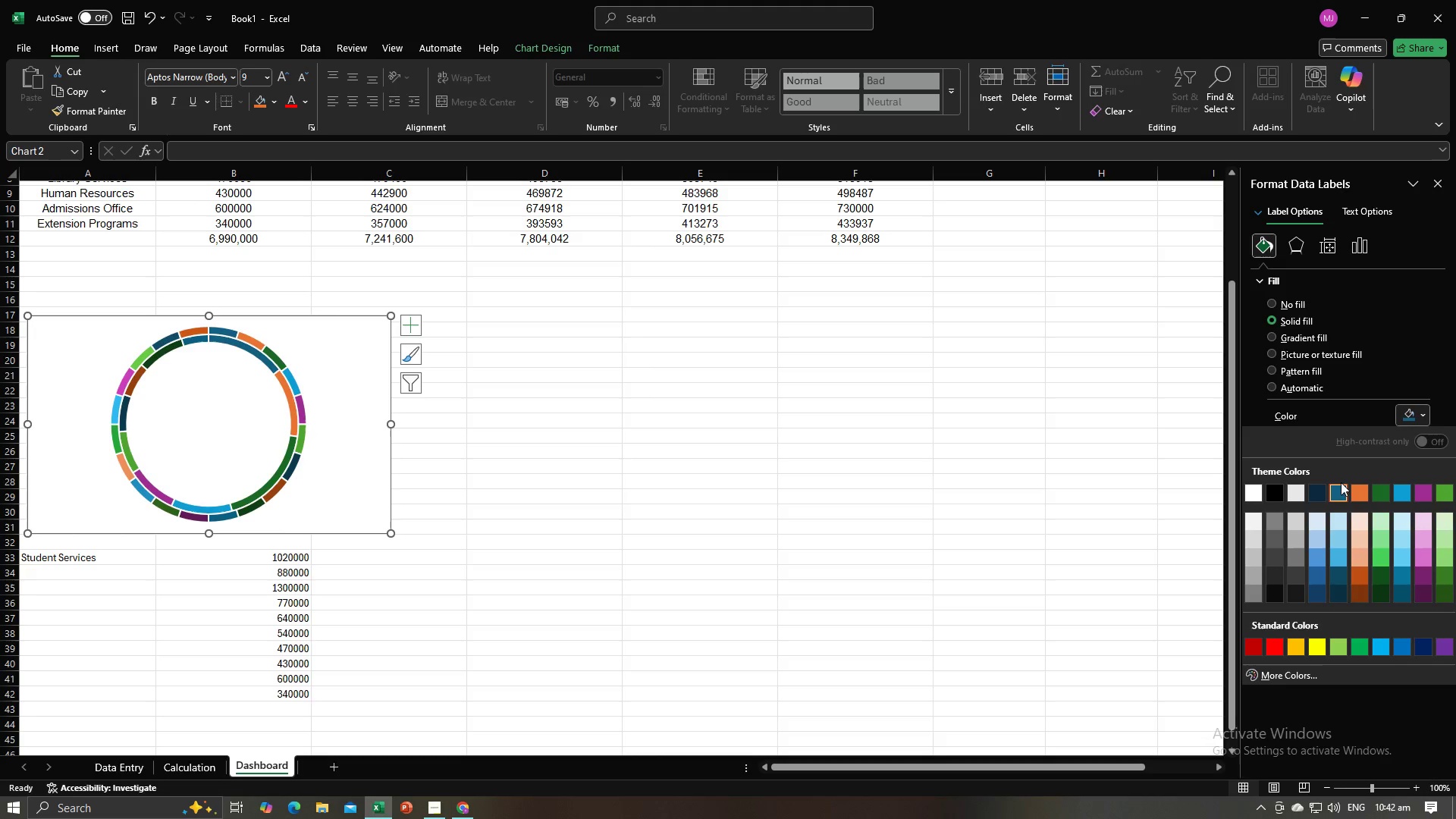 
left_click([1338, 489])
 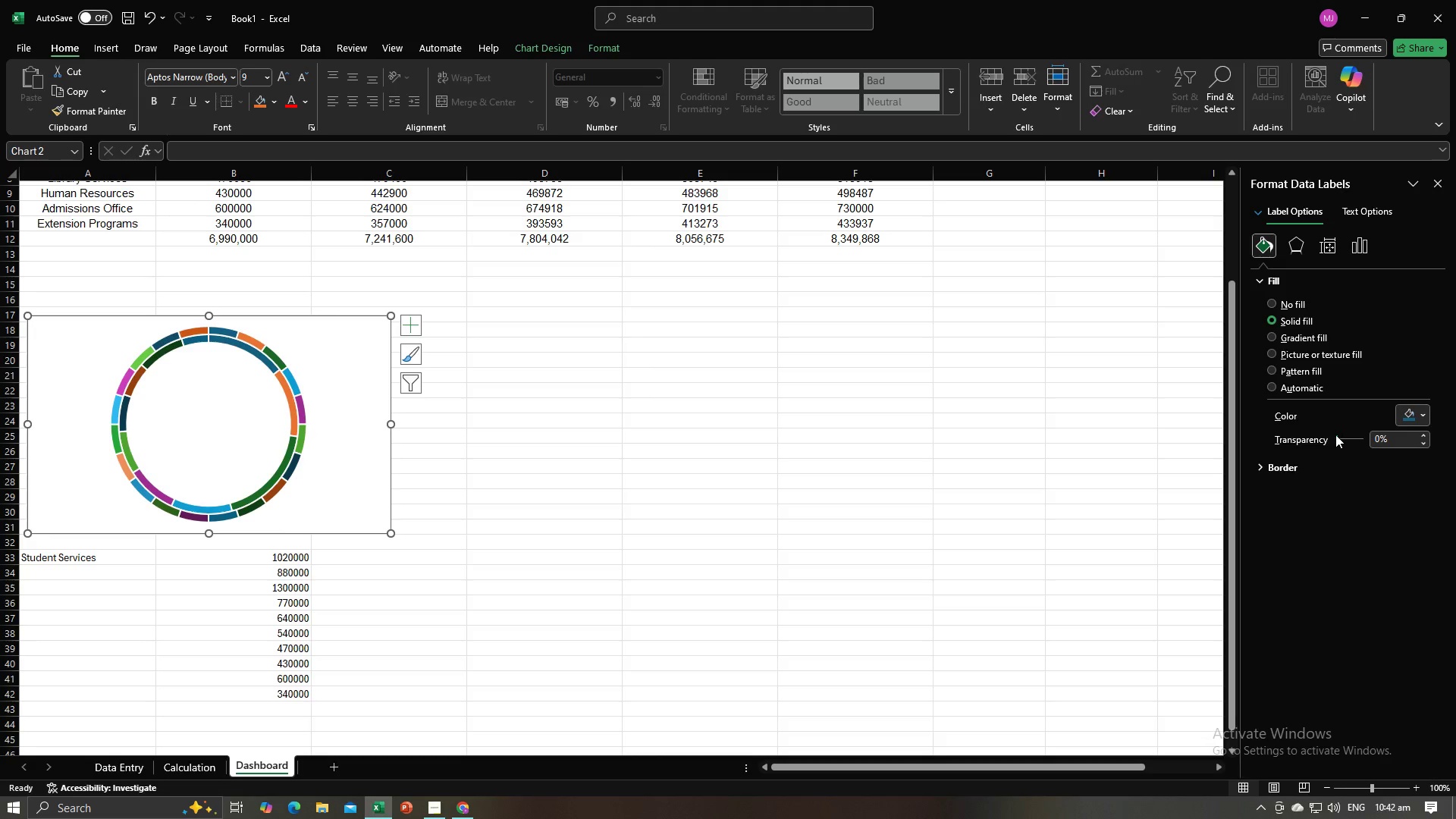 
left_click_drag(start_coordinate=[1335, 435], to_coordinate=[1351, 437])
 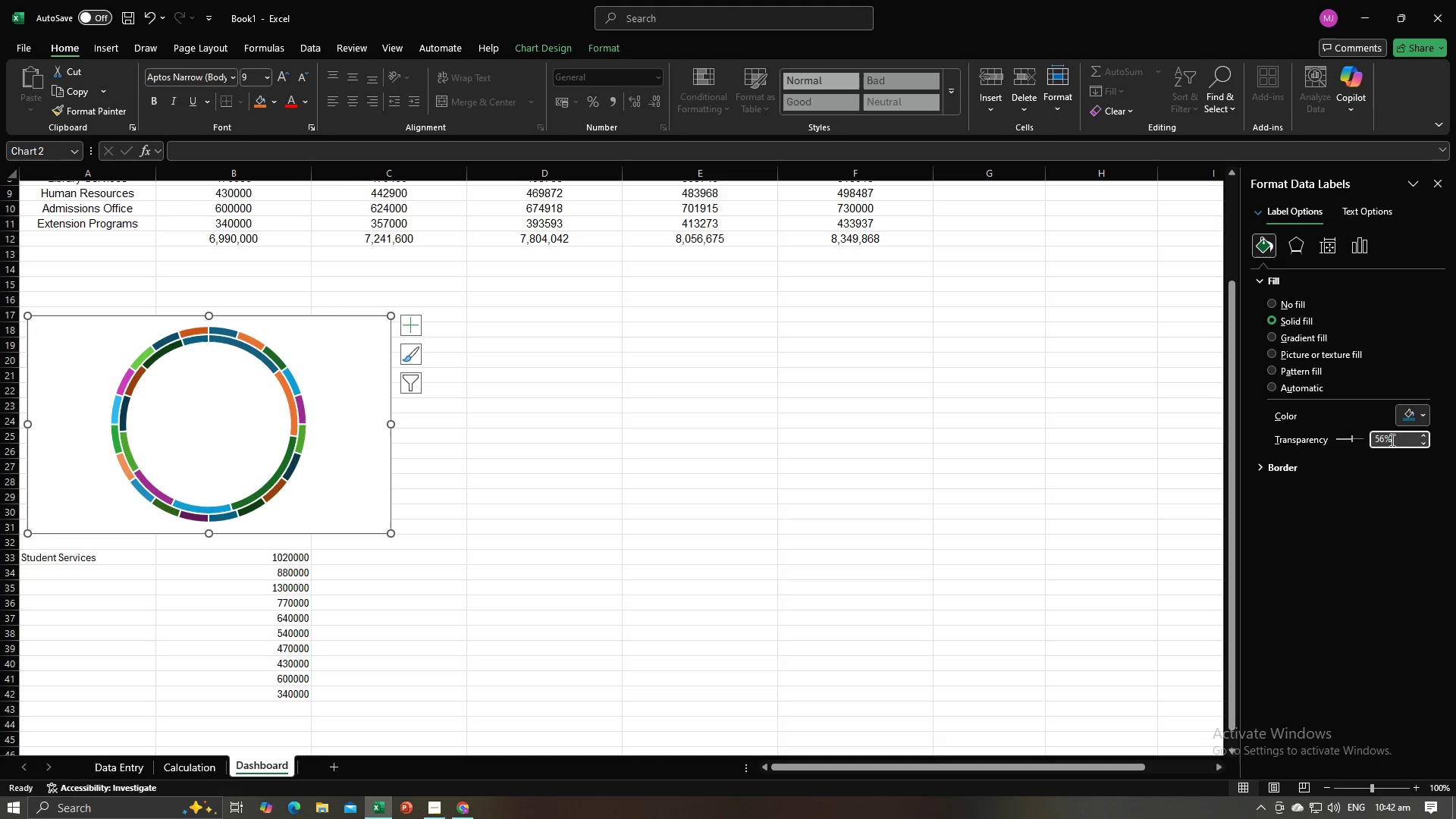 
left_click_drag(start_coordinate=[1389, 441], to_coordinate=[1371, 441])
 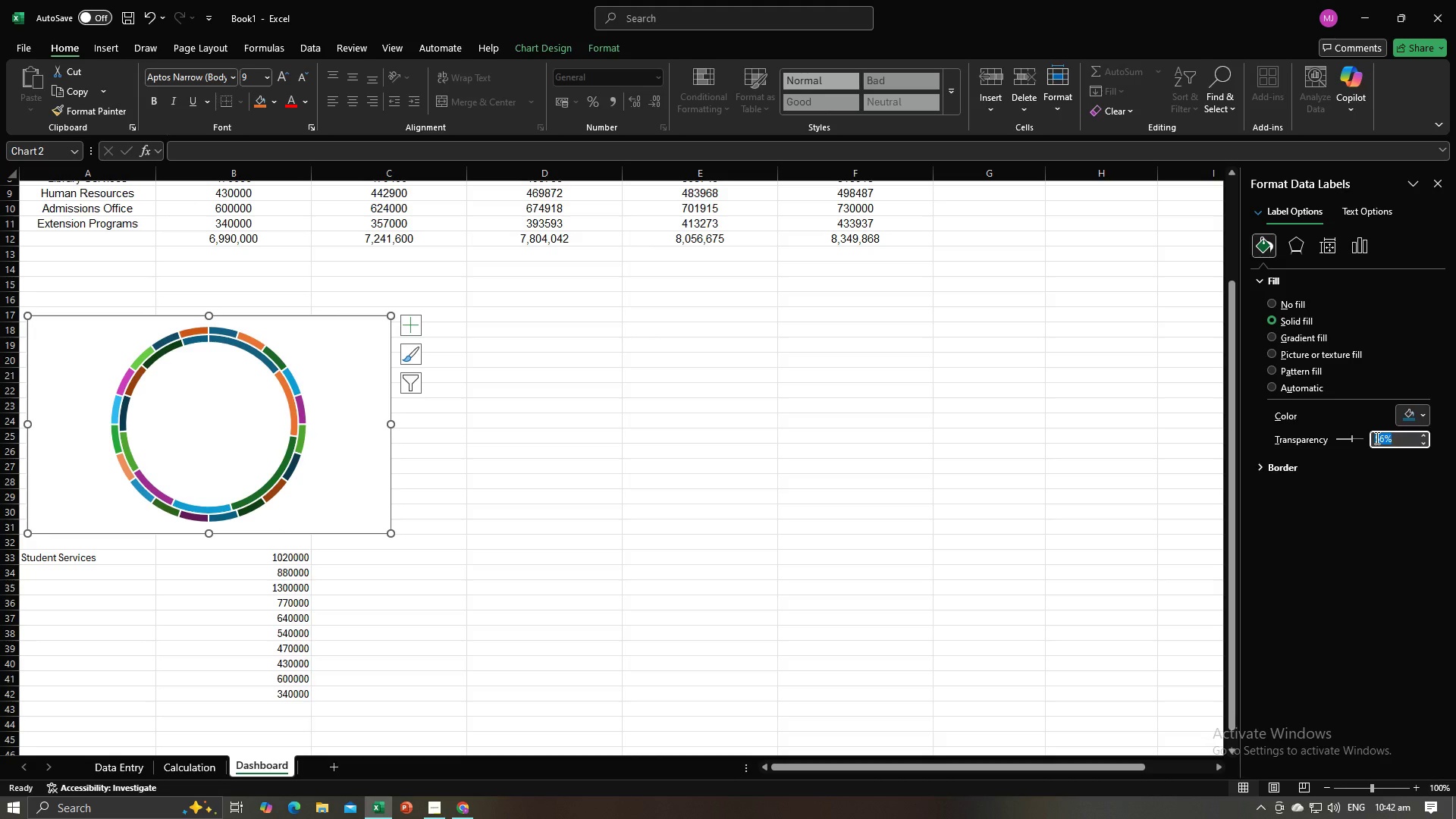 
type(50)
 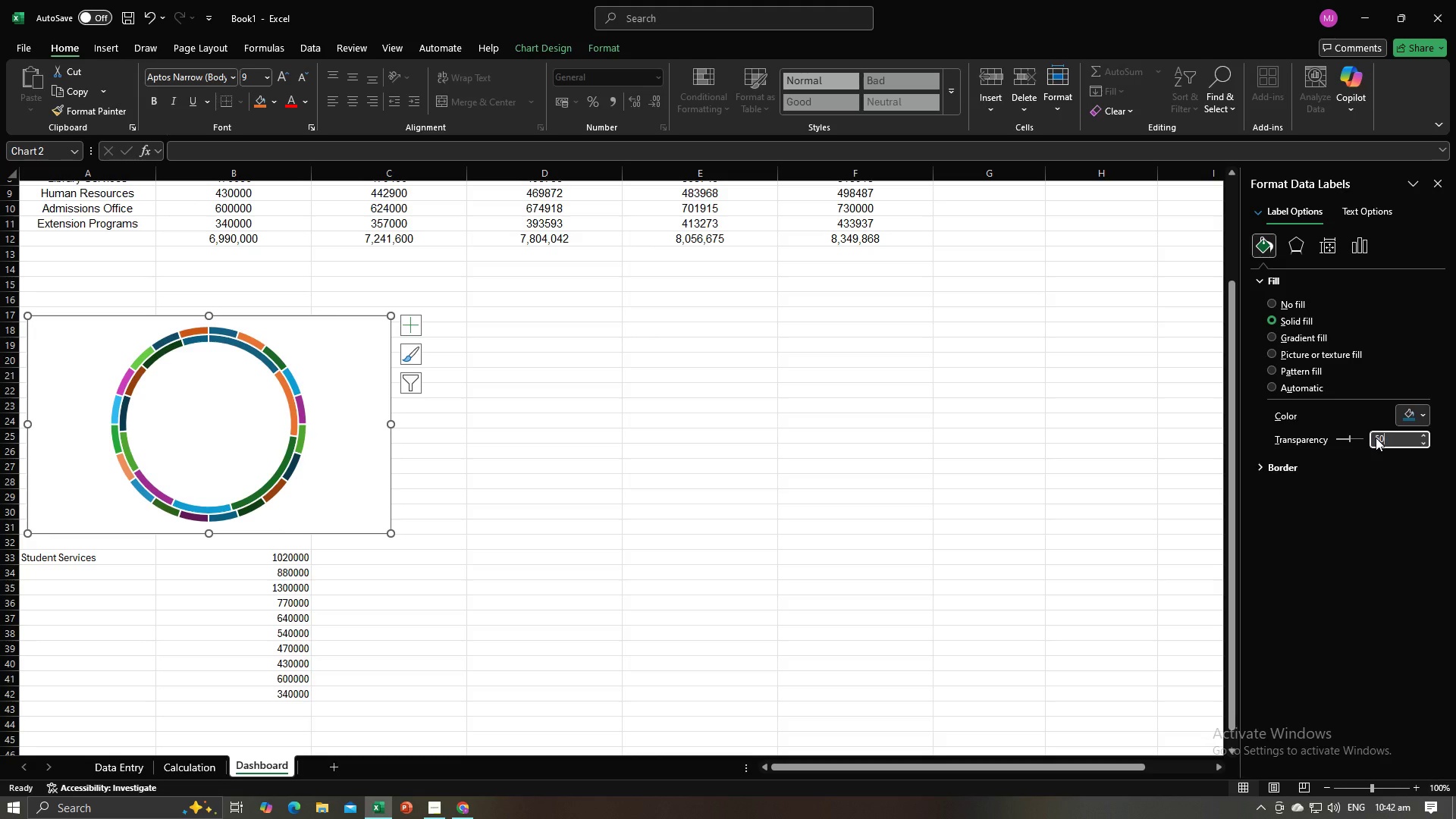 
key(Enter)
 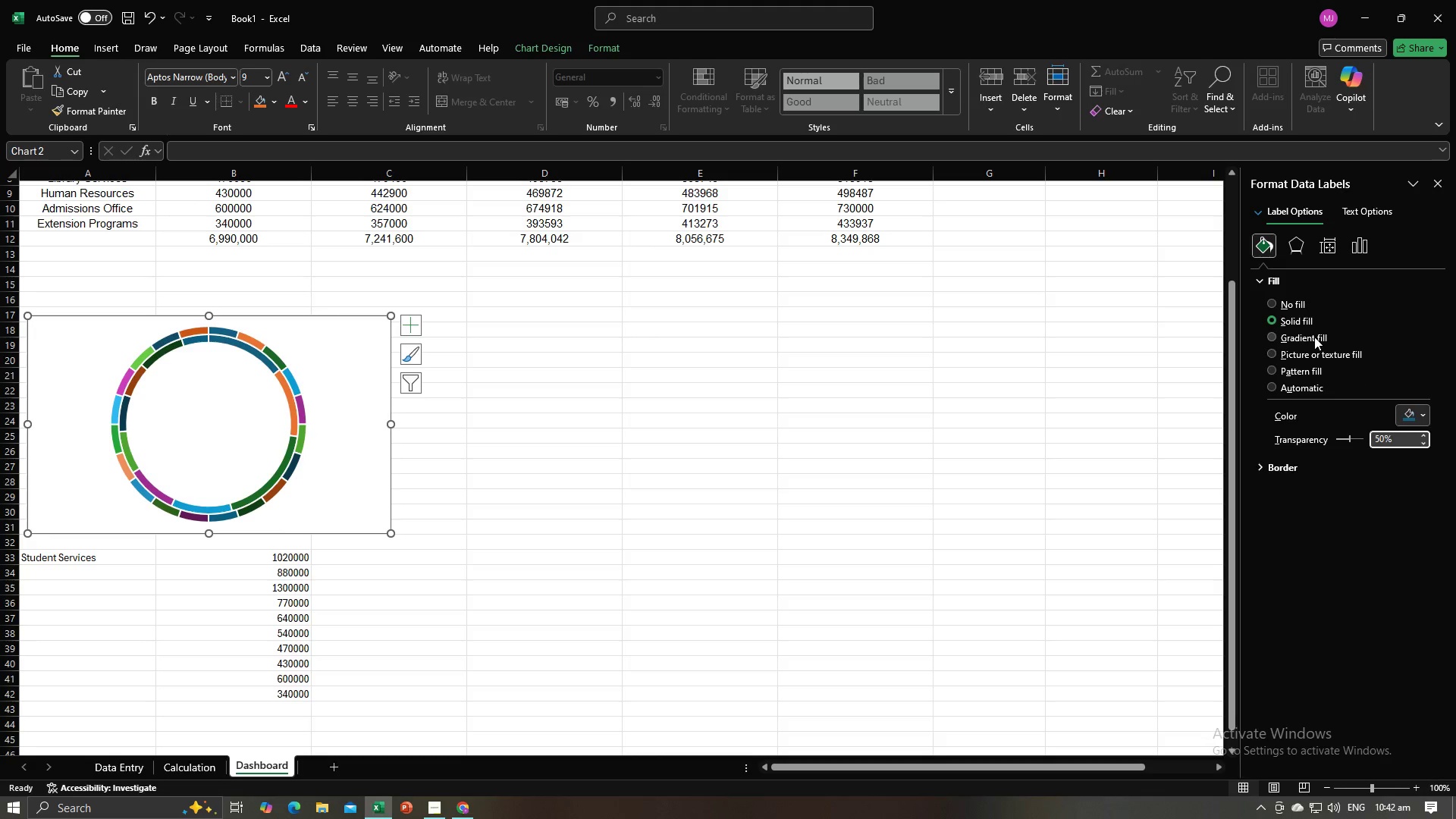 
wait(5.42)
 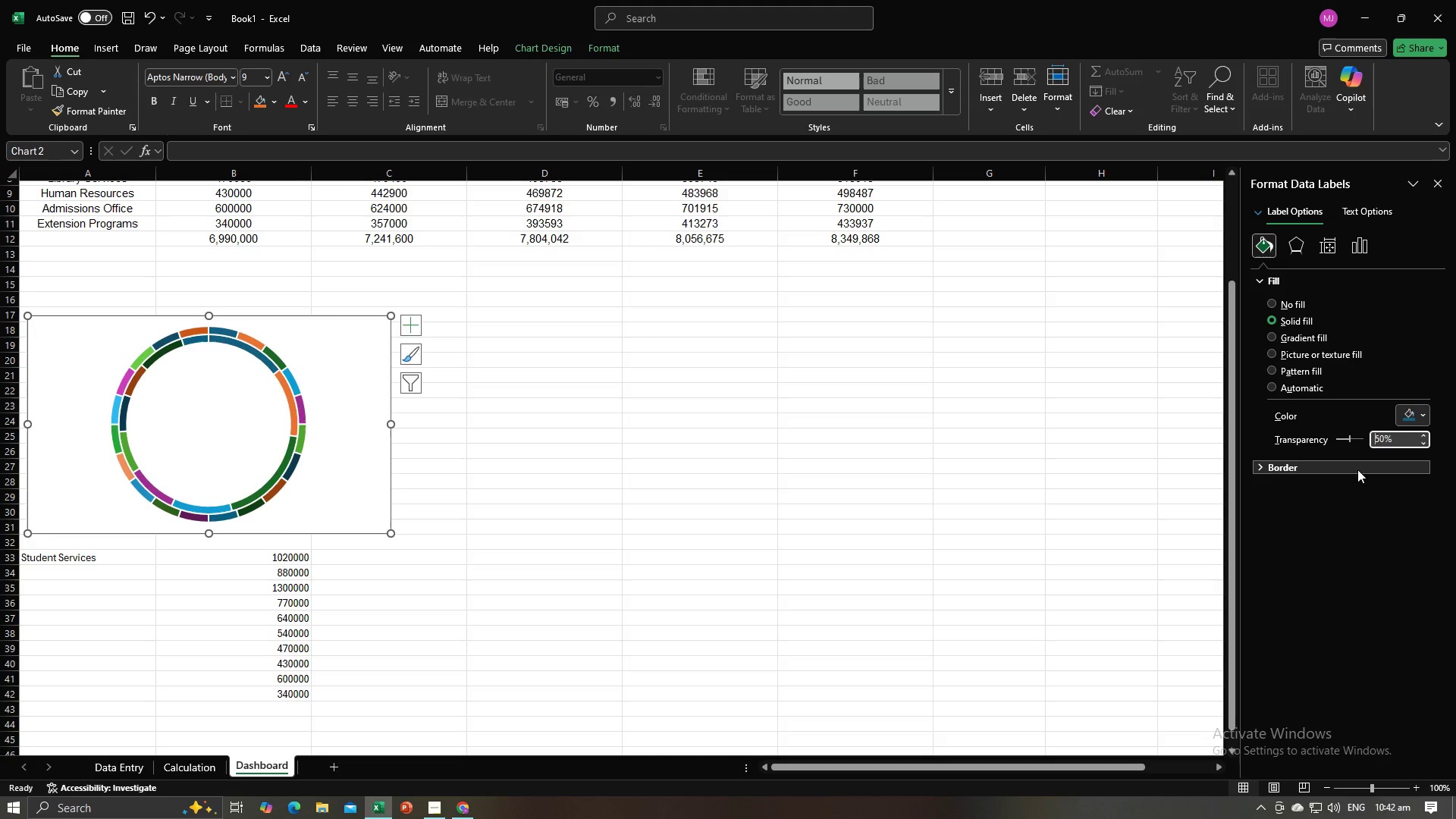 
left_click([1054, 505])
 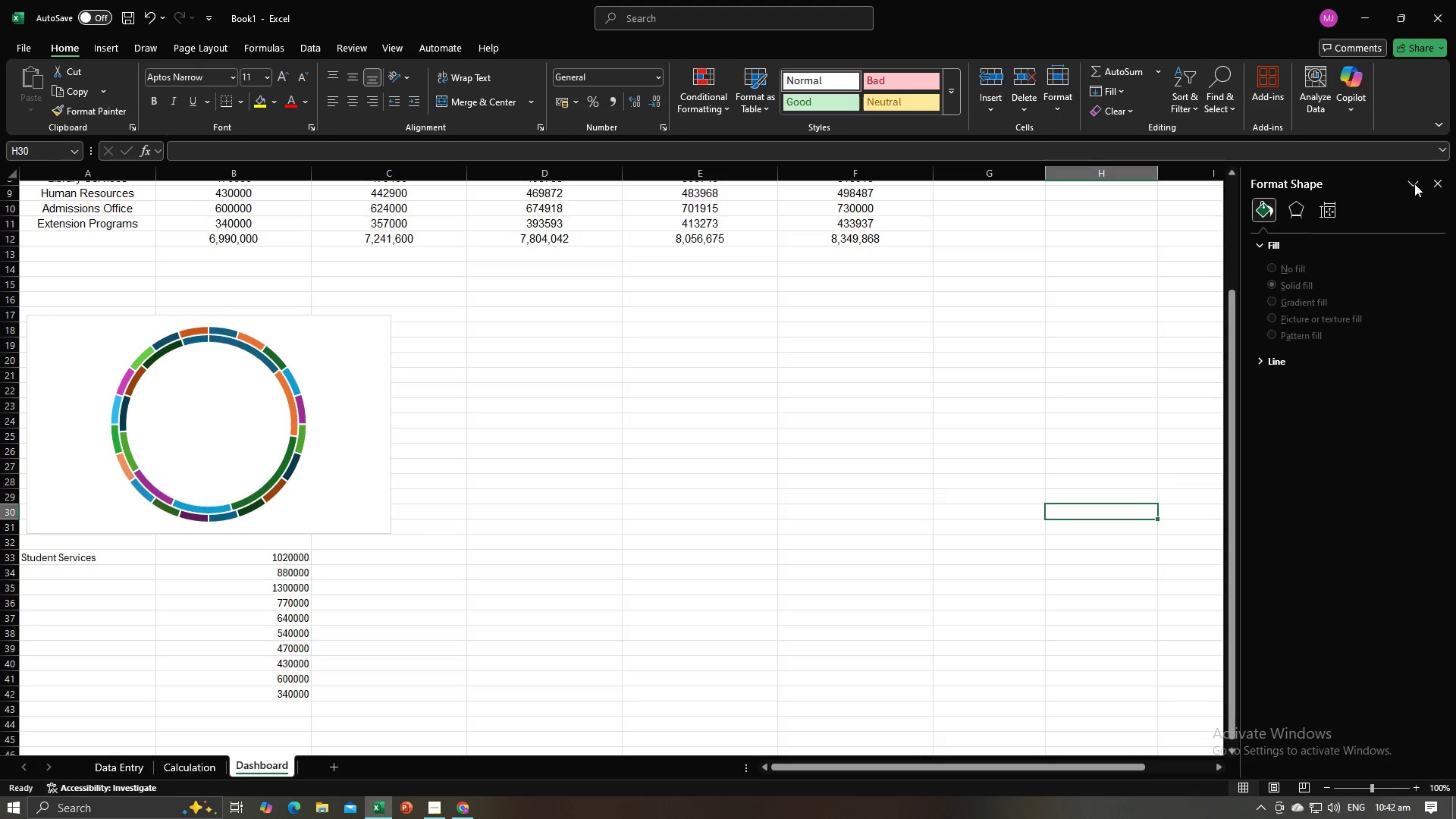 
left_click([1434, 185])
 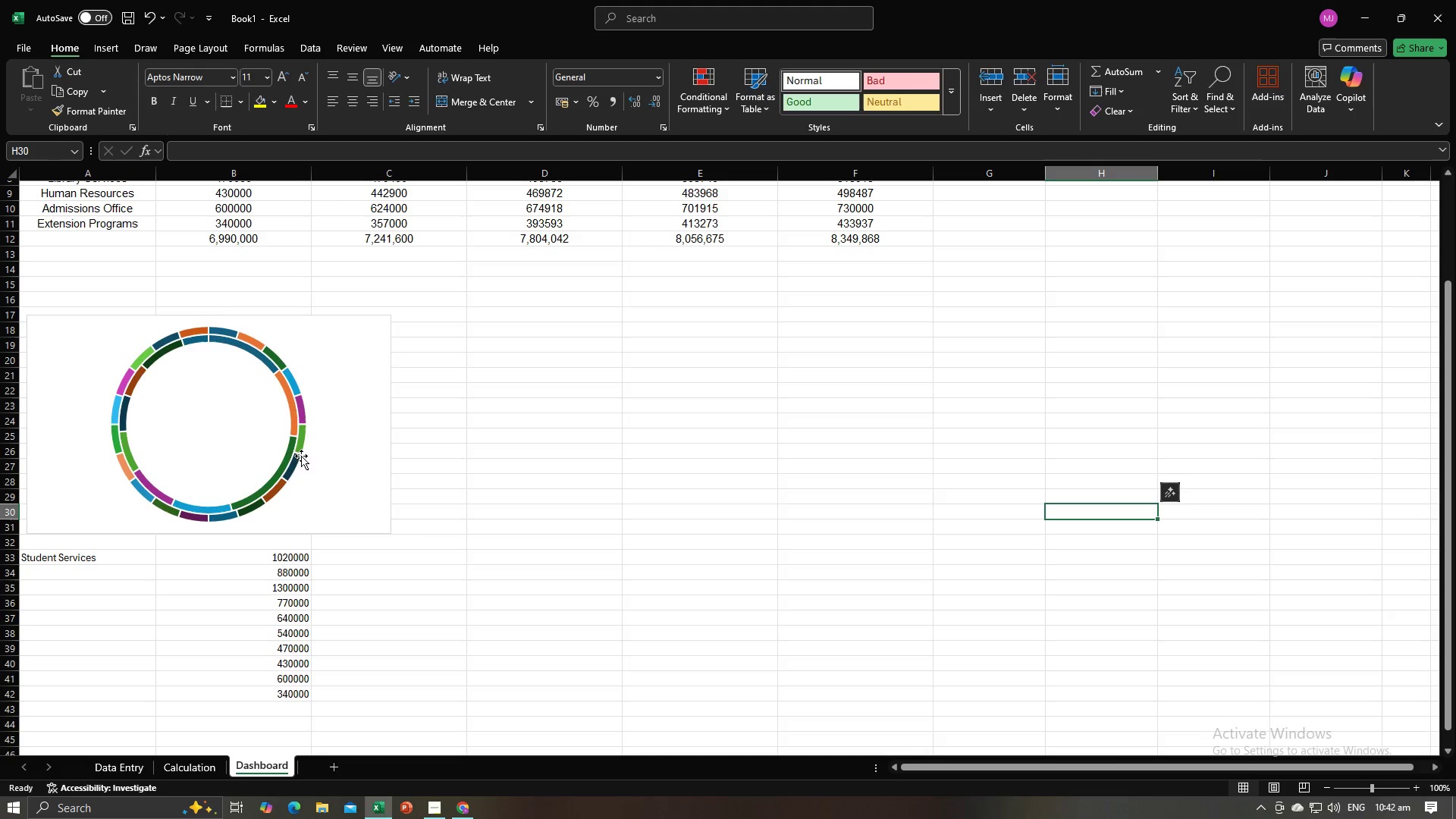 
left_click([290, 456])
 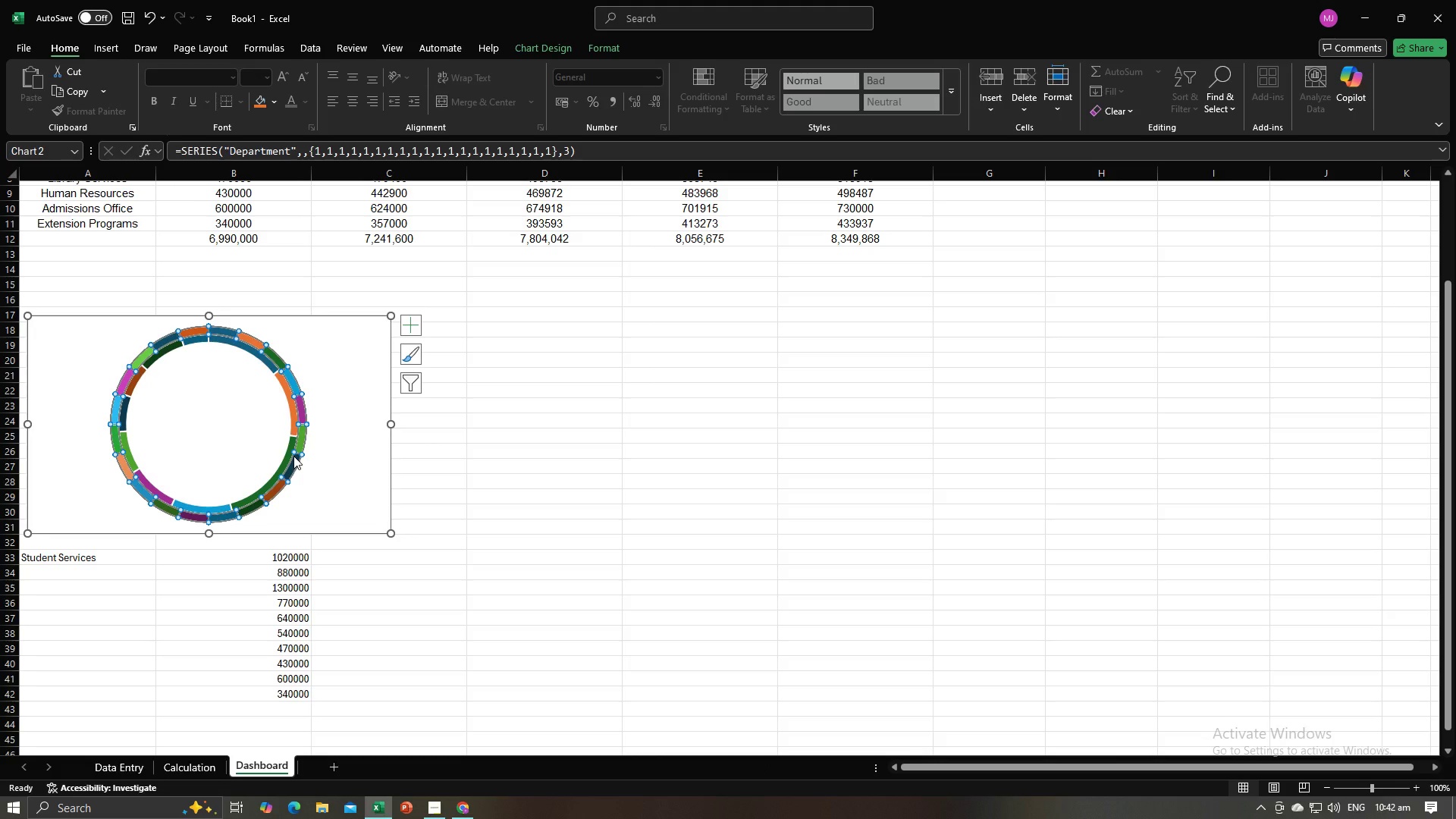 
right_click([293, 456])
 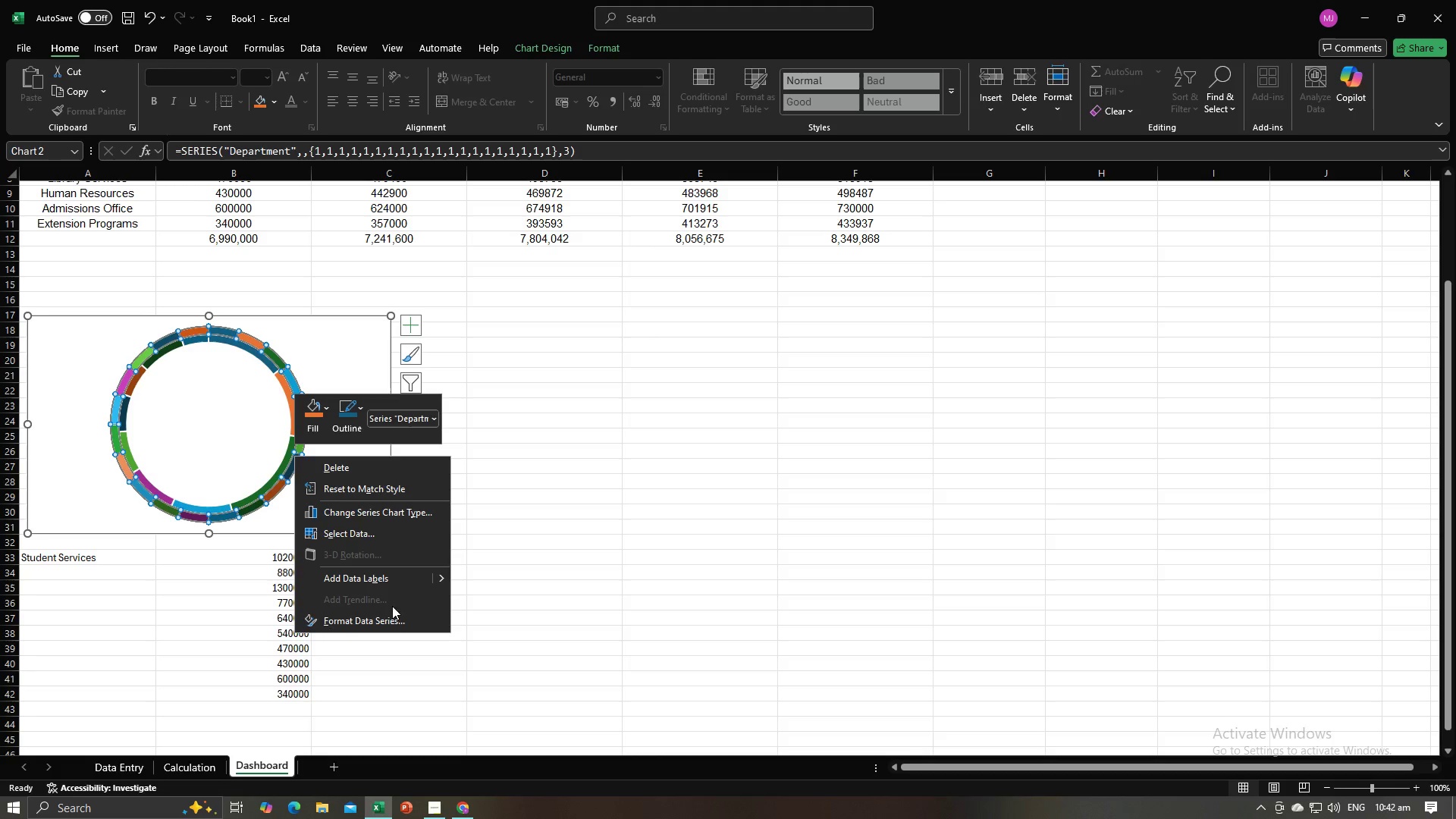 
left_click([391, 622])
 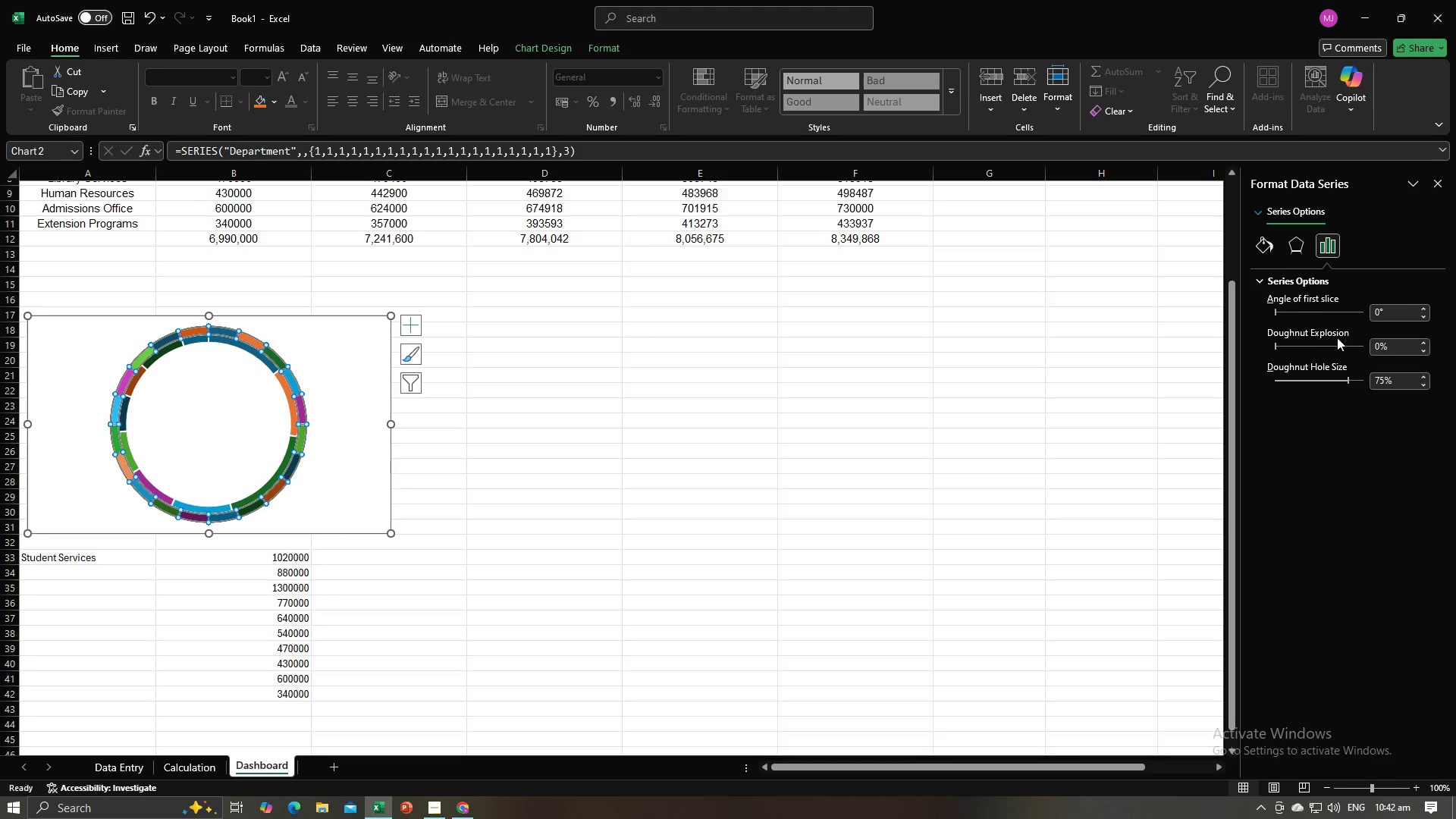 
left_click_drag(start_coordinate=[1342, 378], to_coordinate=[1313, 375])
 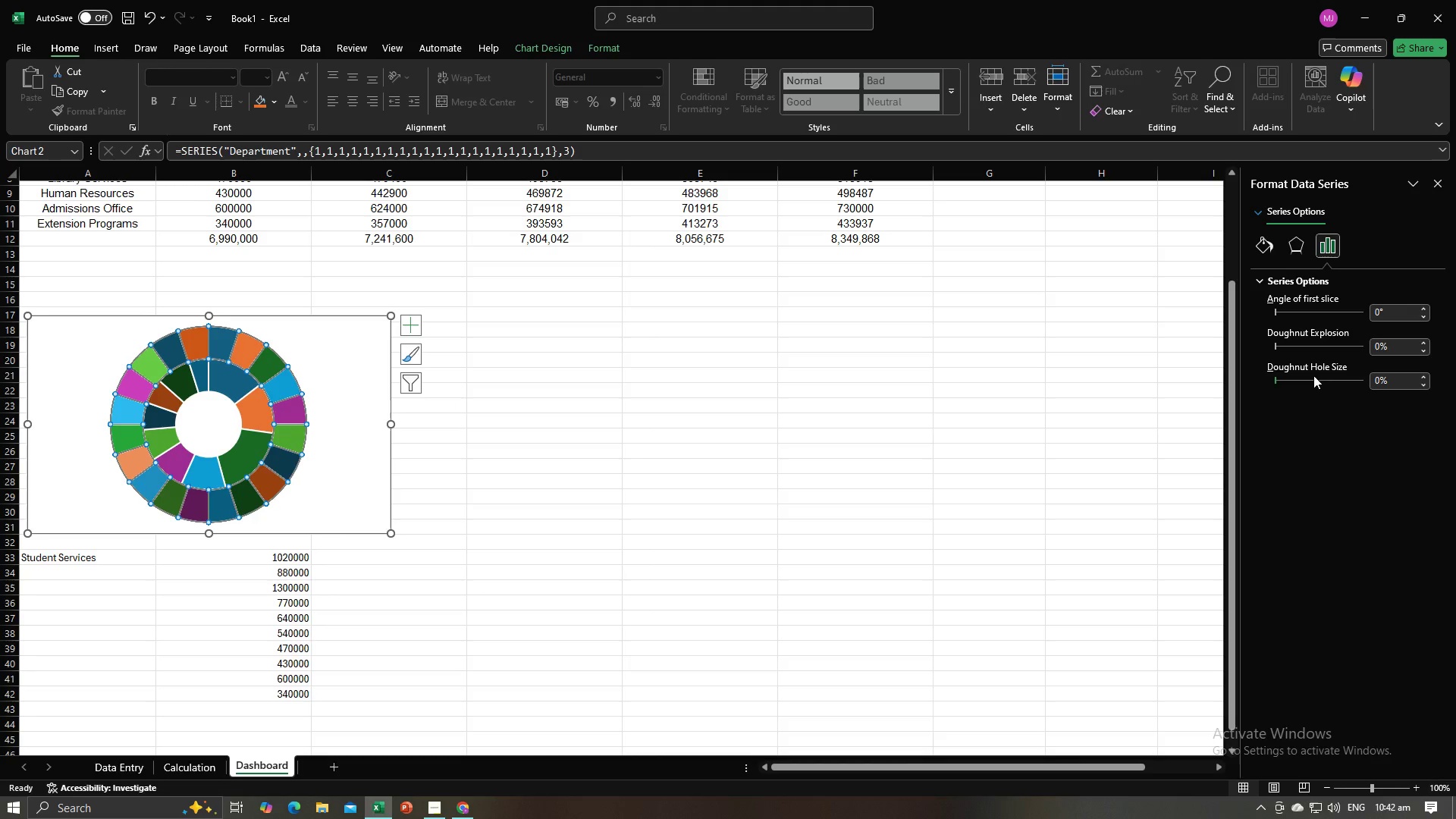 
left_click([1313, 375])
 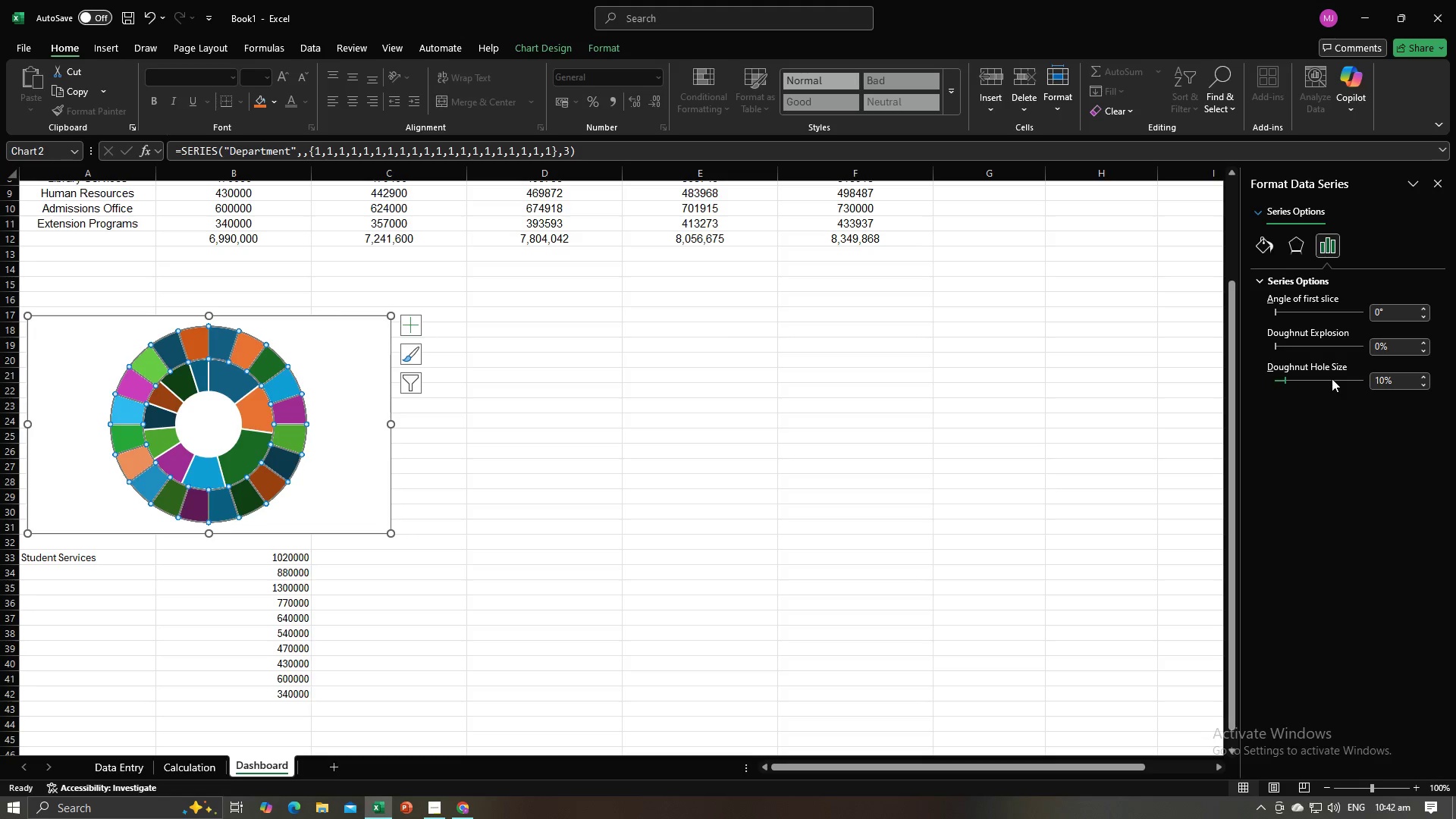 
left_click([1332, 378])
 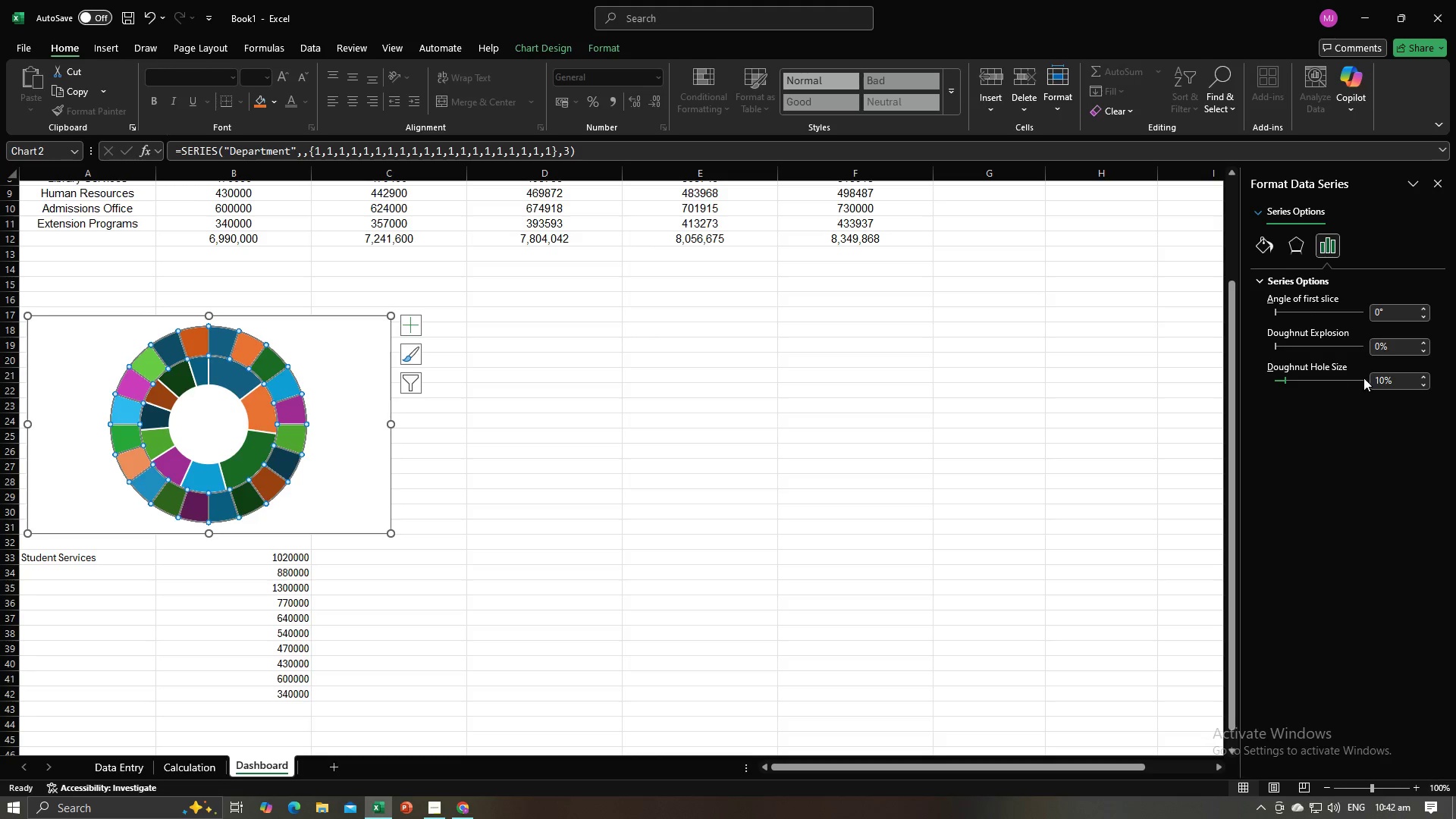 
left_click([1381, 376])
 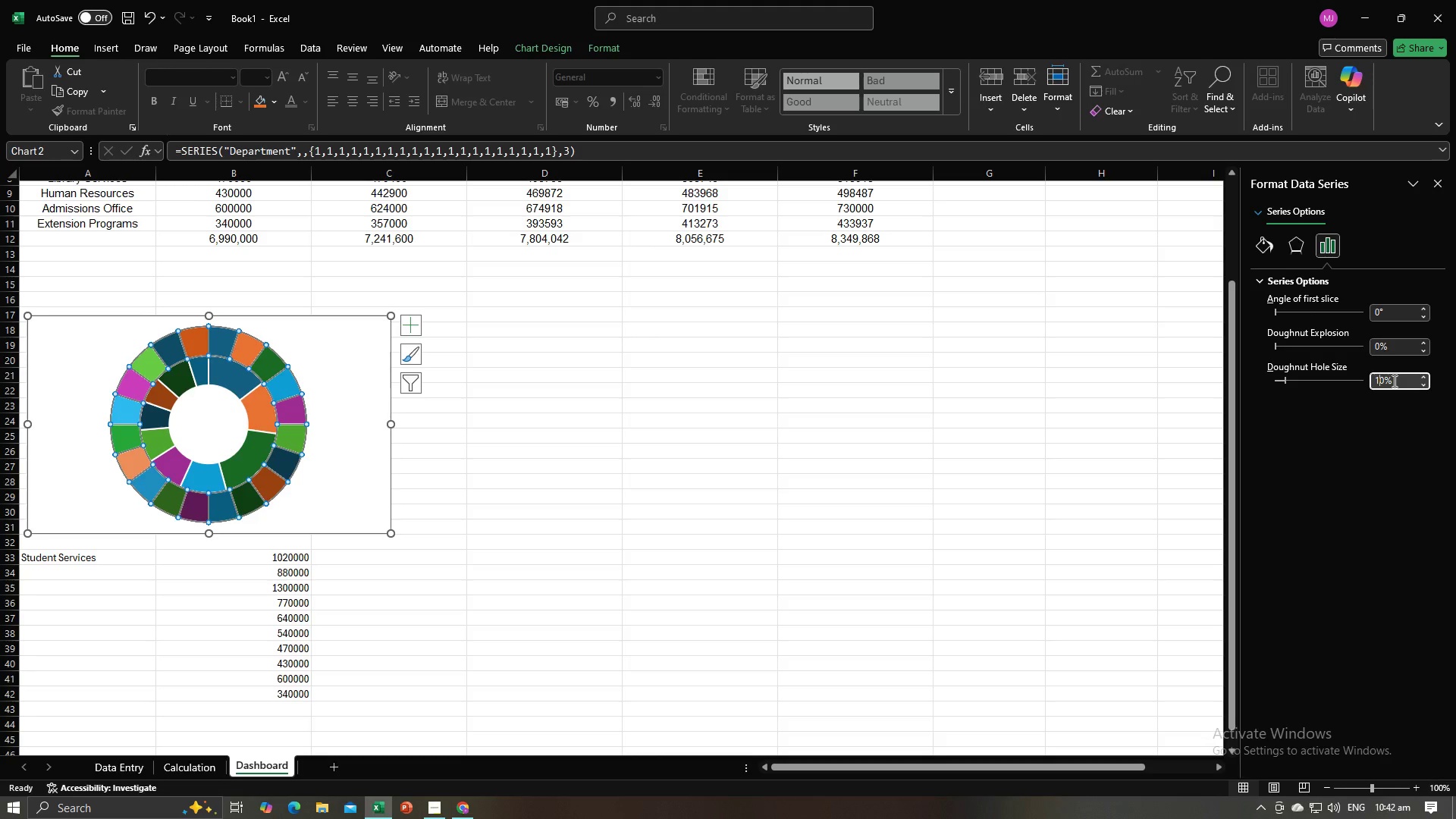 
key(Backspace)
 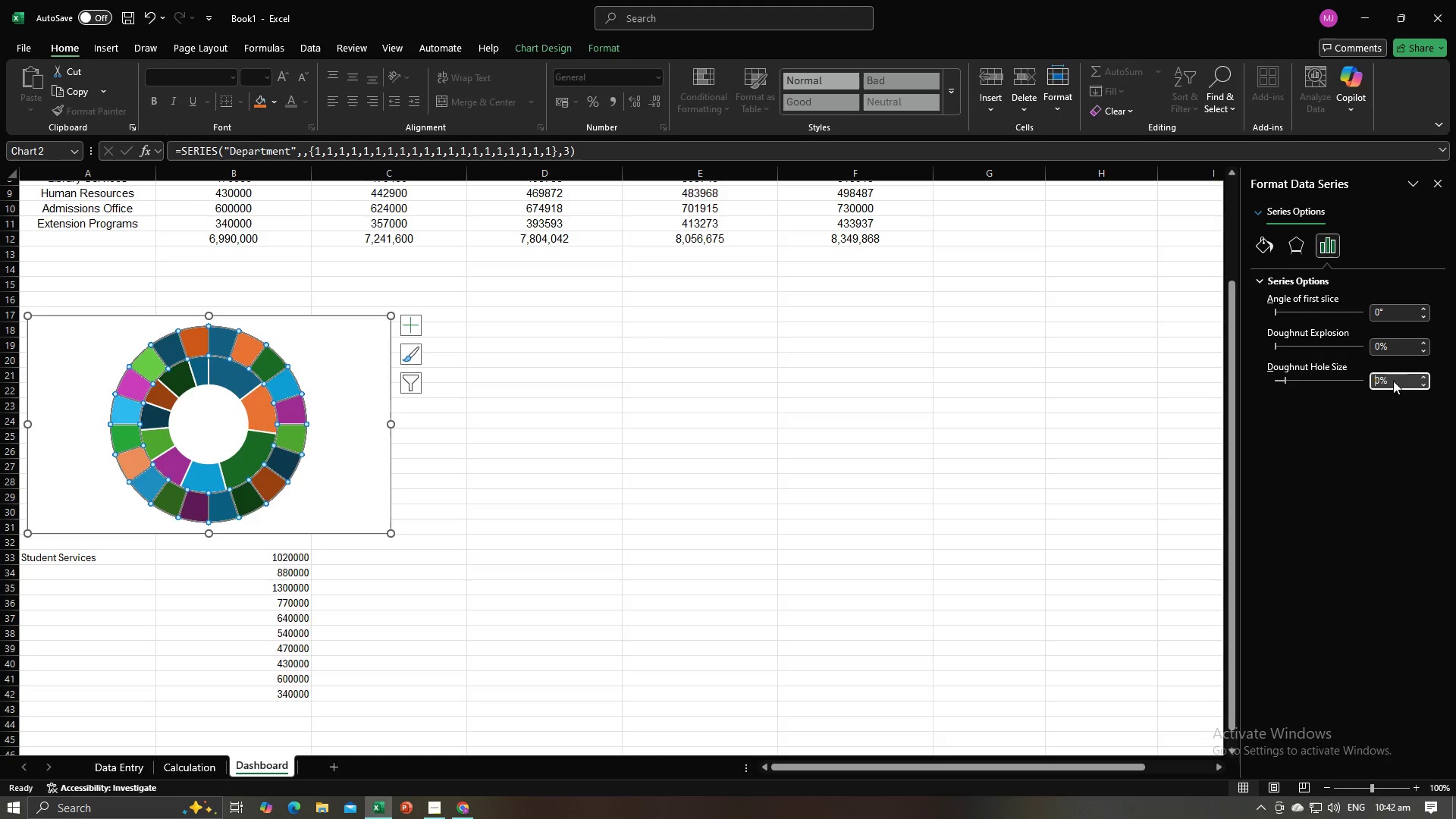 
key(3)
 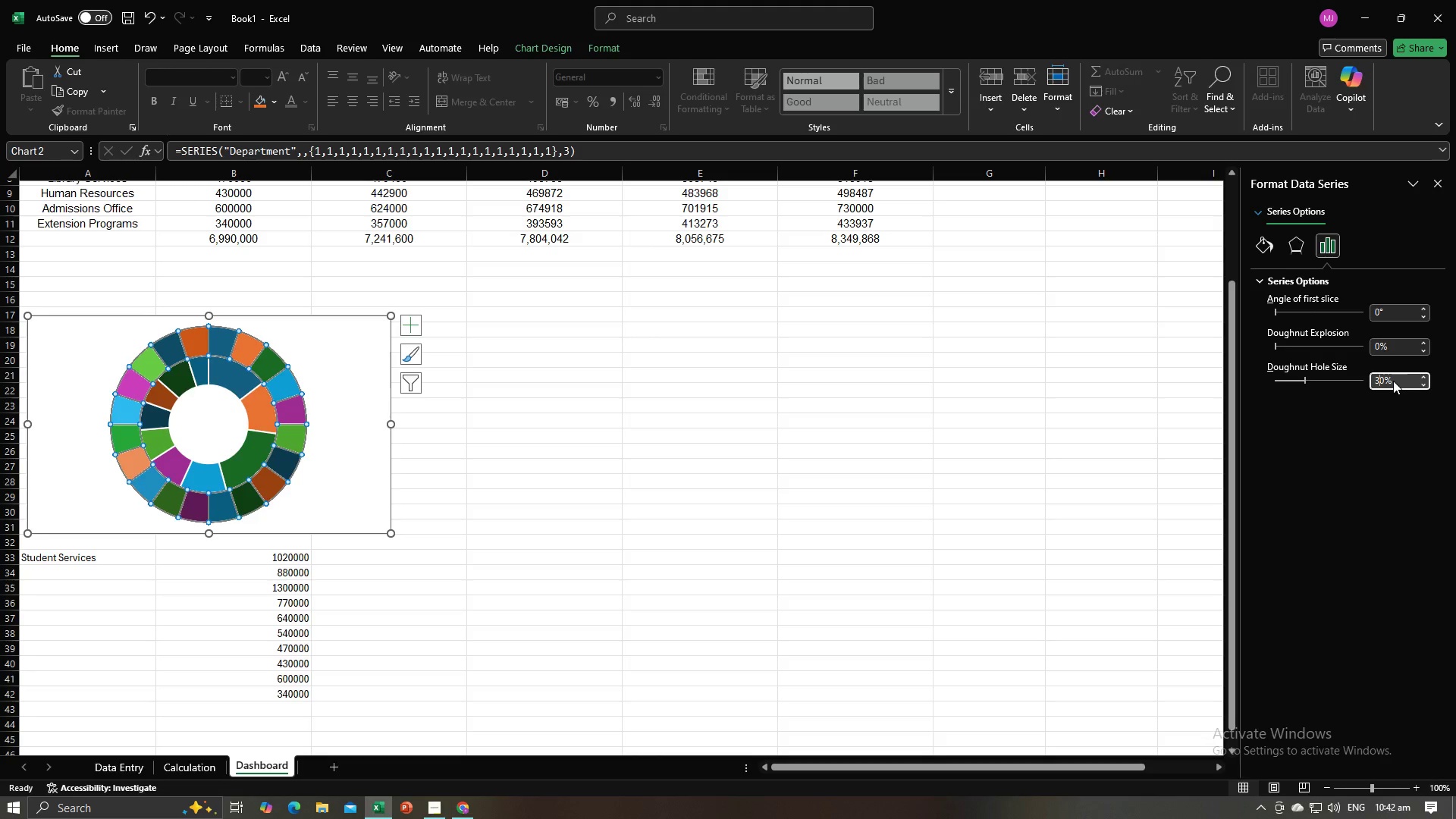 
key(Enter)
 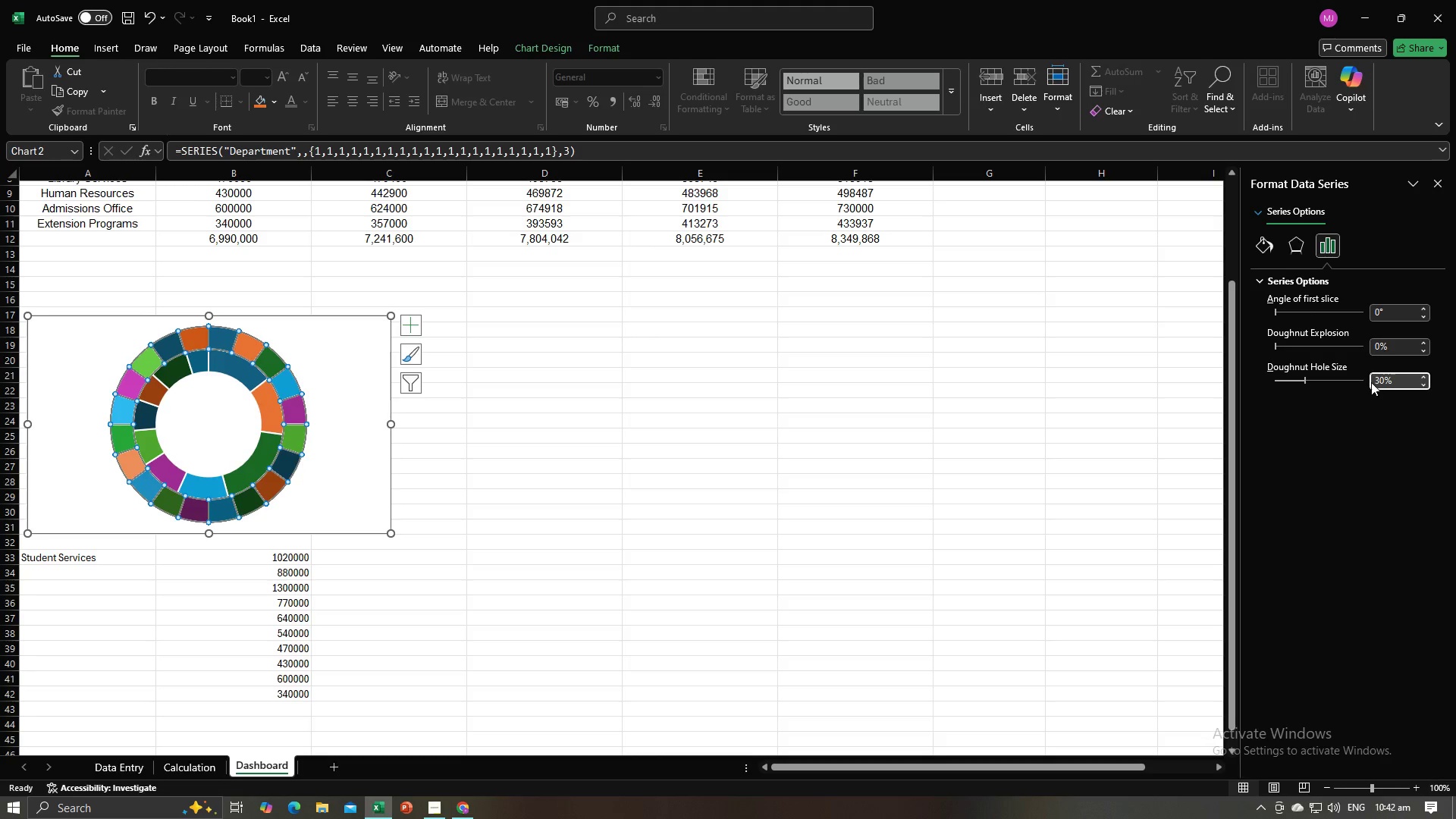 
key(Backspace)
 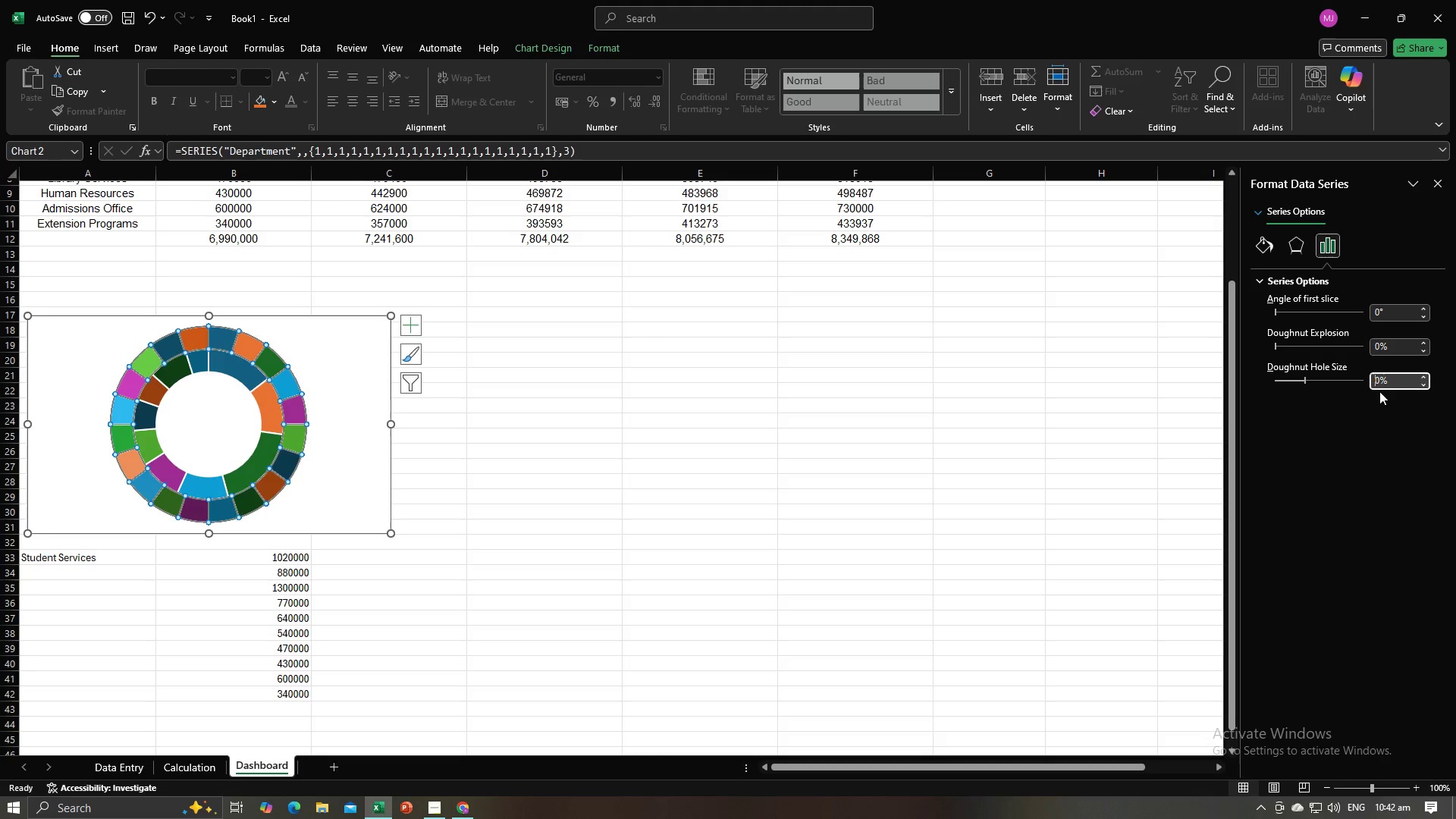 
key(5)
 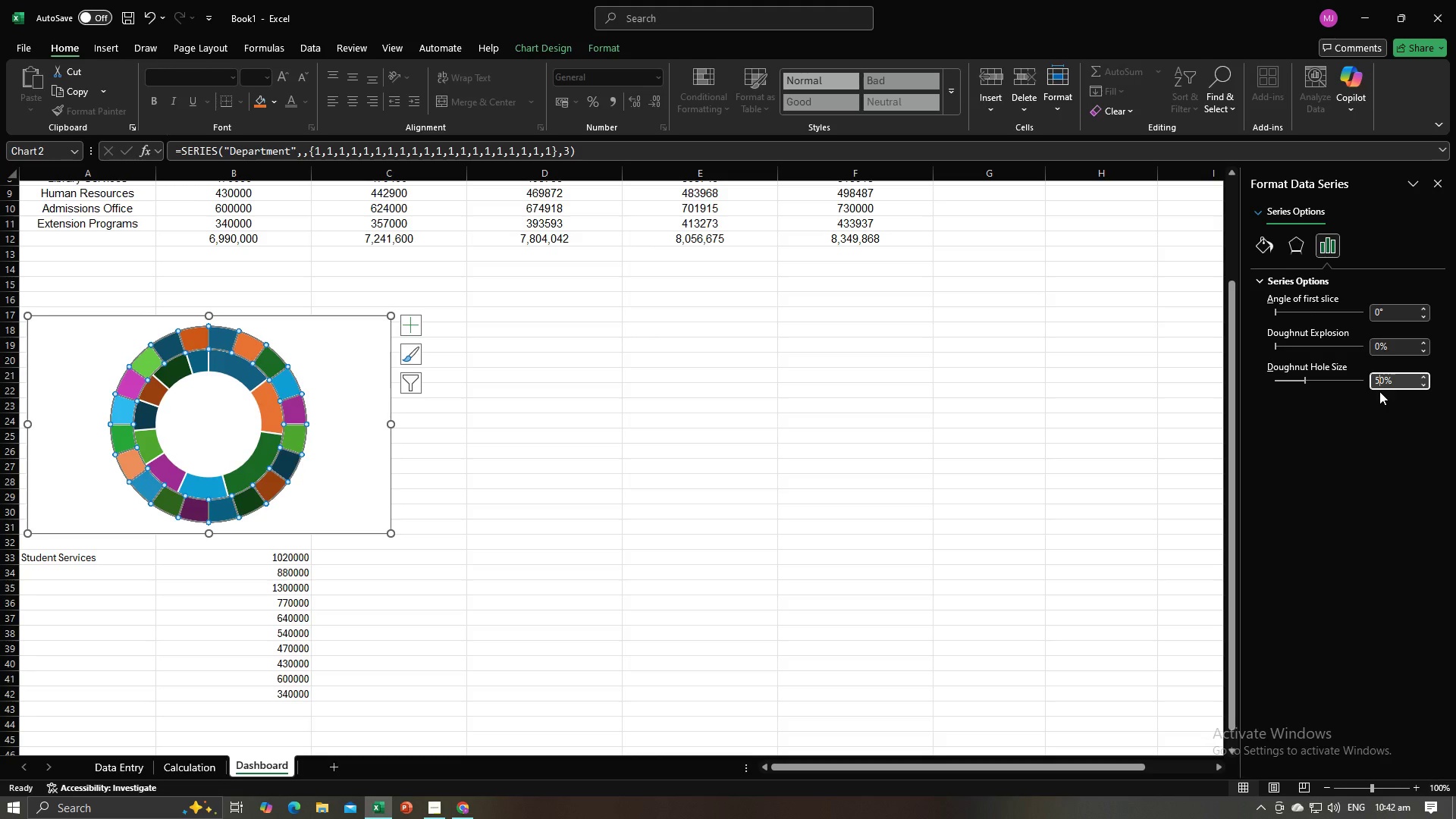 
key(Enter)
 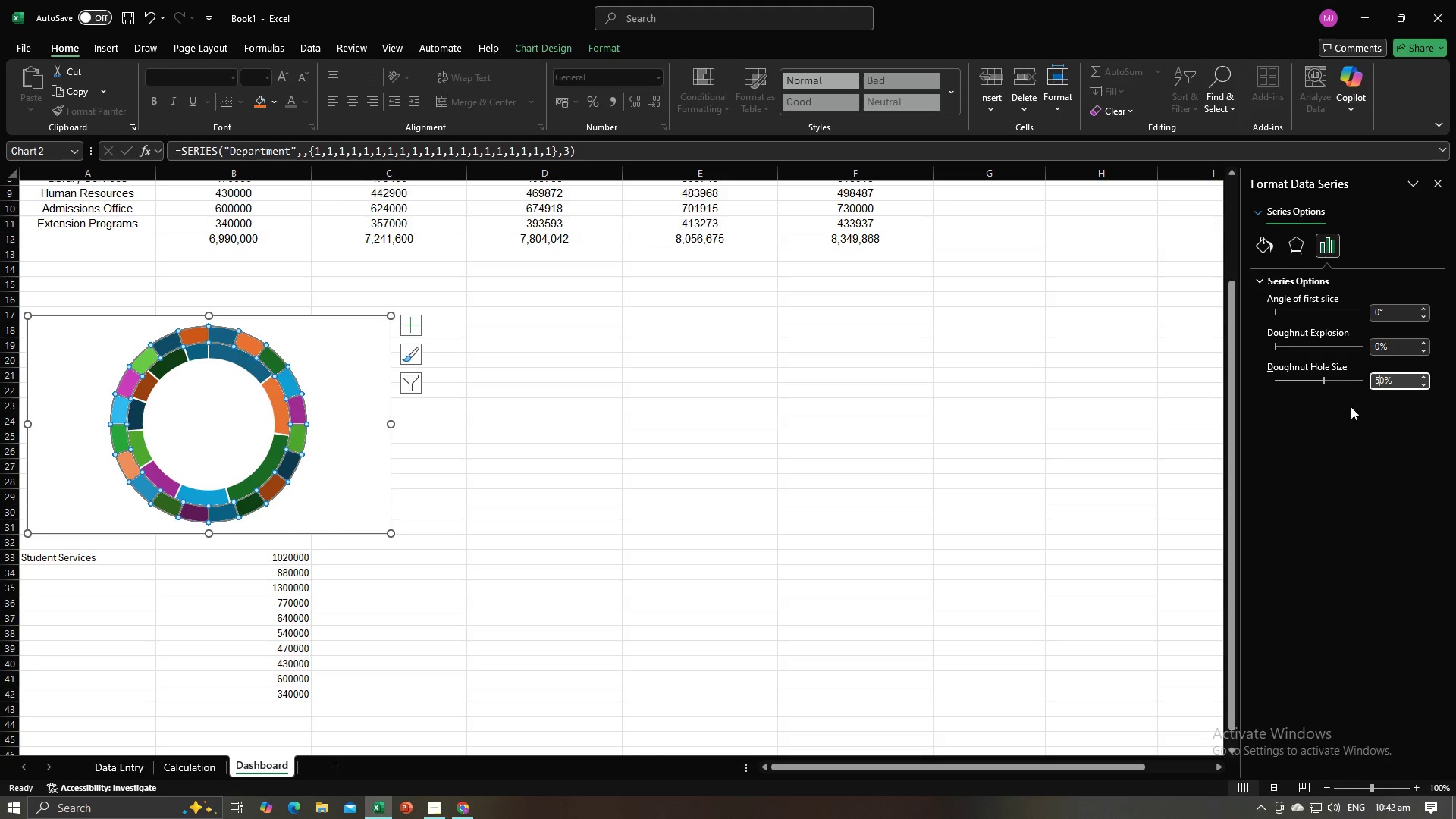 
left_click([1266, 246])
 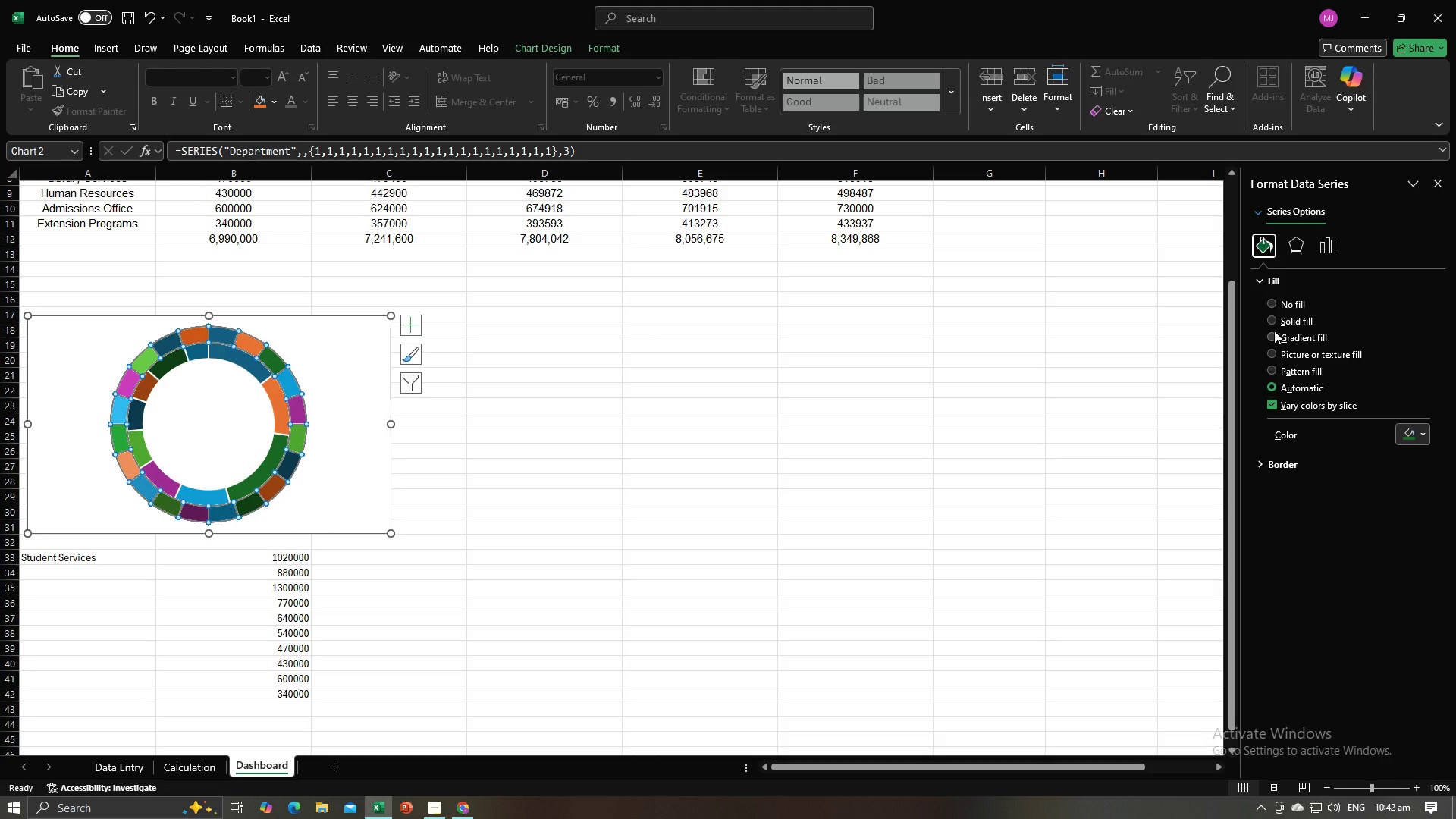 
left_click([1272, 325])
 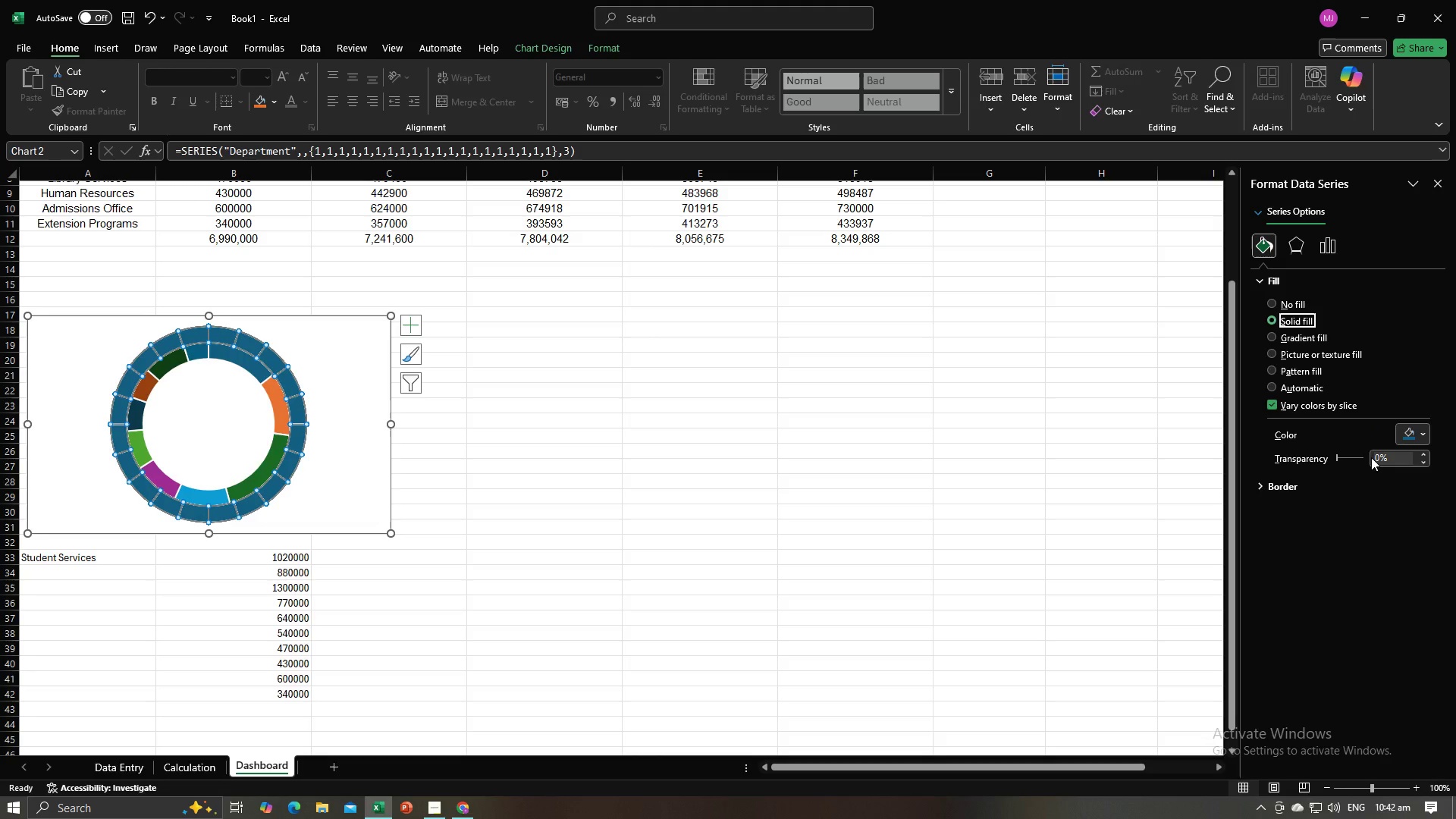 
left_click([1380, 457])
 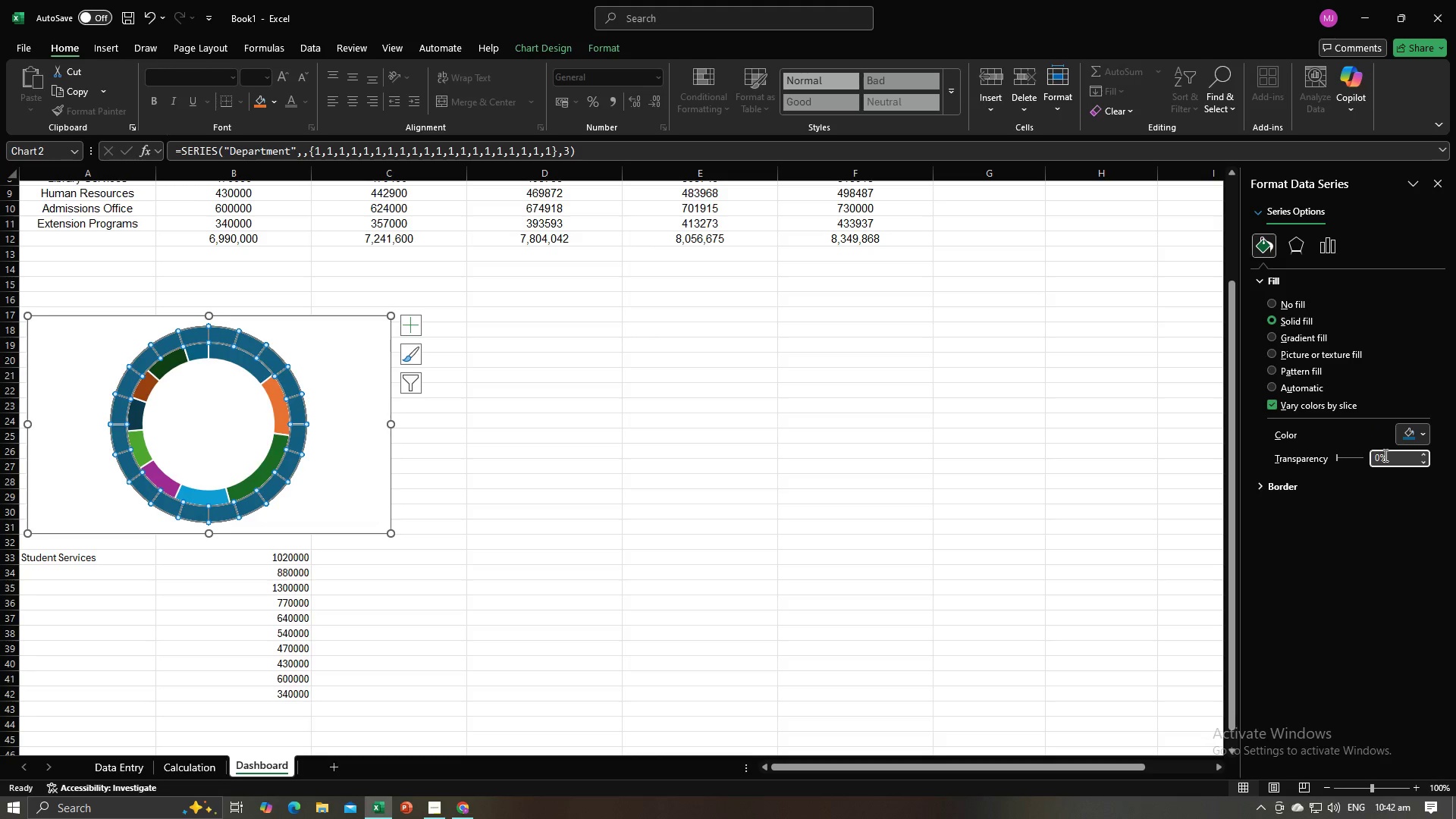 
key(Backspace)
type(50)
 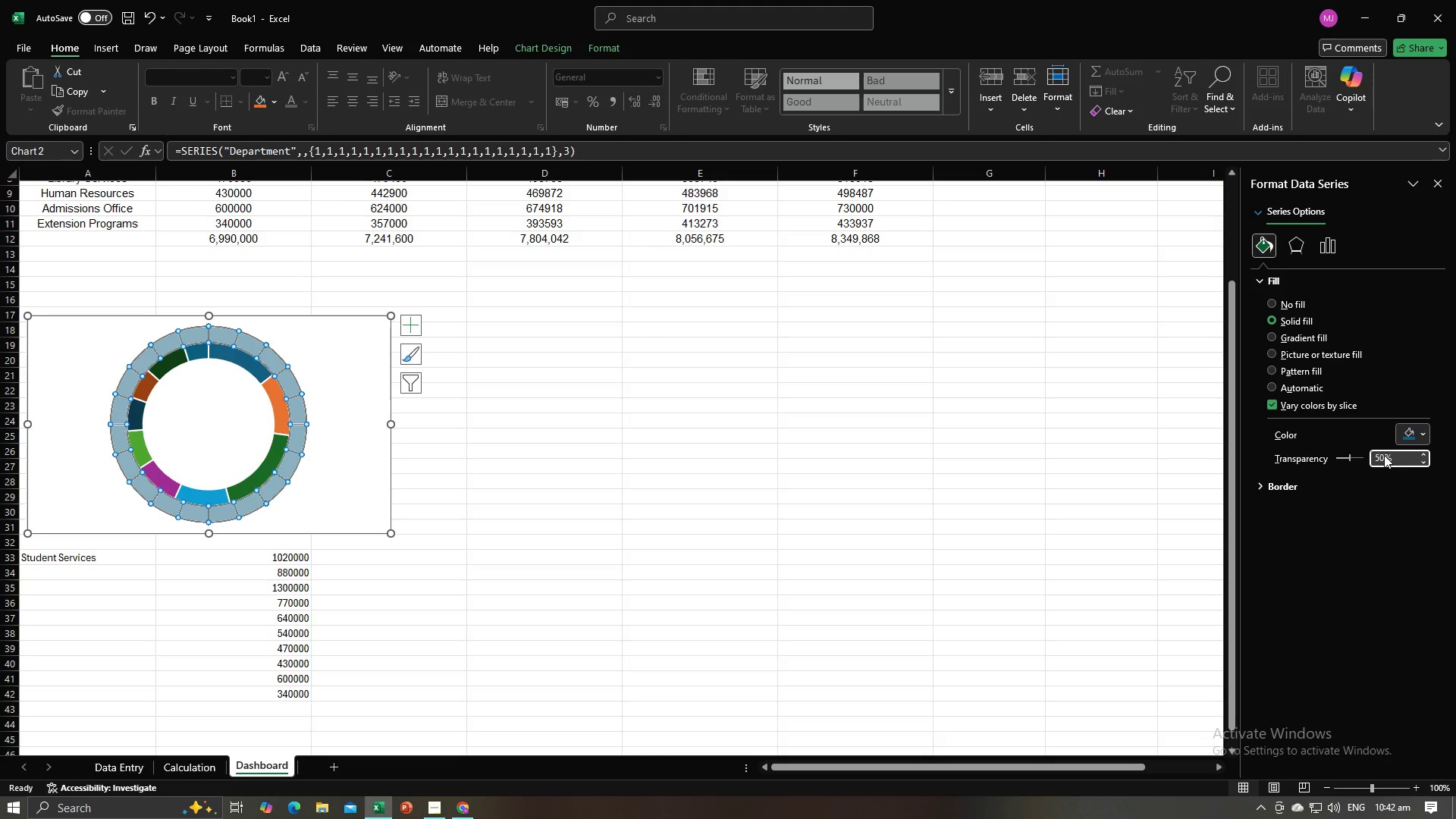 
key(Enter)
 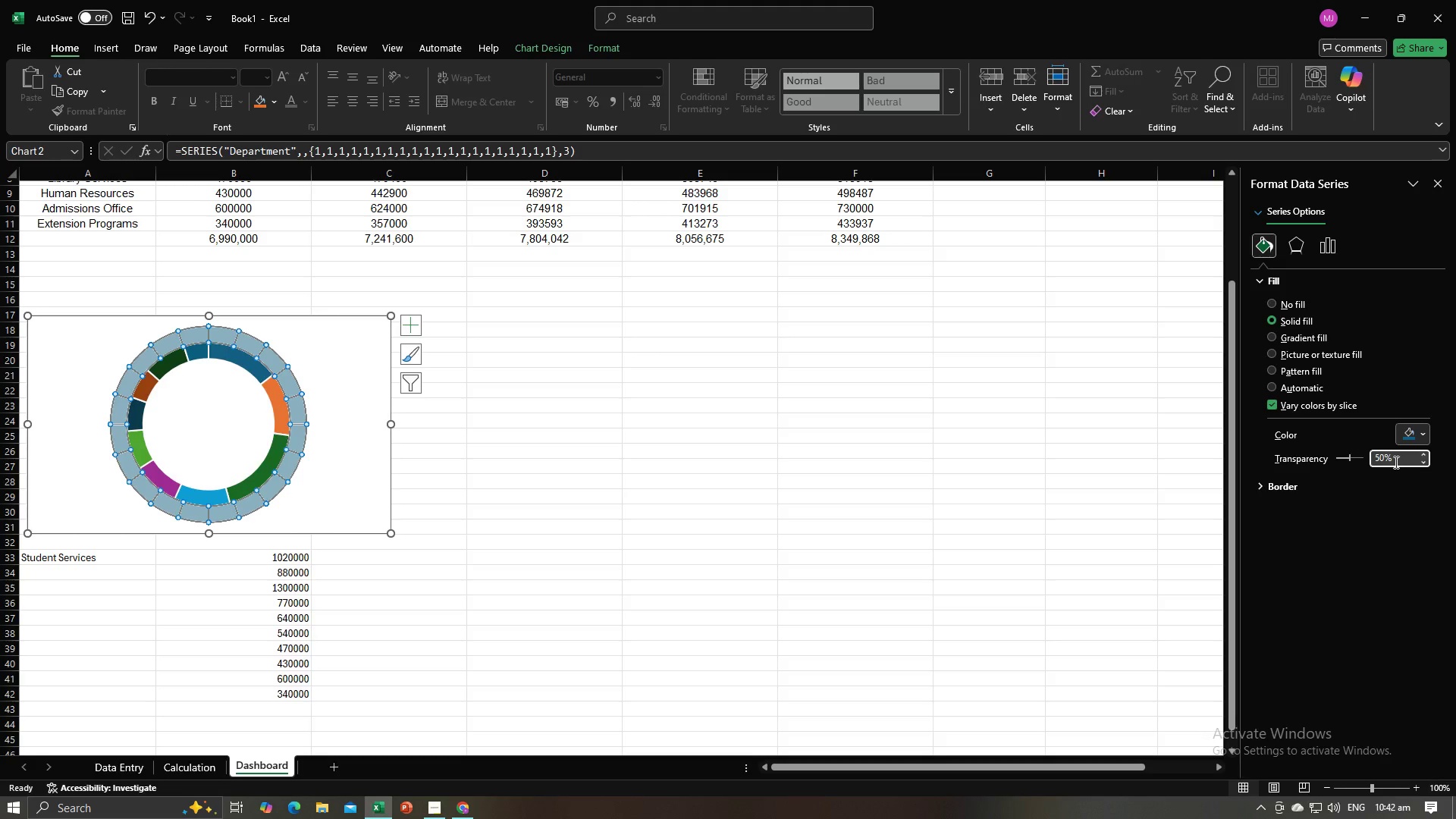 
key(Backspace)
key(Backspace)
type(25)
 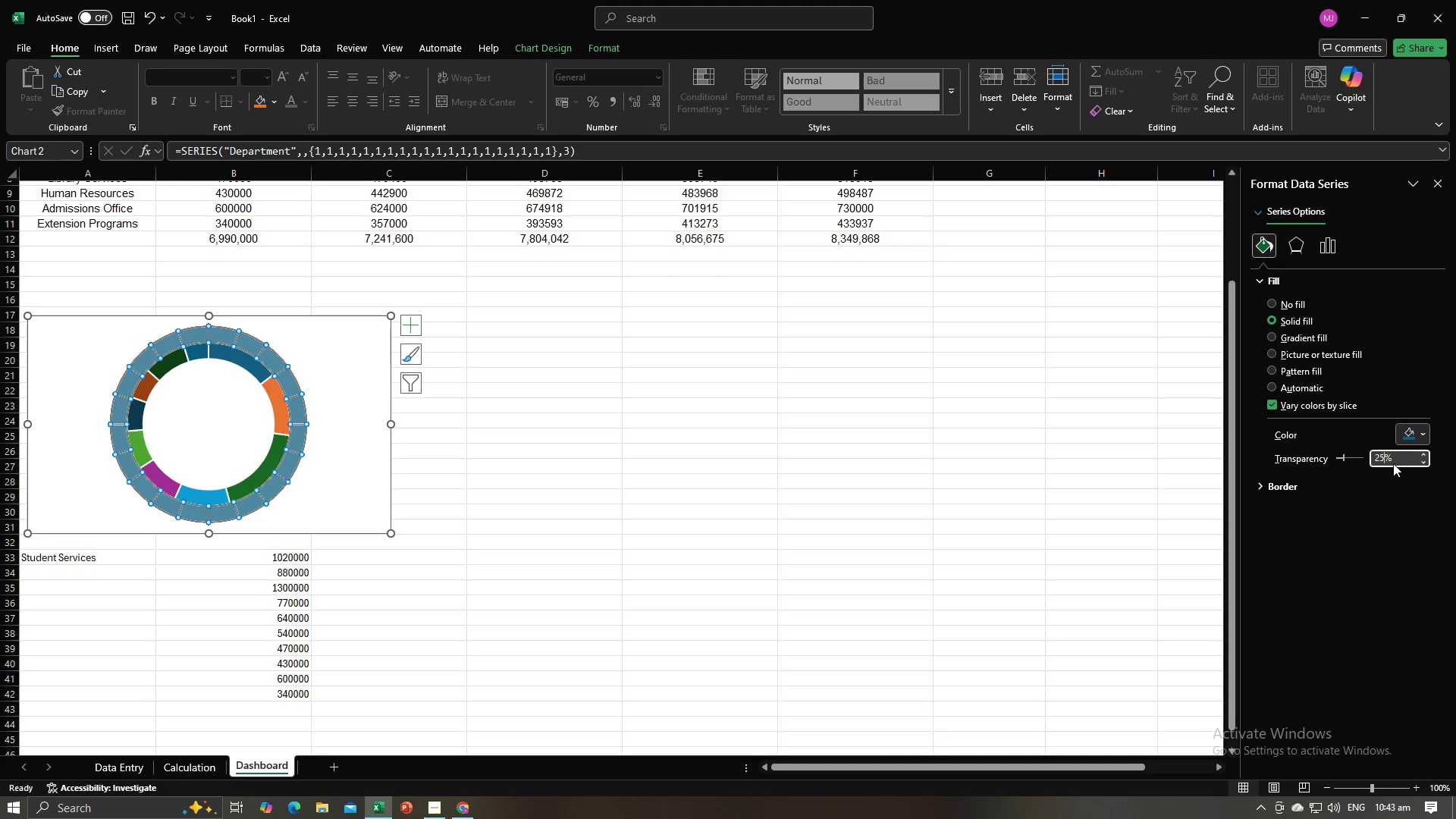 
key(Enter)
 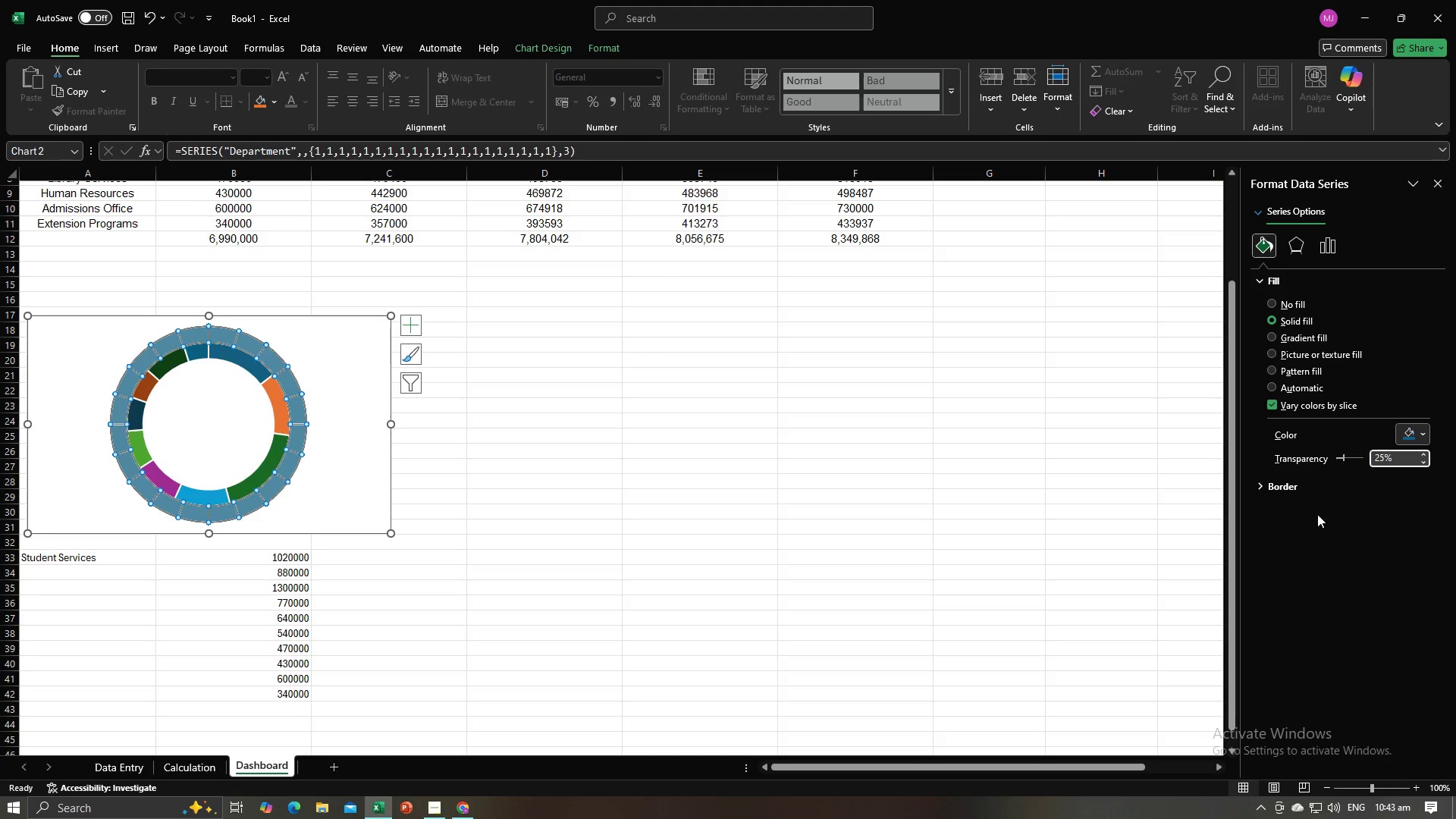 
left_click([1307, 527])
 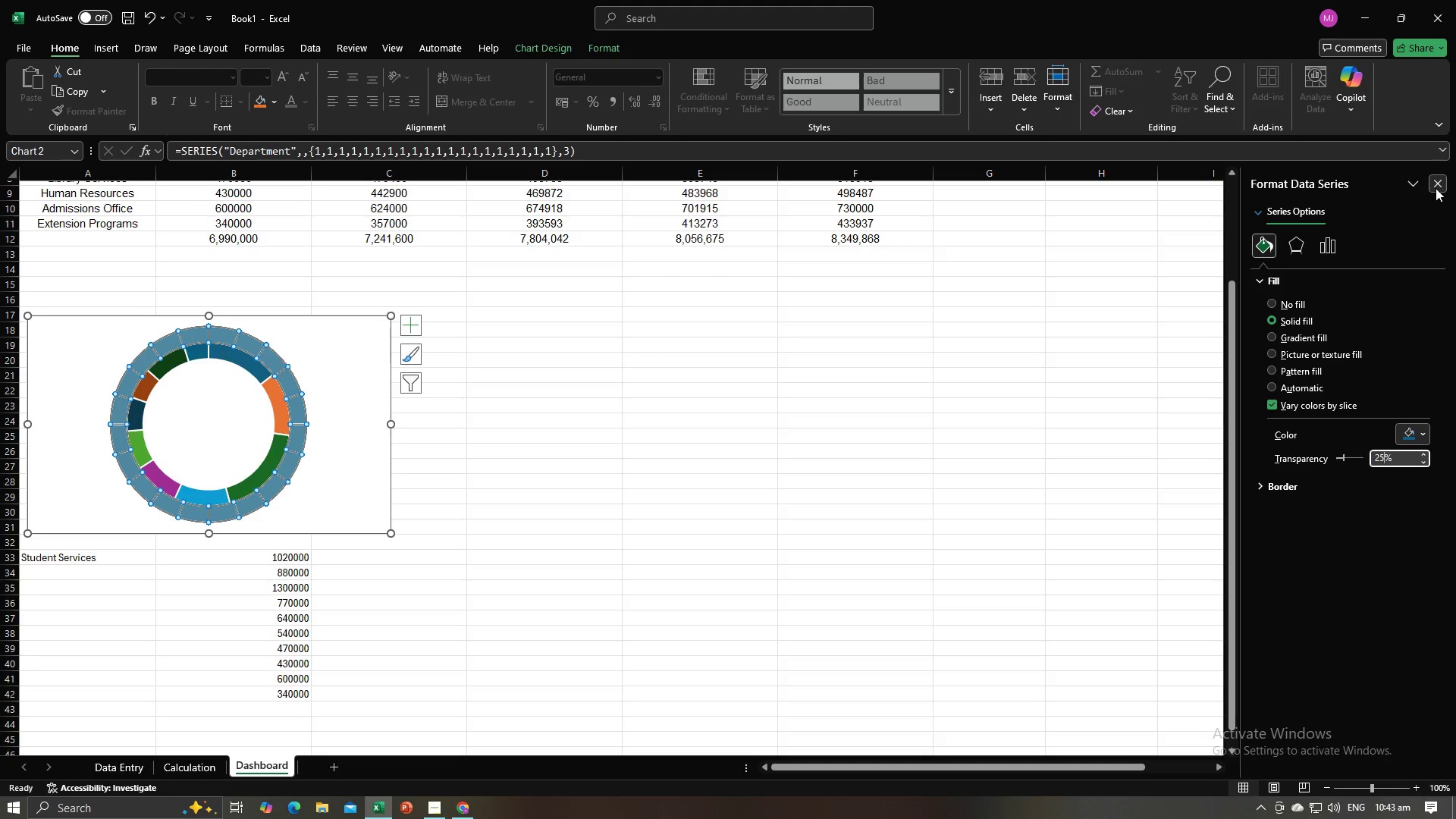 
double_click([861, 433])
 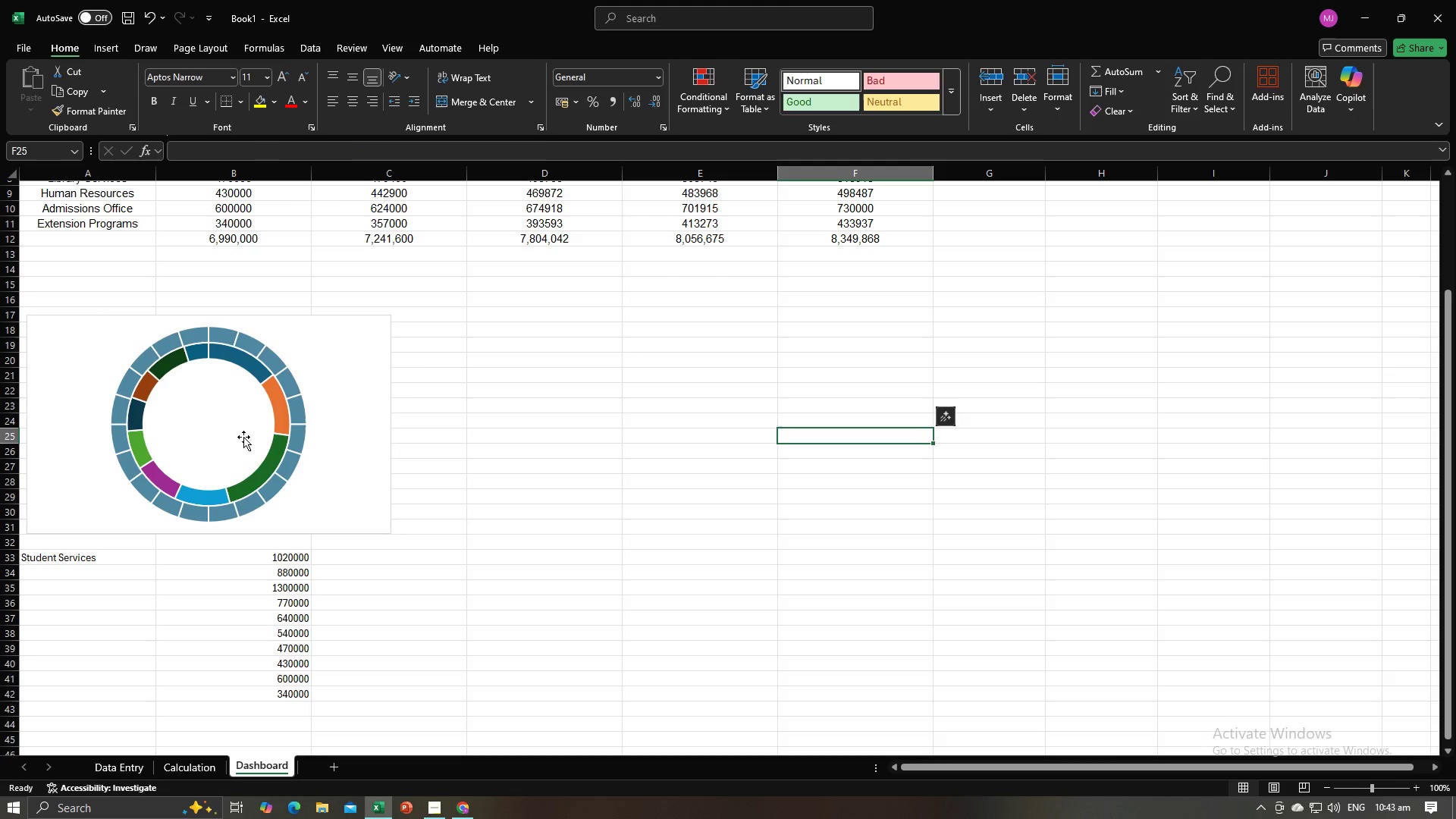 
left_click([243, 437])
 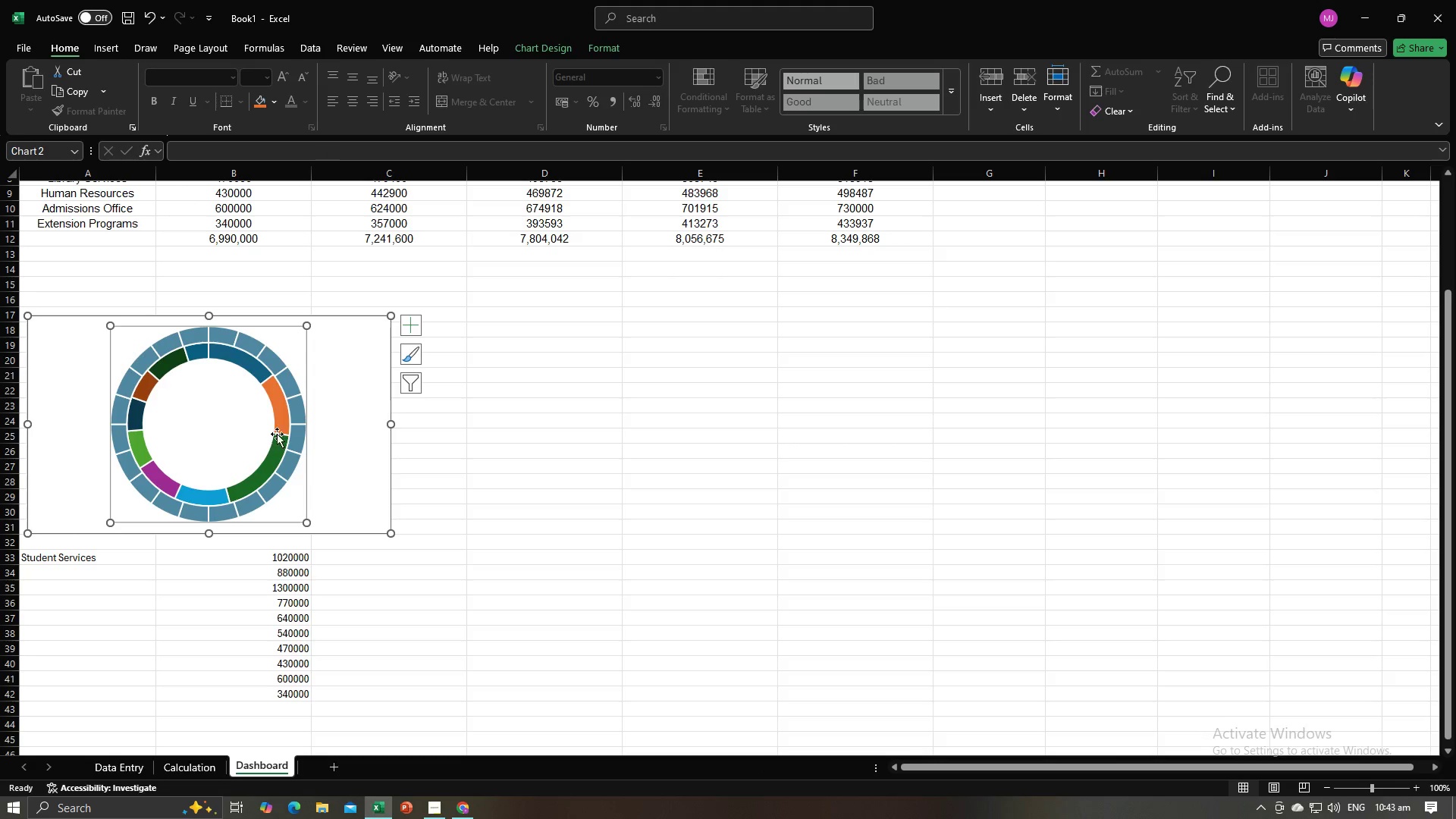 
left_click([278, 434])
 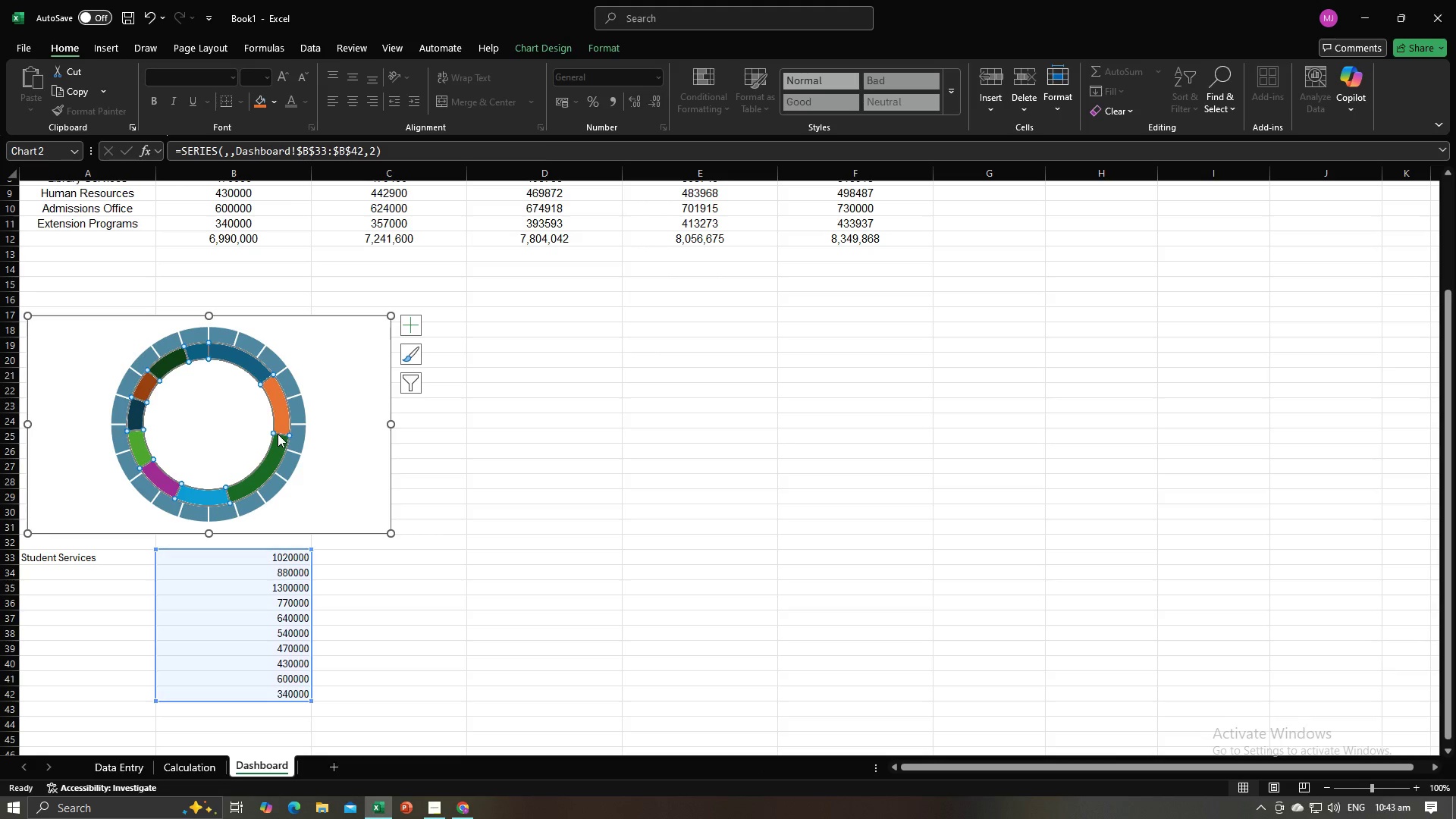 
right_click([278, 434])
 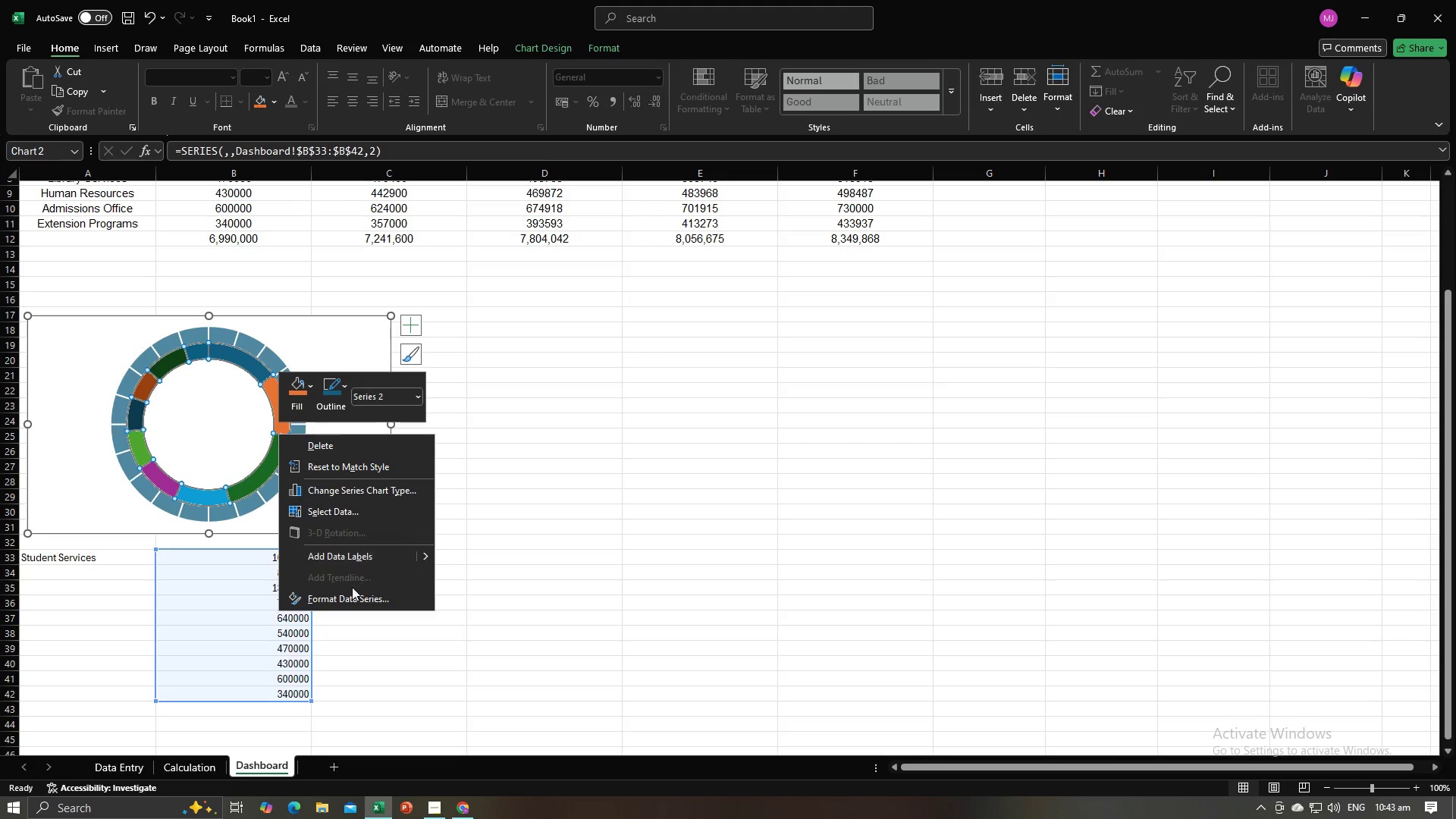 
left_click([353, 598])
 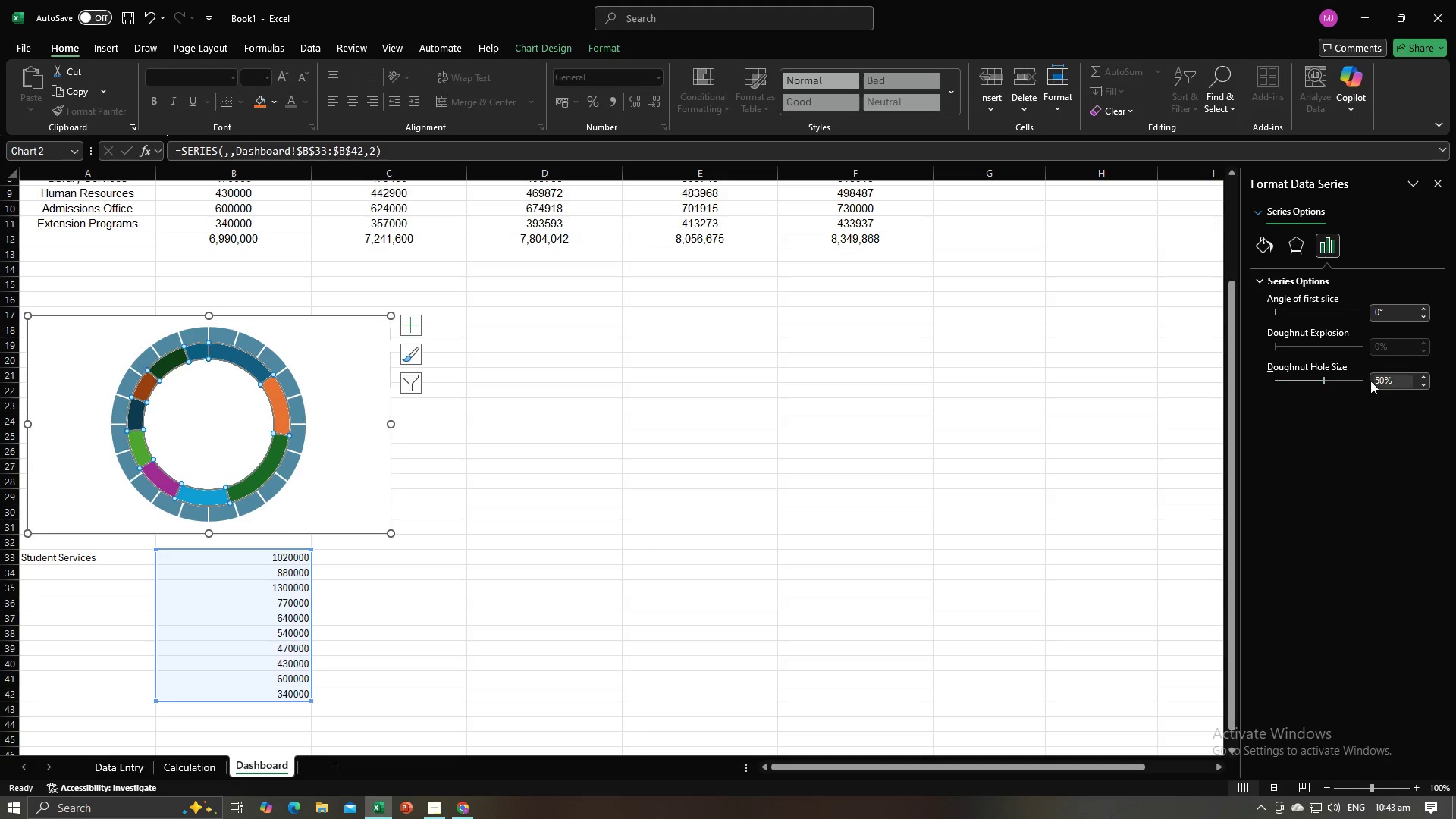 
left_click([1386, 381])
 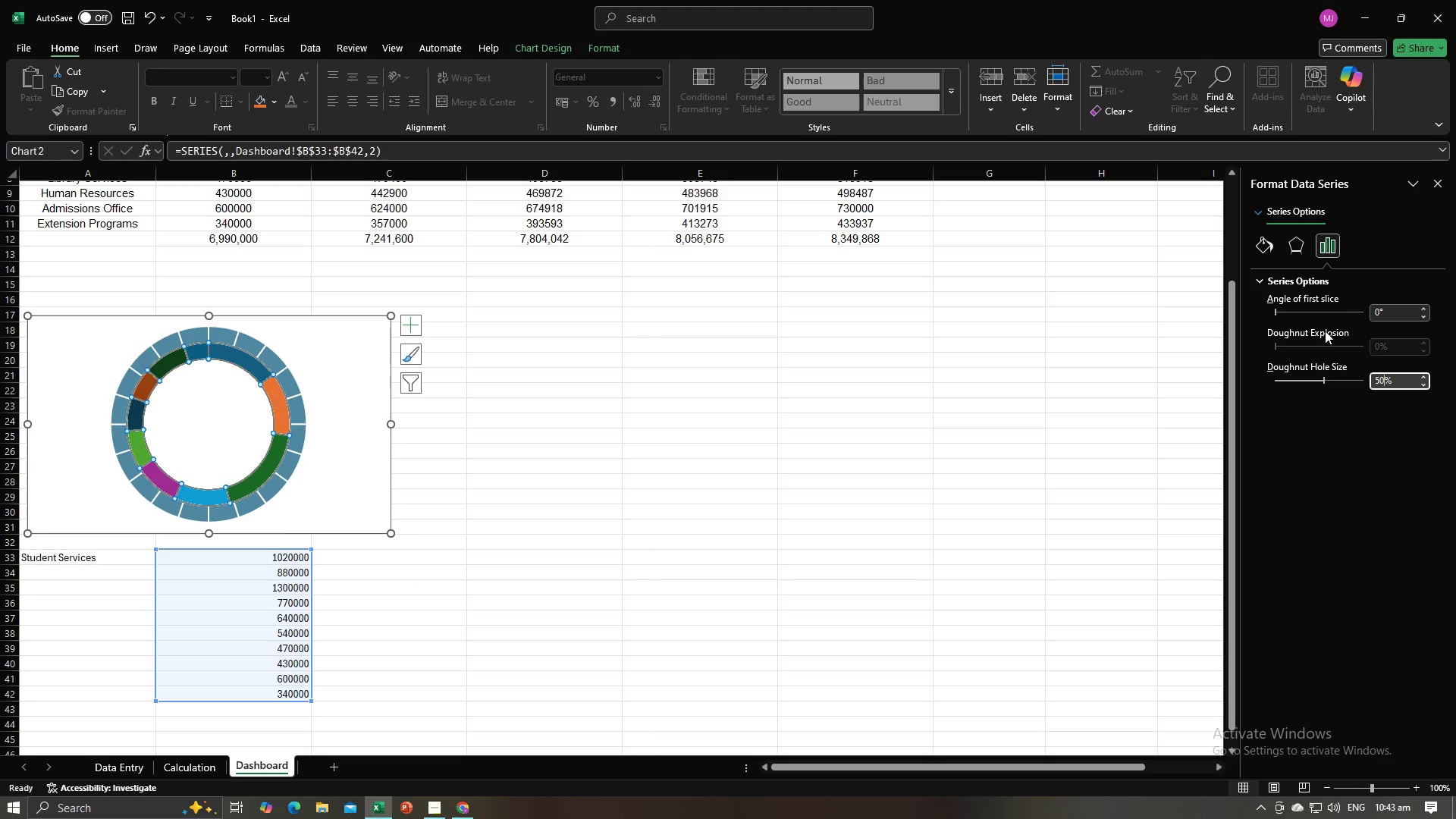 
left_click([1272, 253])
 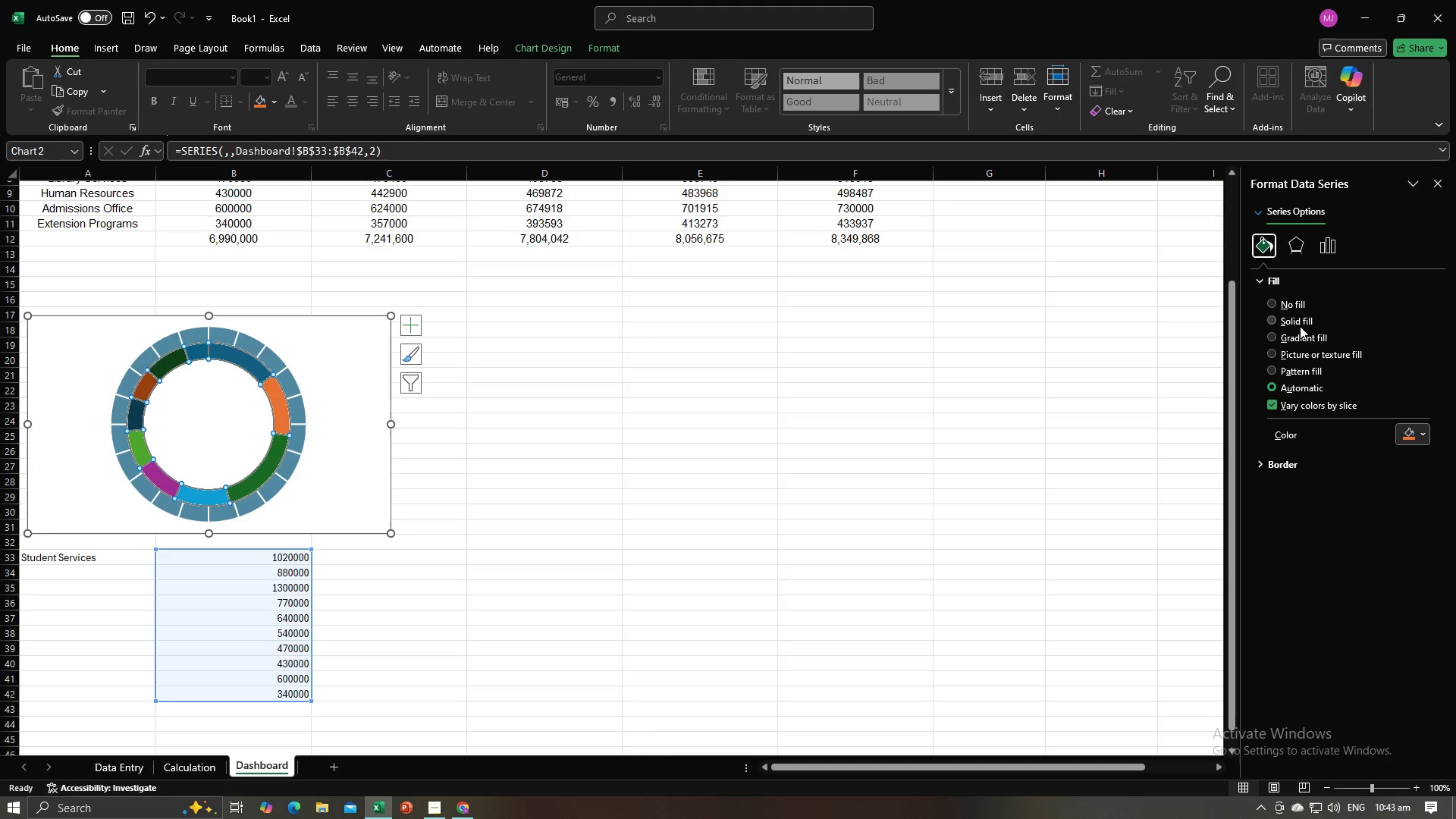 
left_click([1298, 326])
 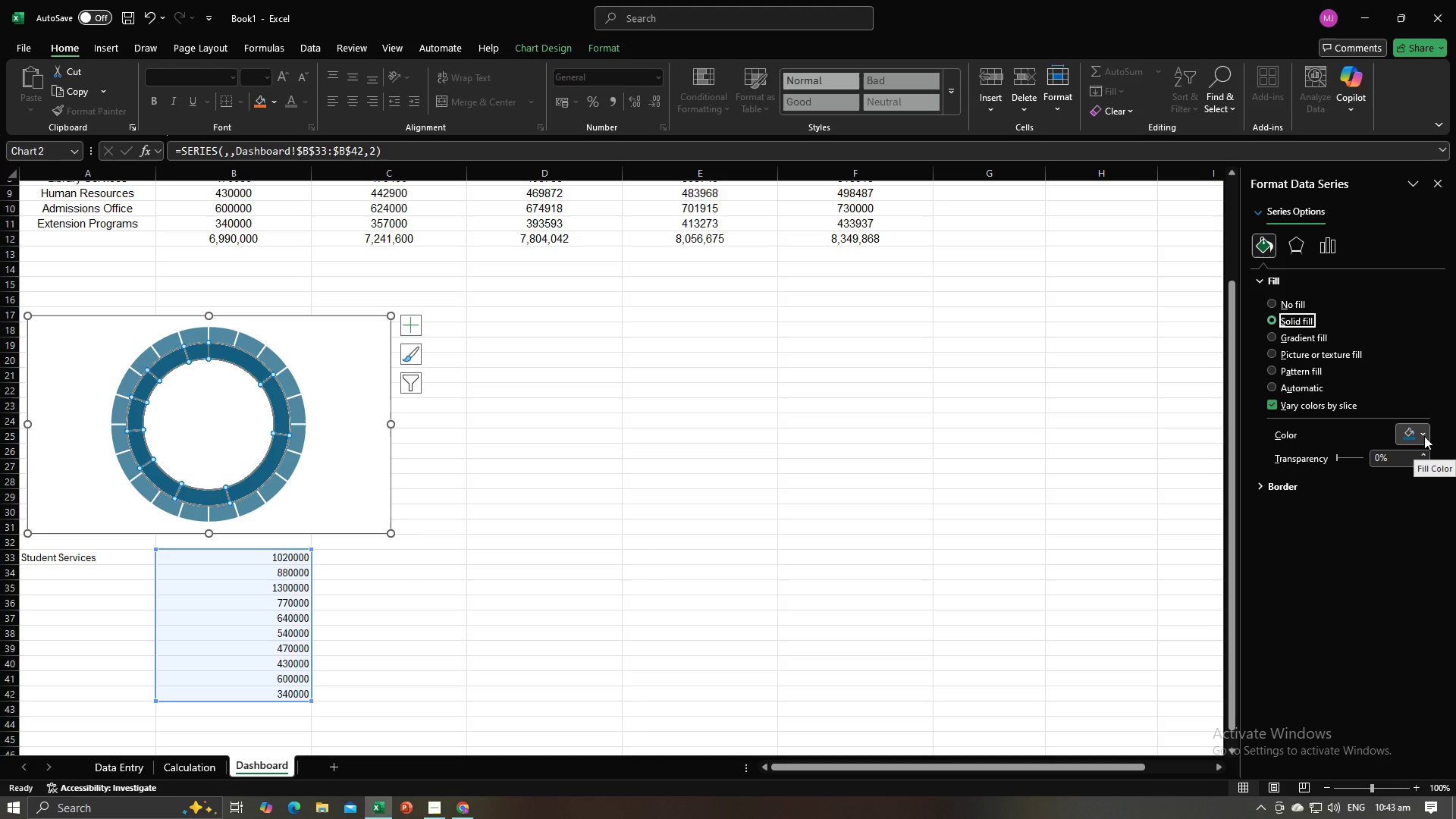 
left_click([1382, 455])
 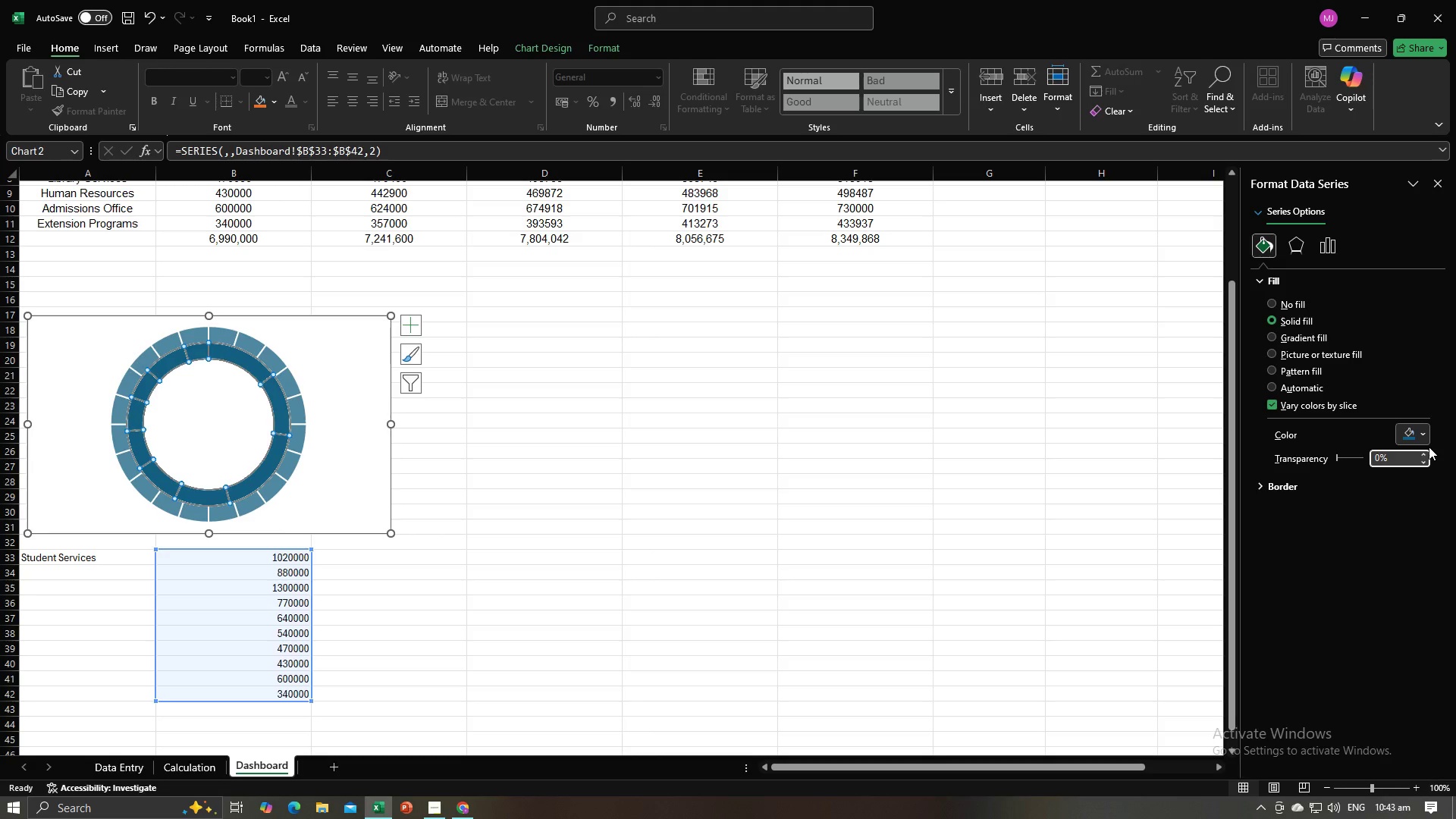 
key(Backspace)
 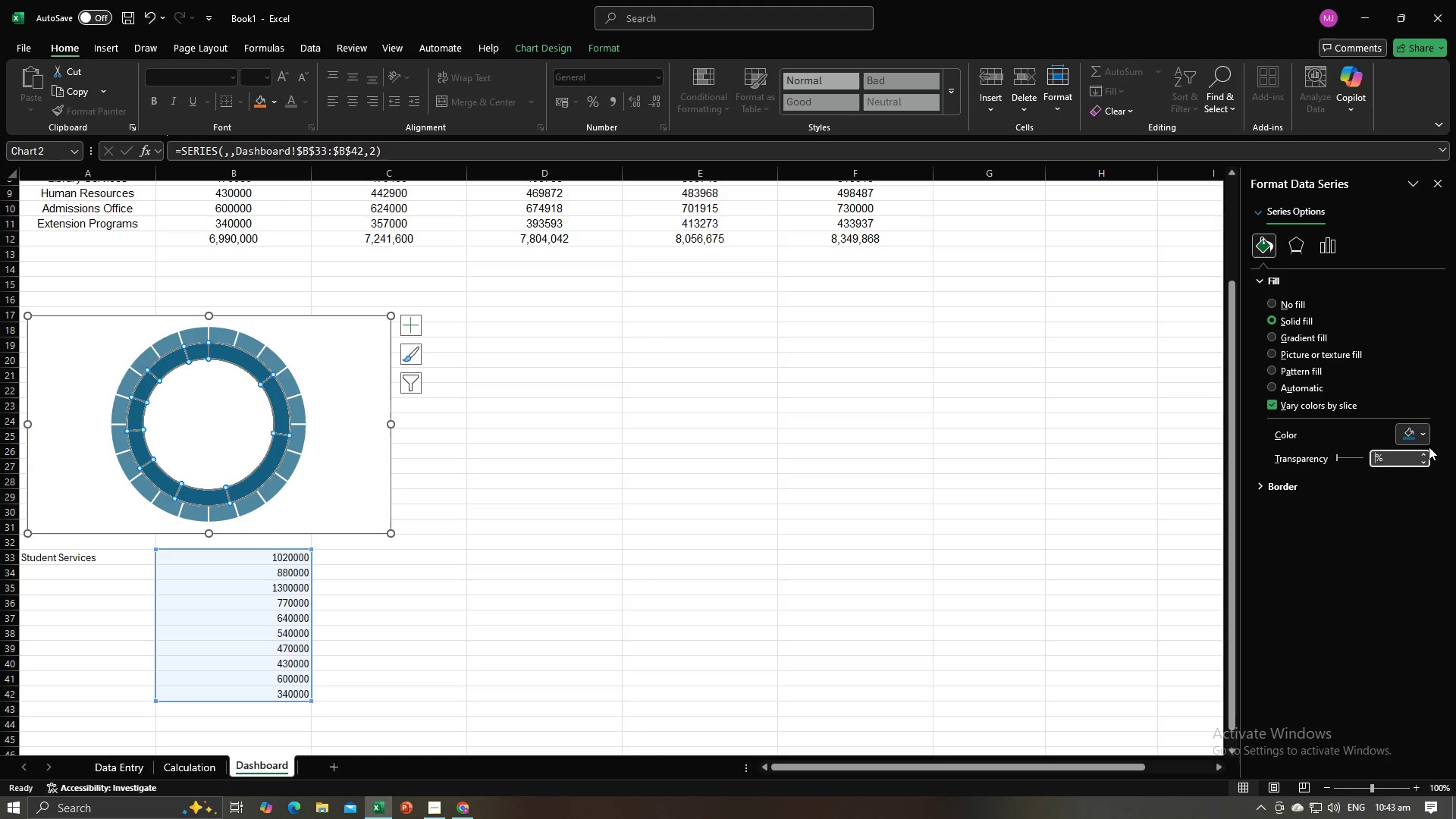 
type(50)
 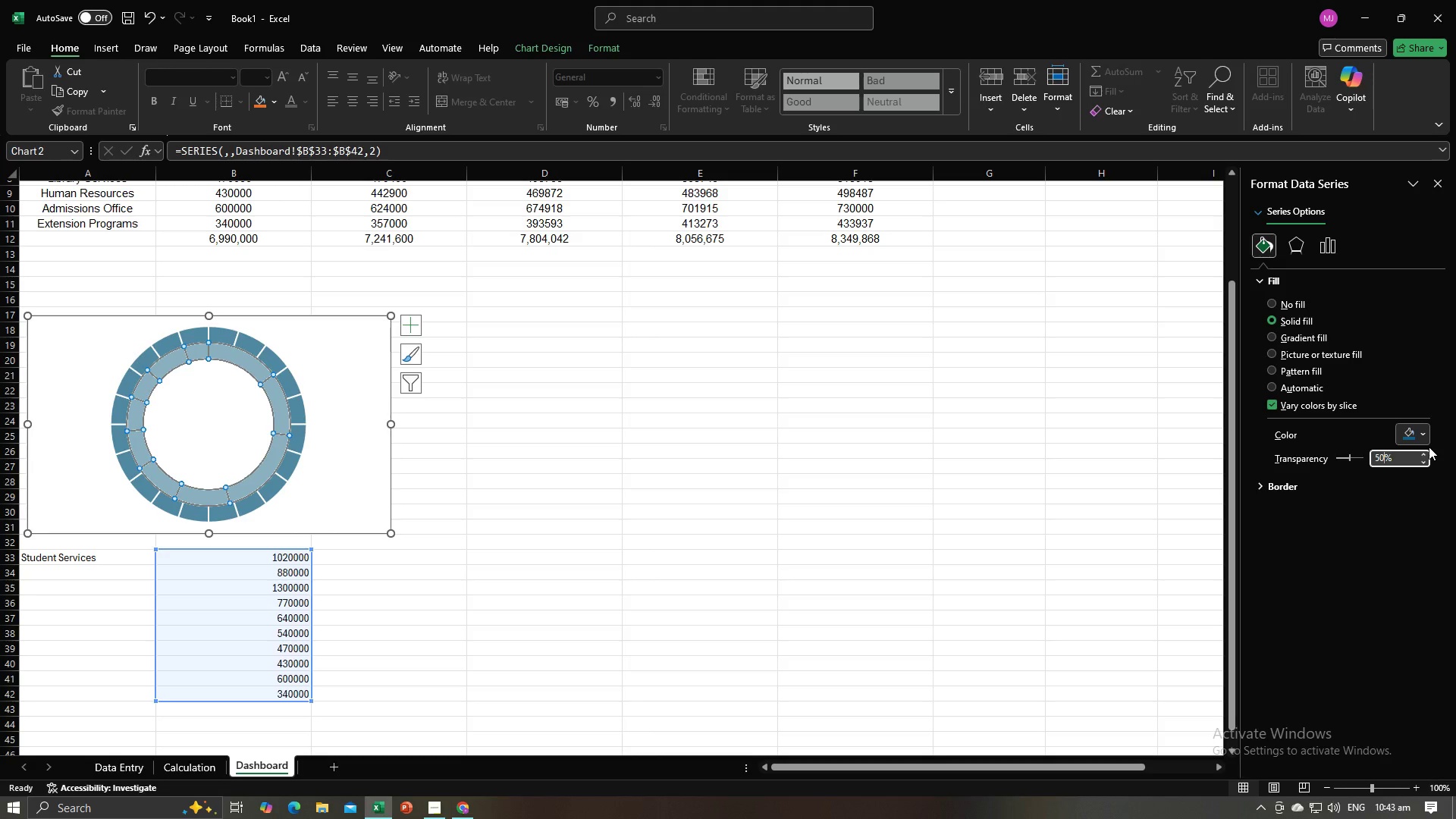 
key(Enter)
 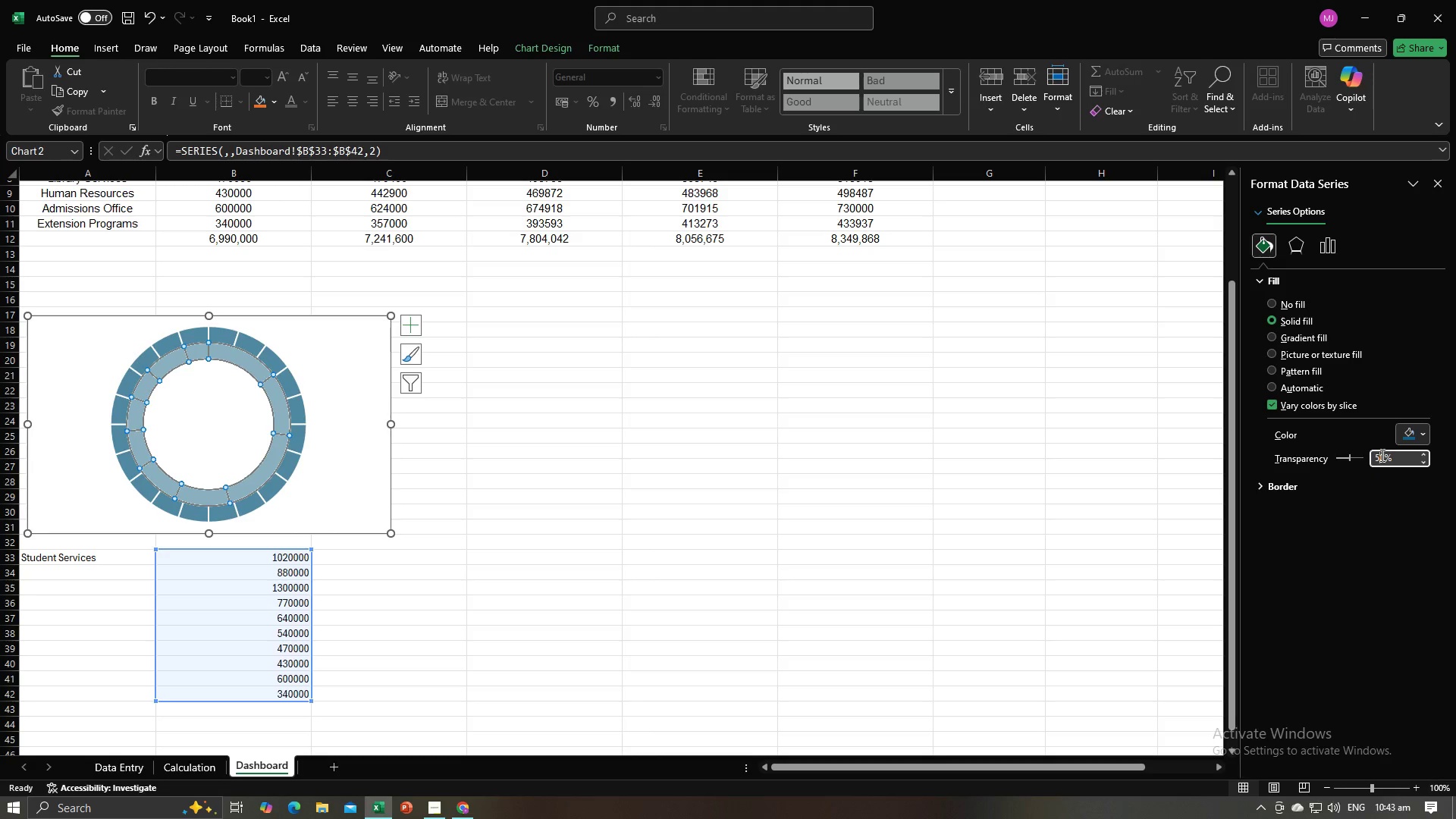 
left_click_drag(start_coordinate=[1382, 457], to_coordinate=[1372, 460])
 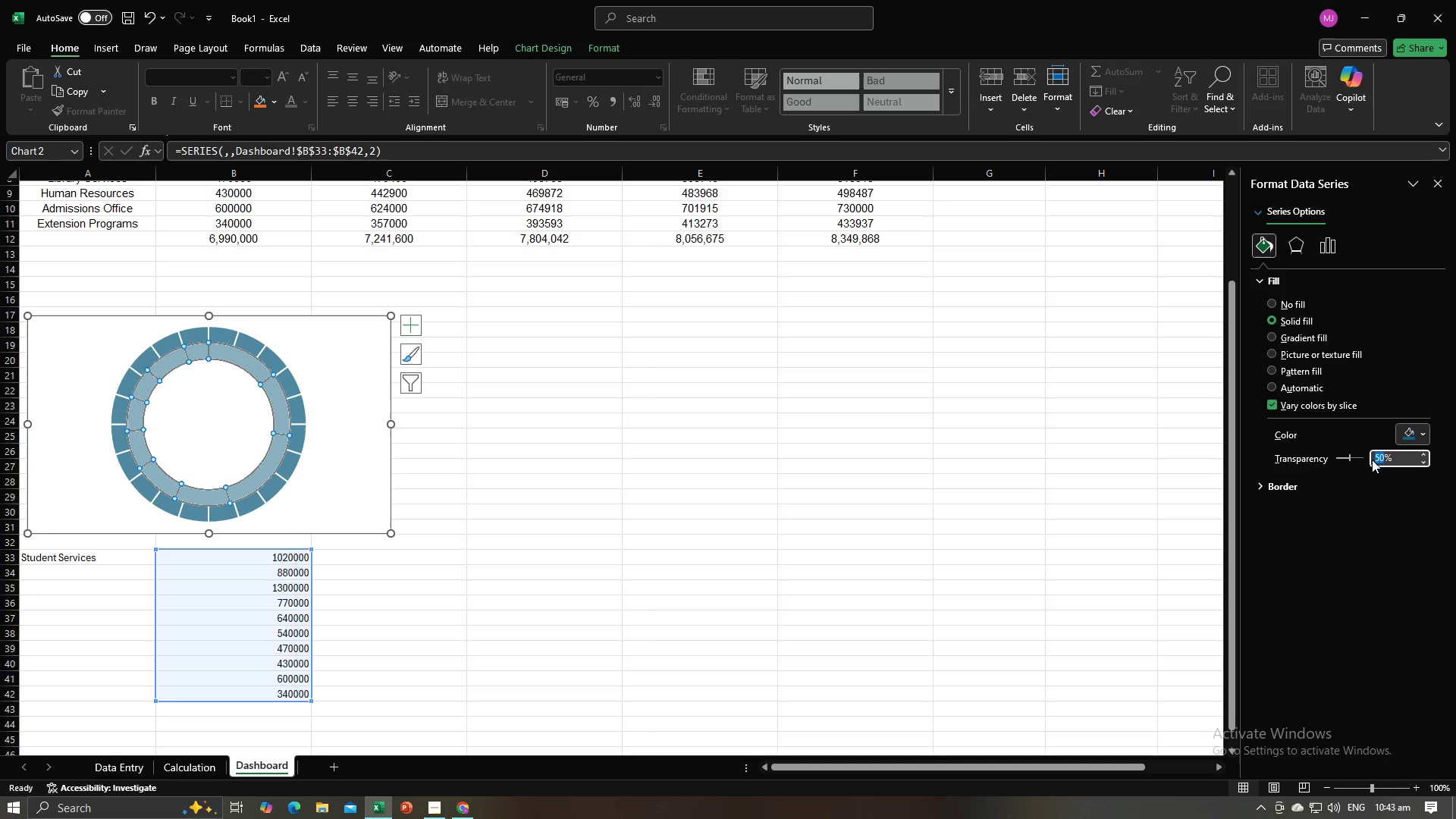 
type(60)
 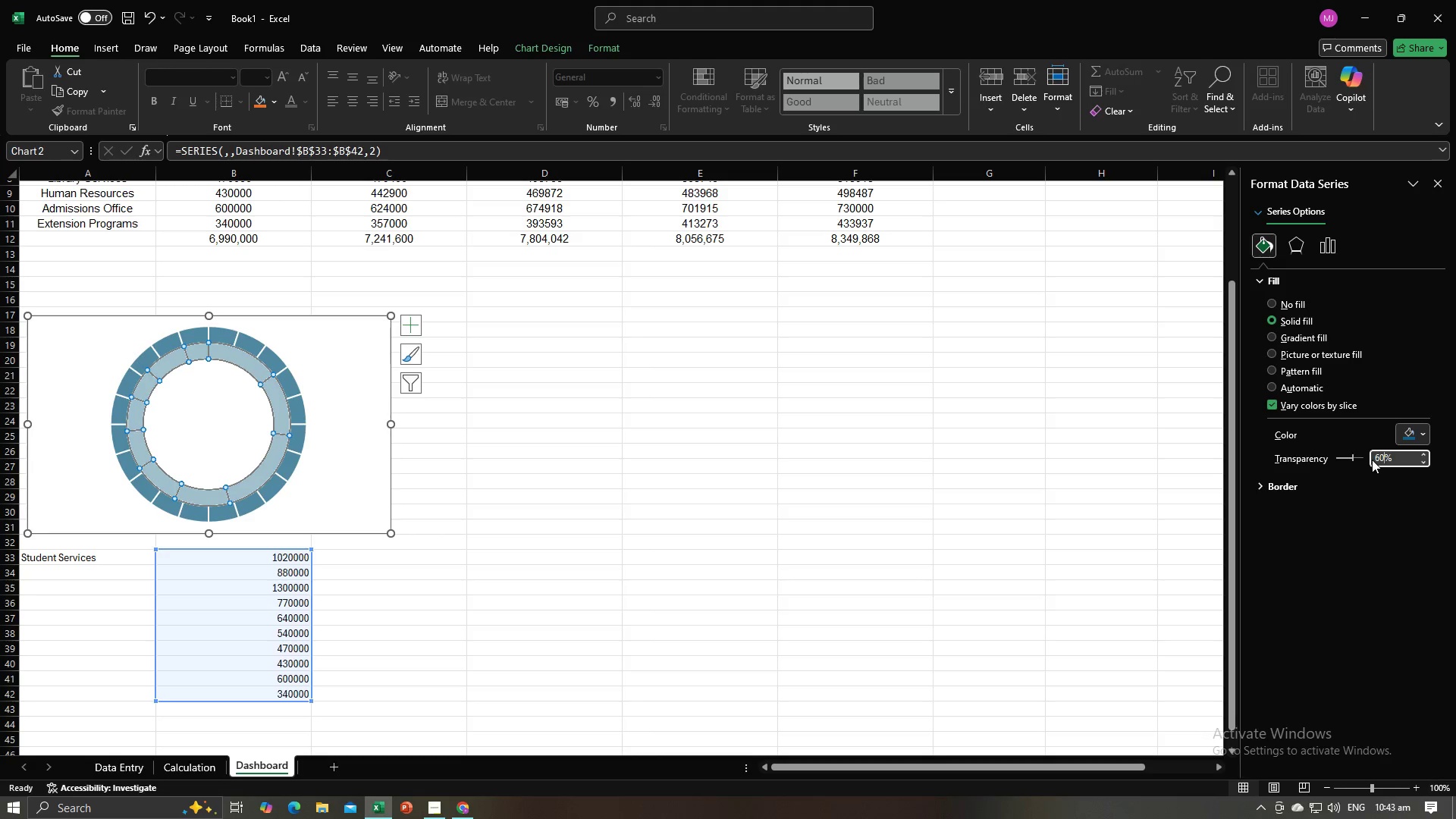 
key(Enter)
 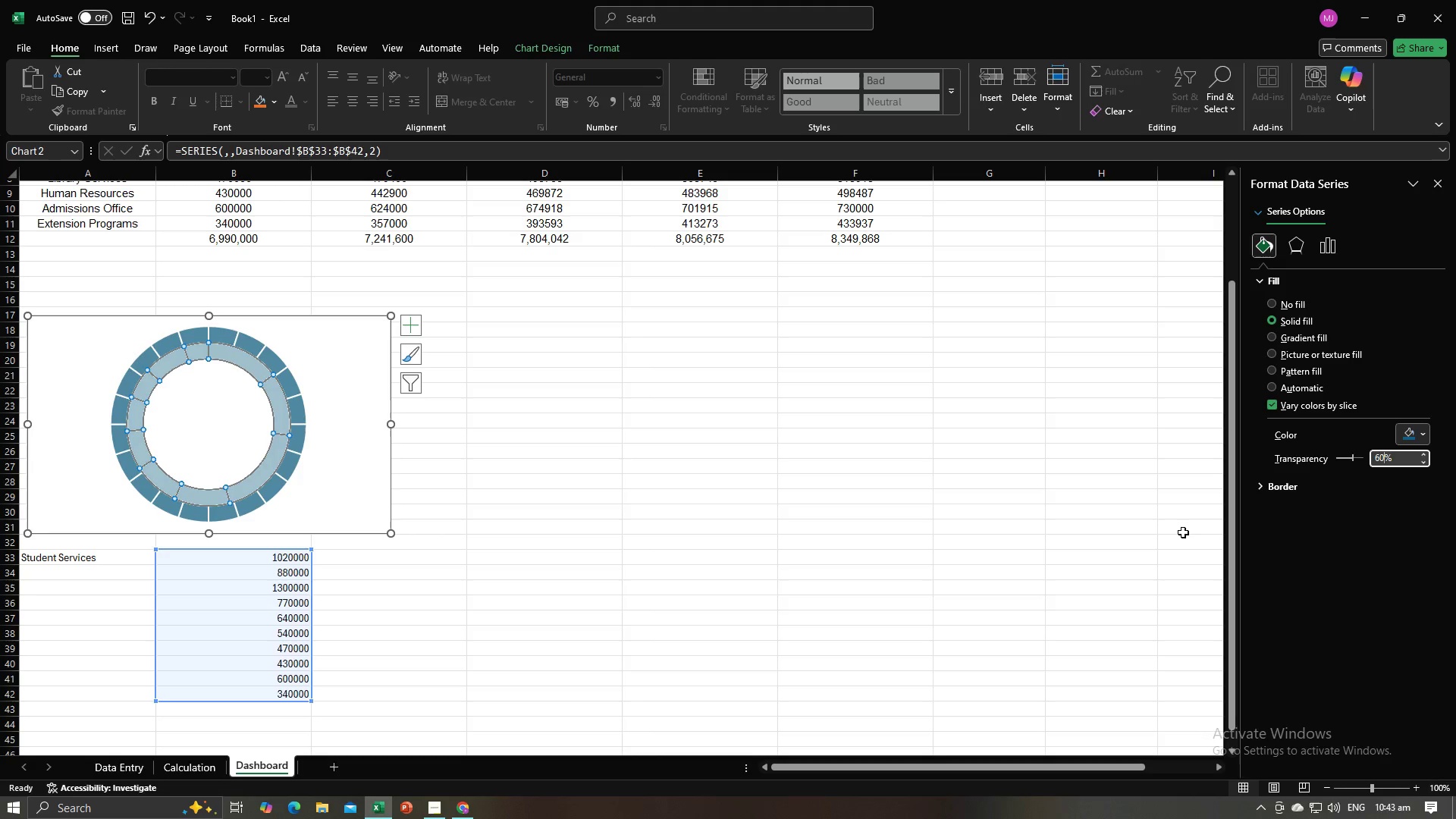 
left_click([1164, 535])
 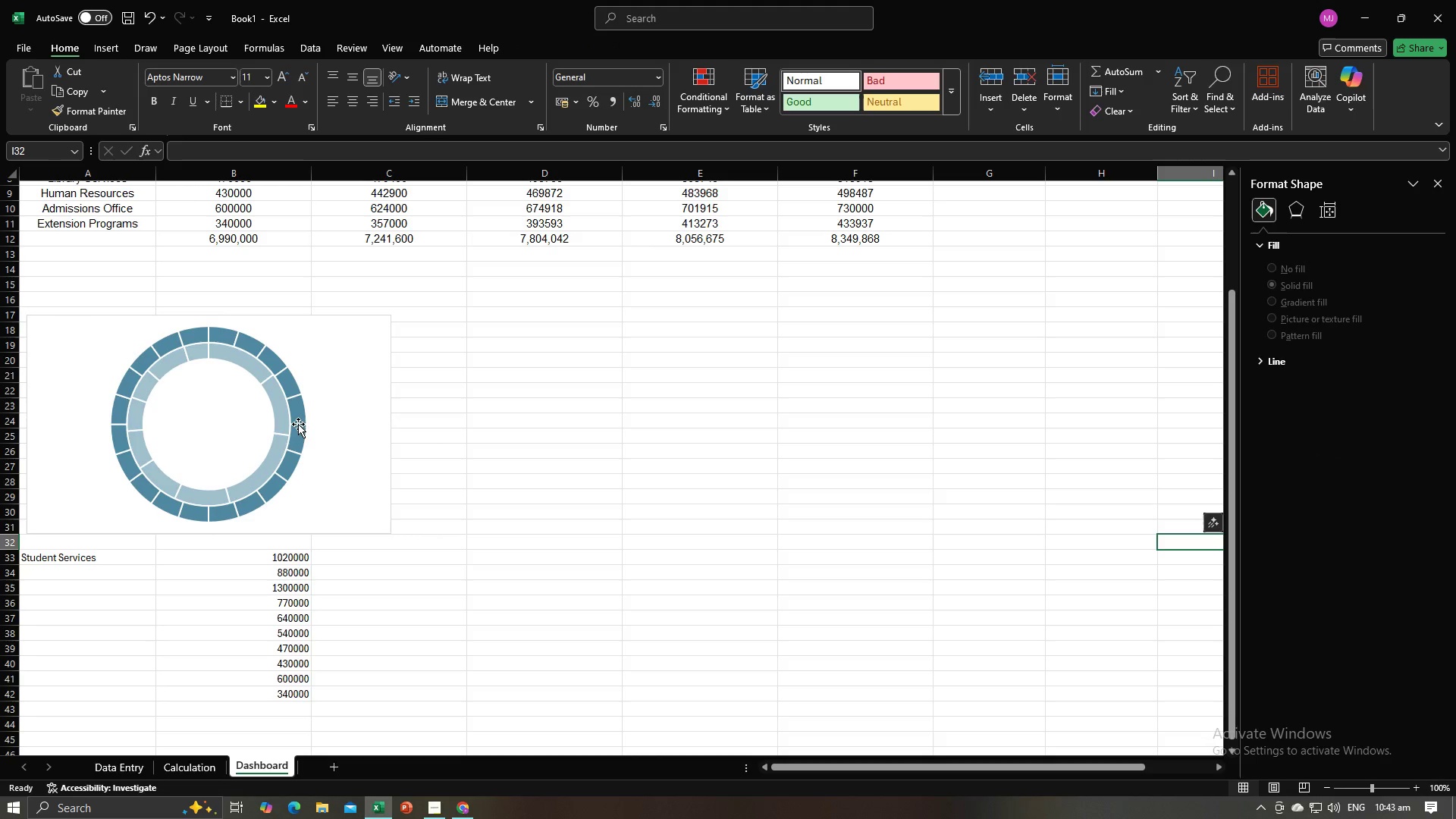 
left_click([309, 427])
 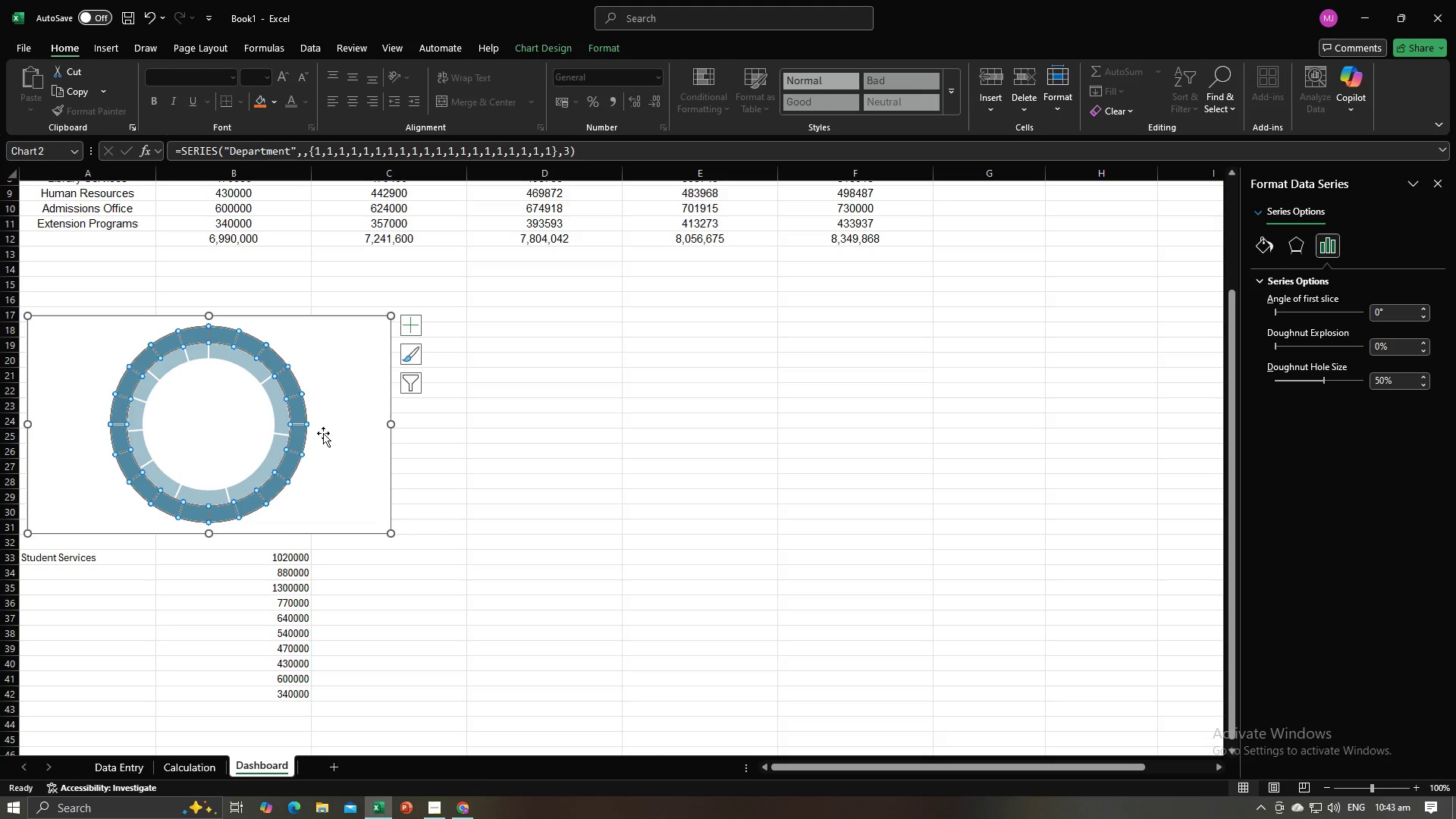 
right_click([323, 433])
 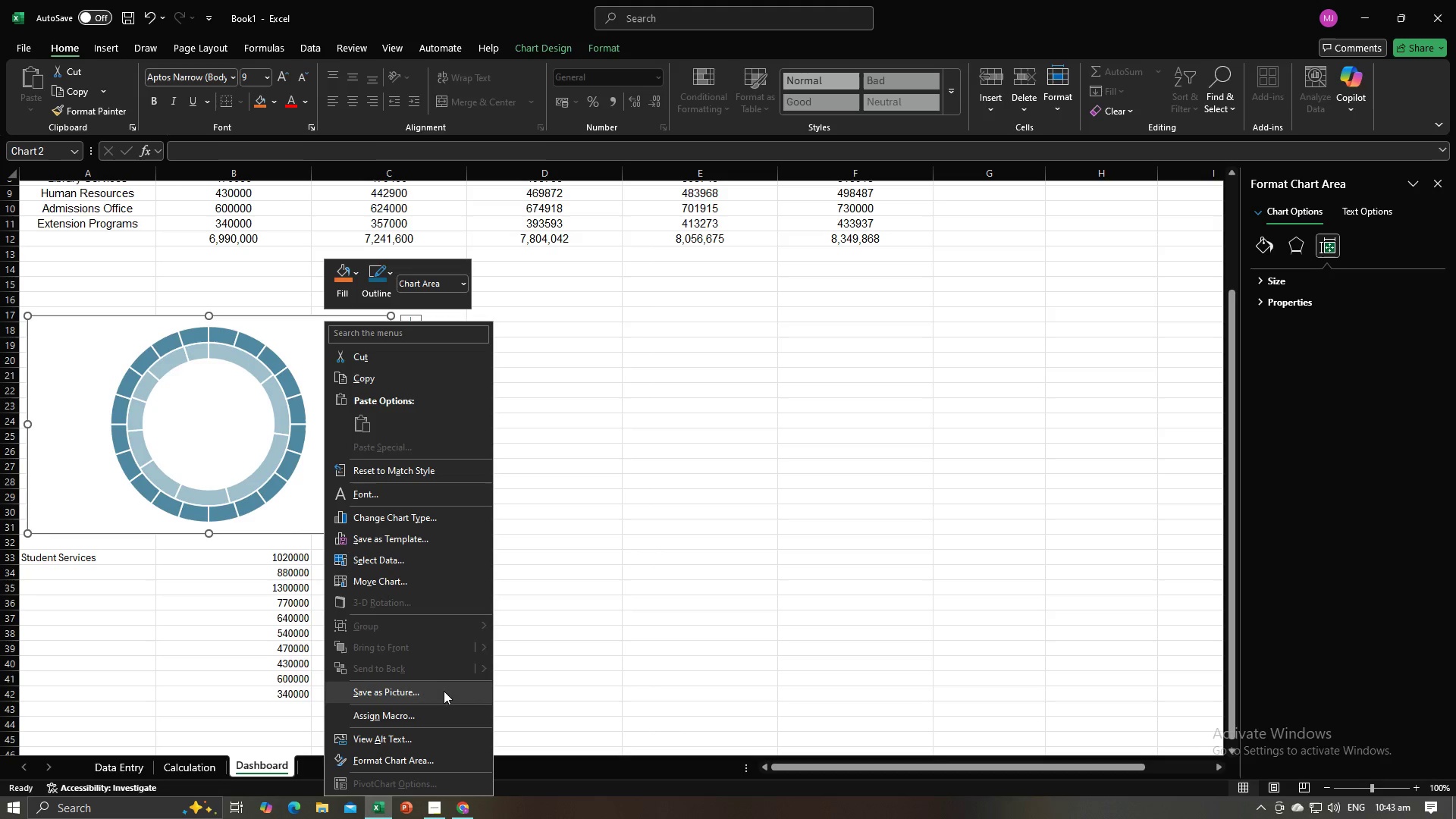 
left_click([437, 766])
 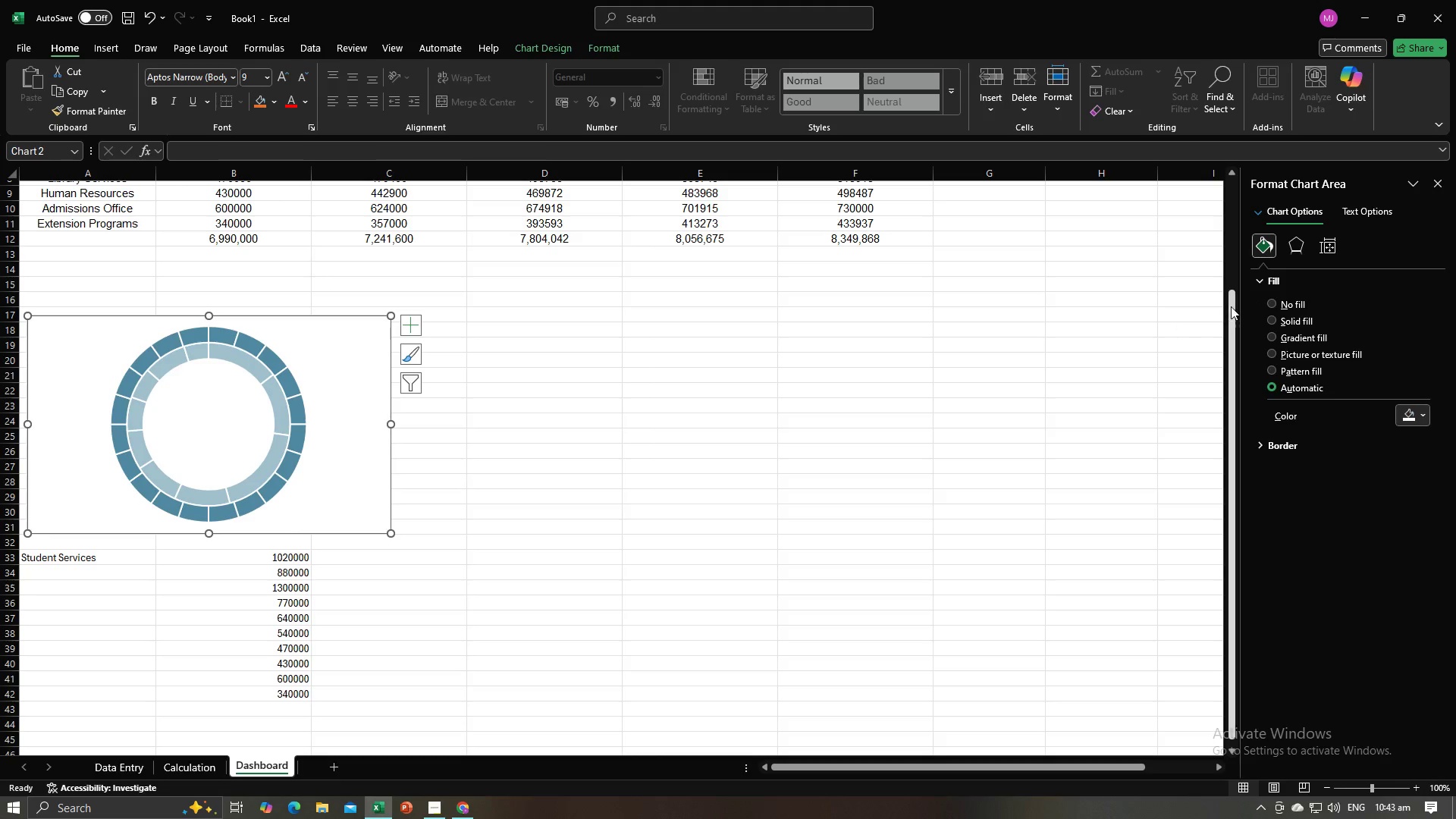 
left_click([688, 582])
 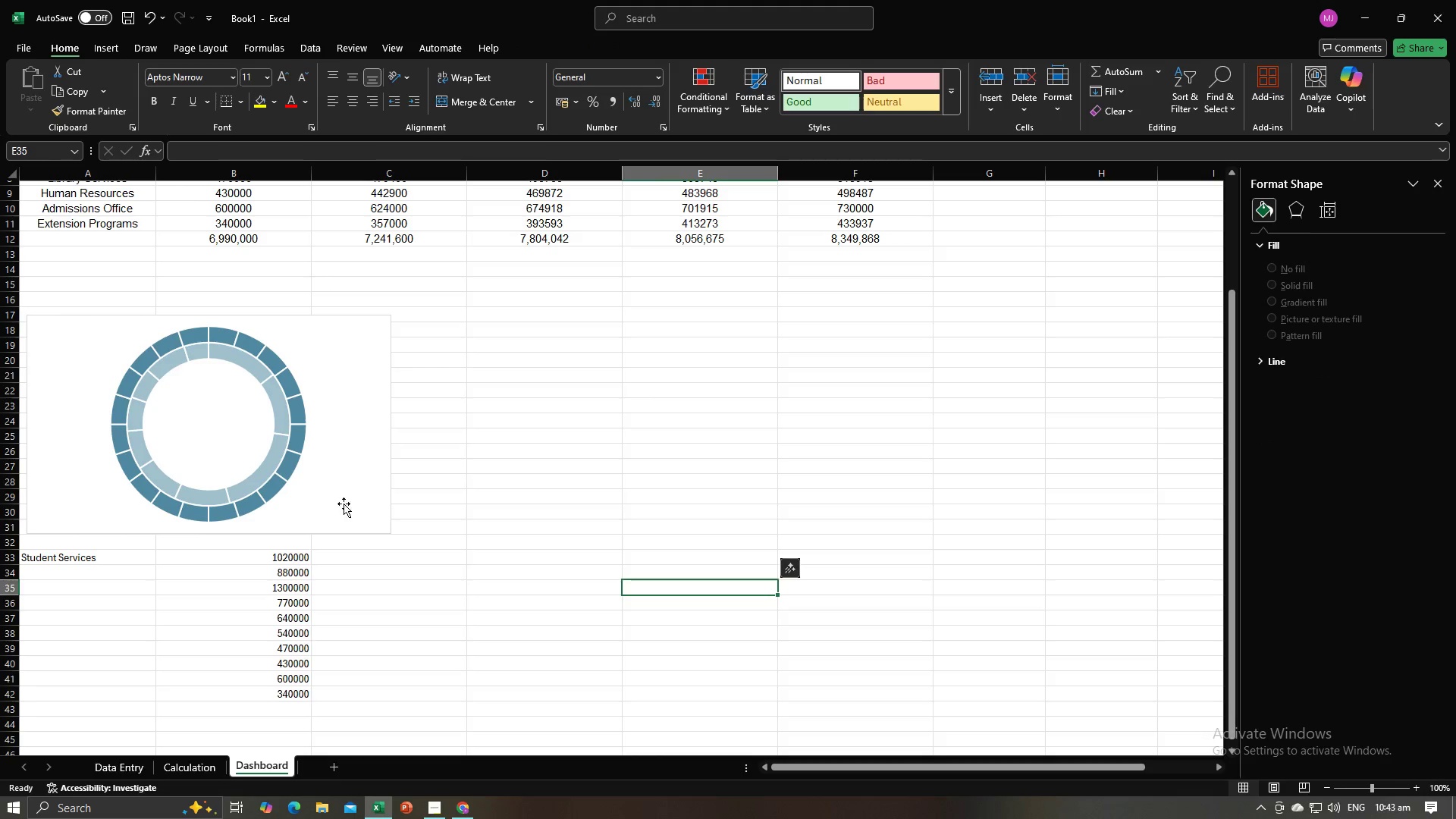 
left_click([344, 504])
 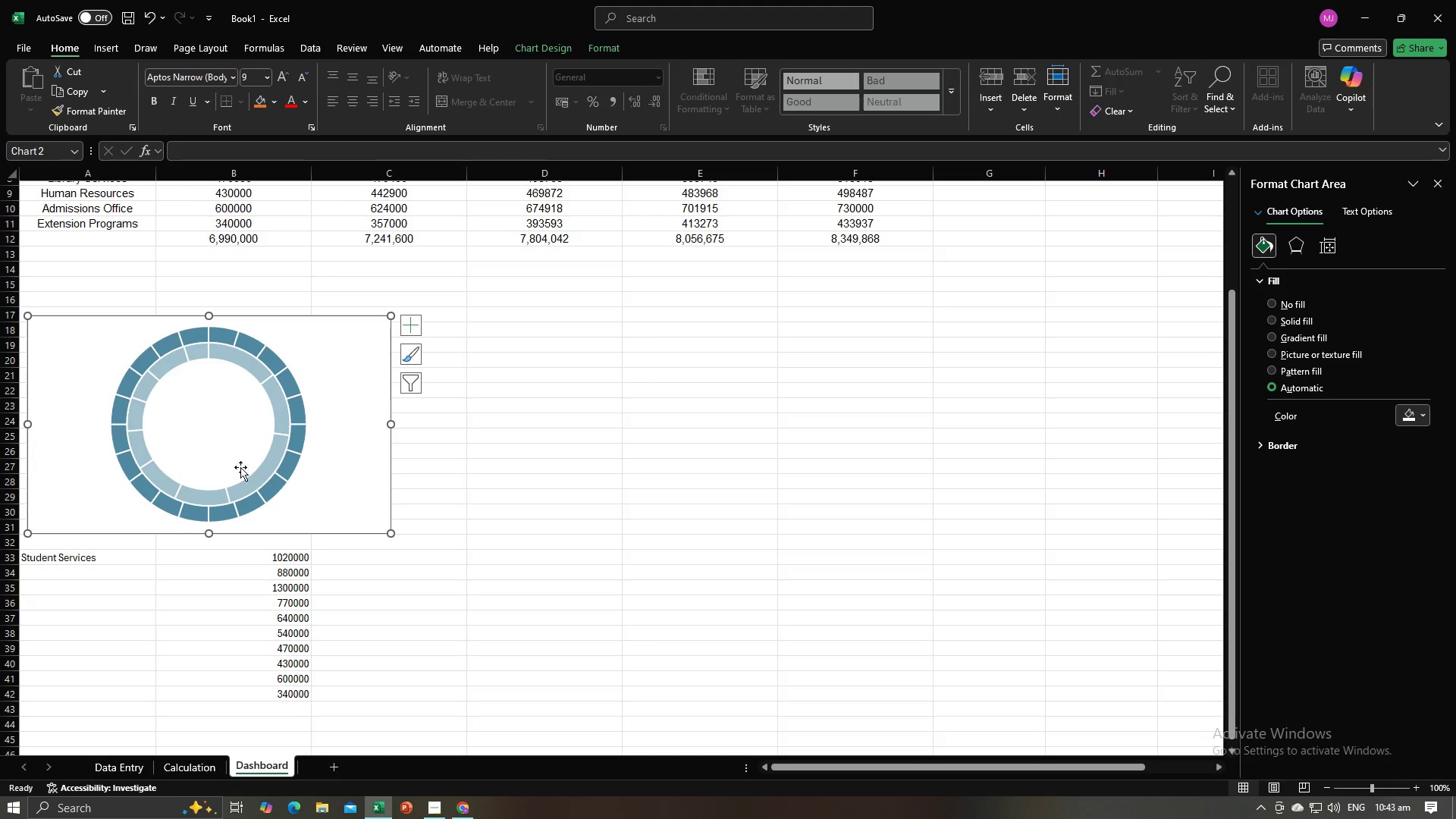 
double_click([225, 451])
 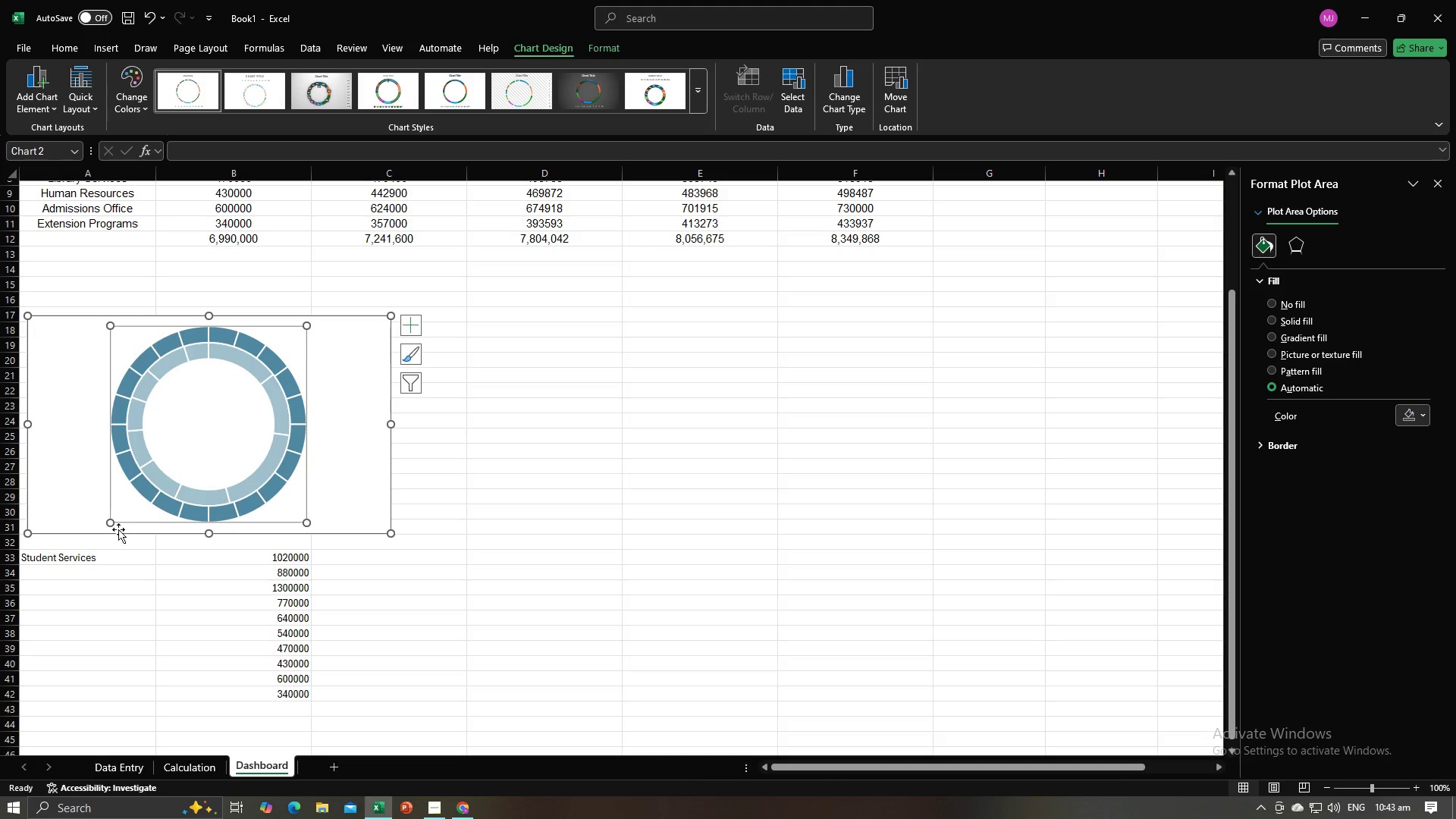 
left_click([109, 555])
 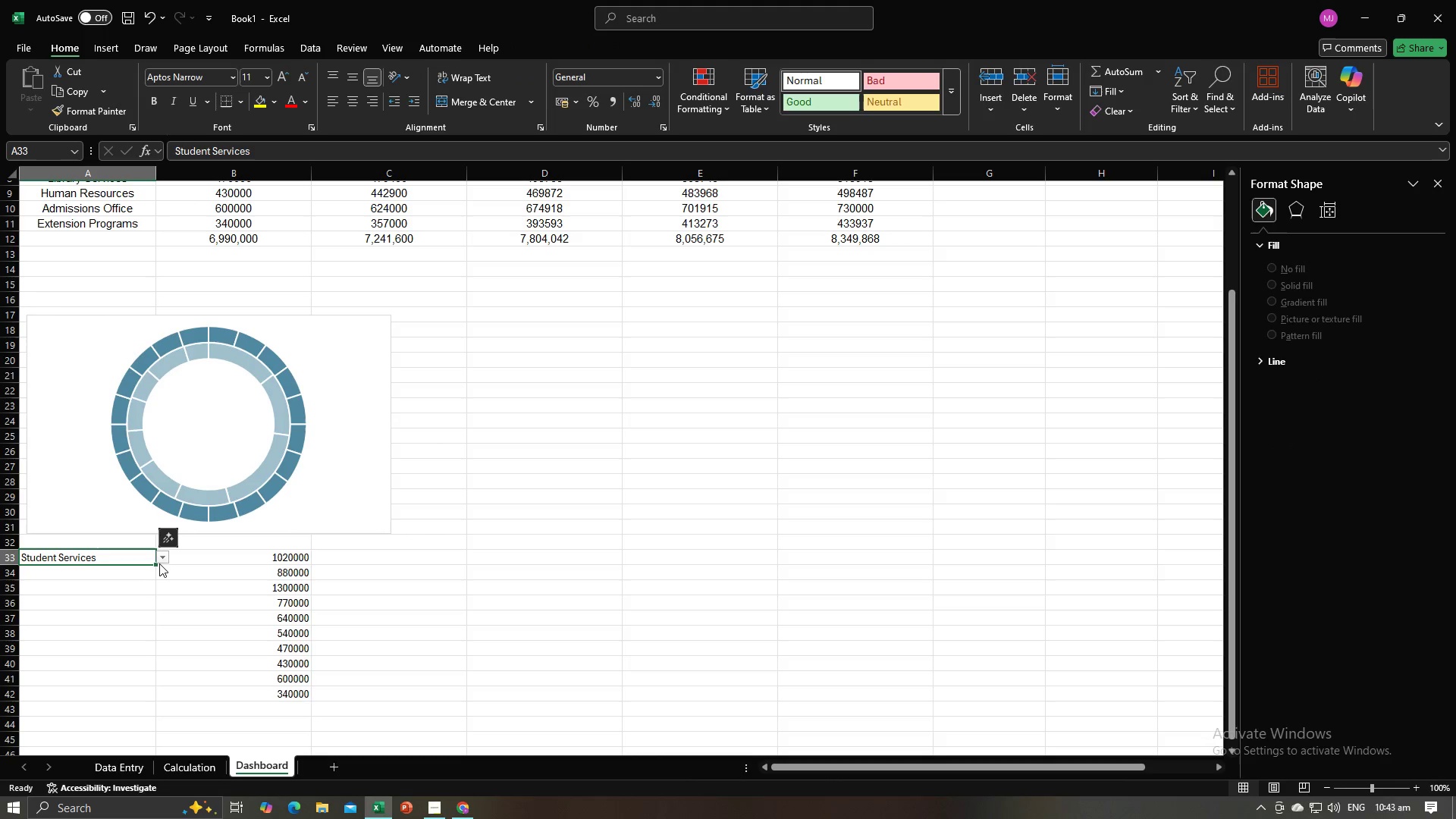 
left_click([162, 563])
 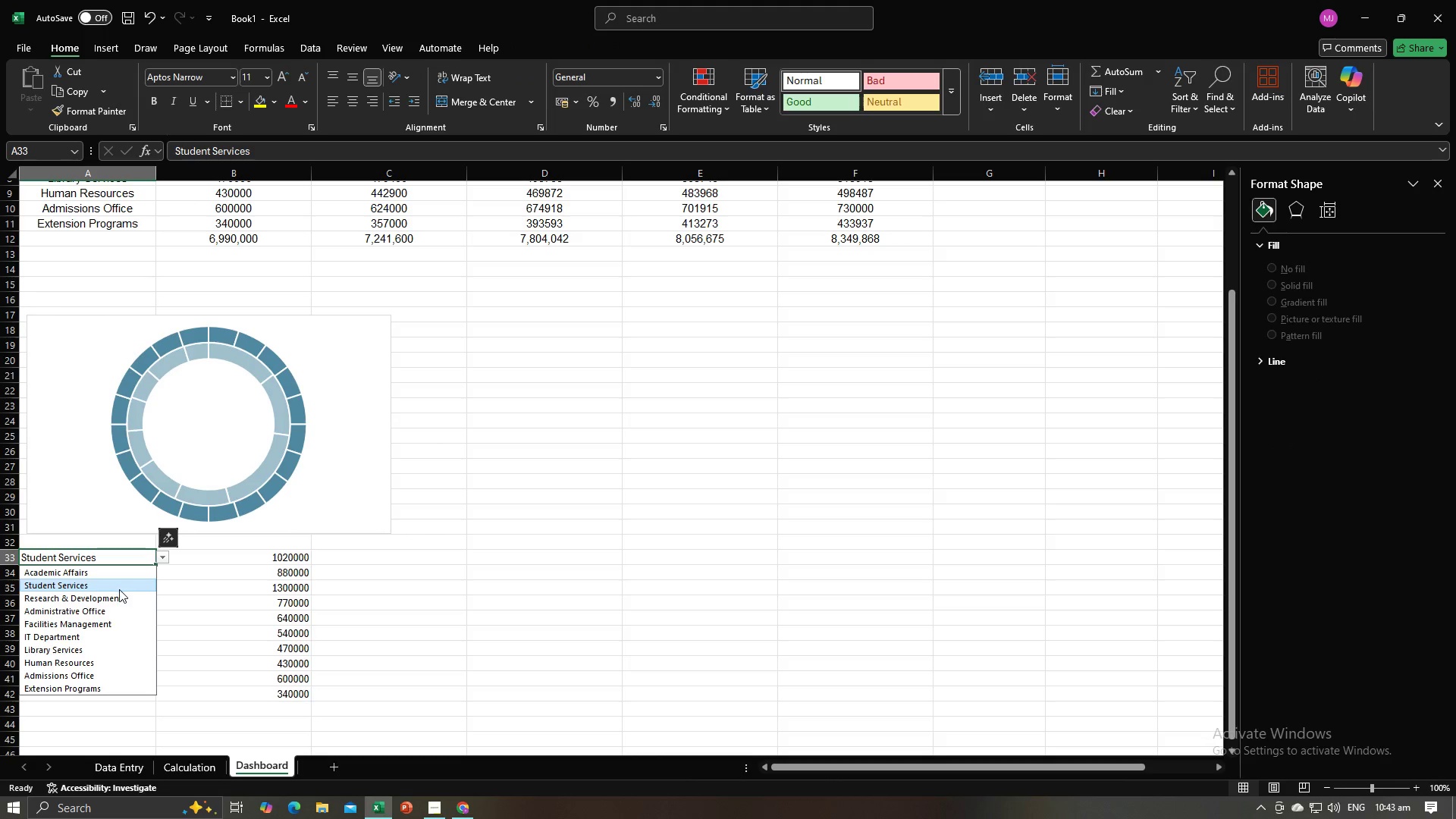 
left_click([119, 589])
 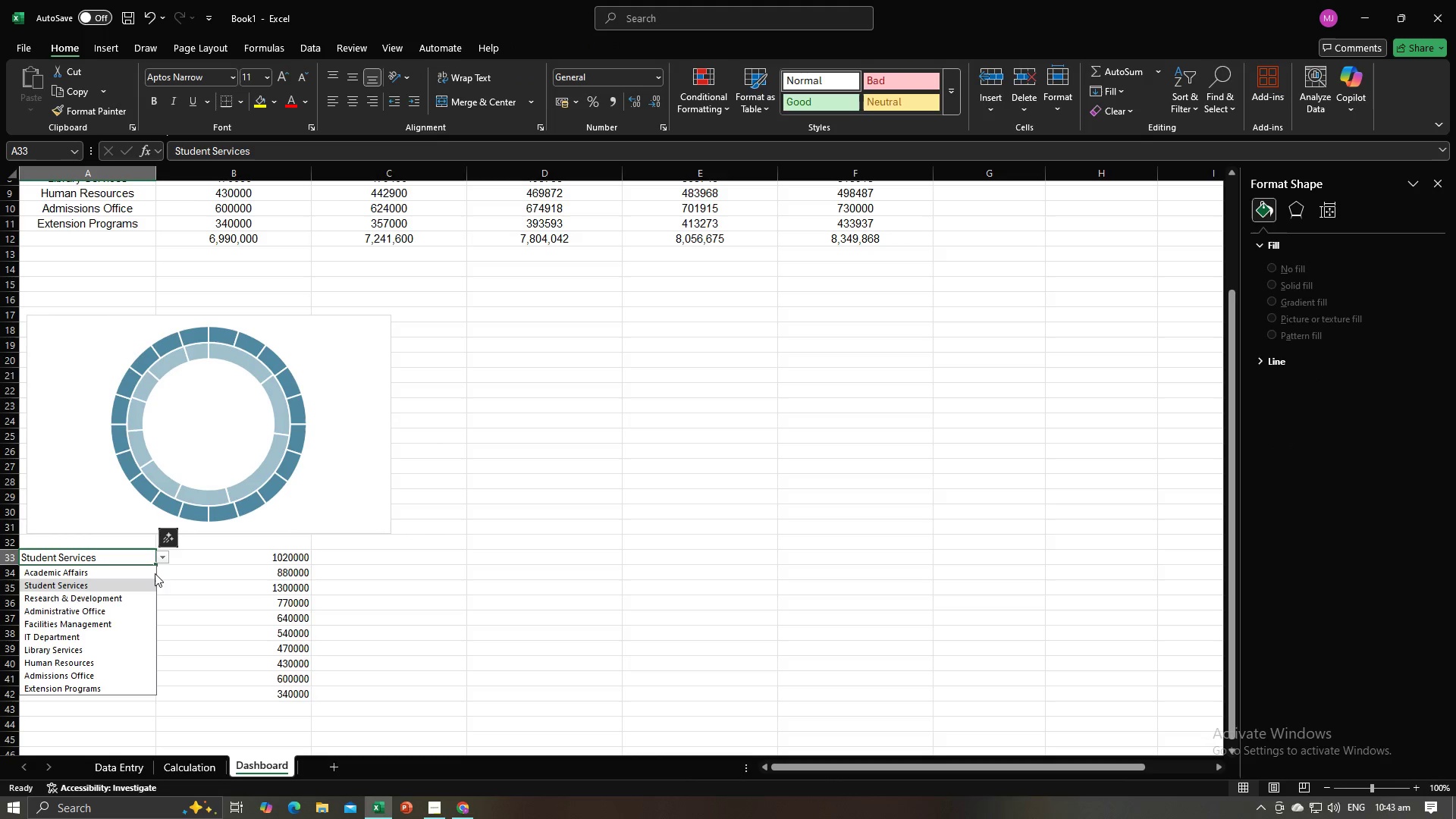 
double_click([127, 602])
 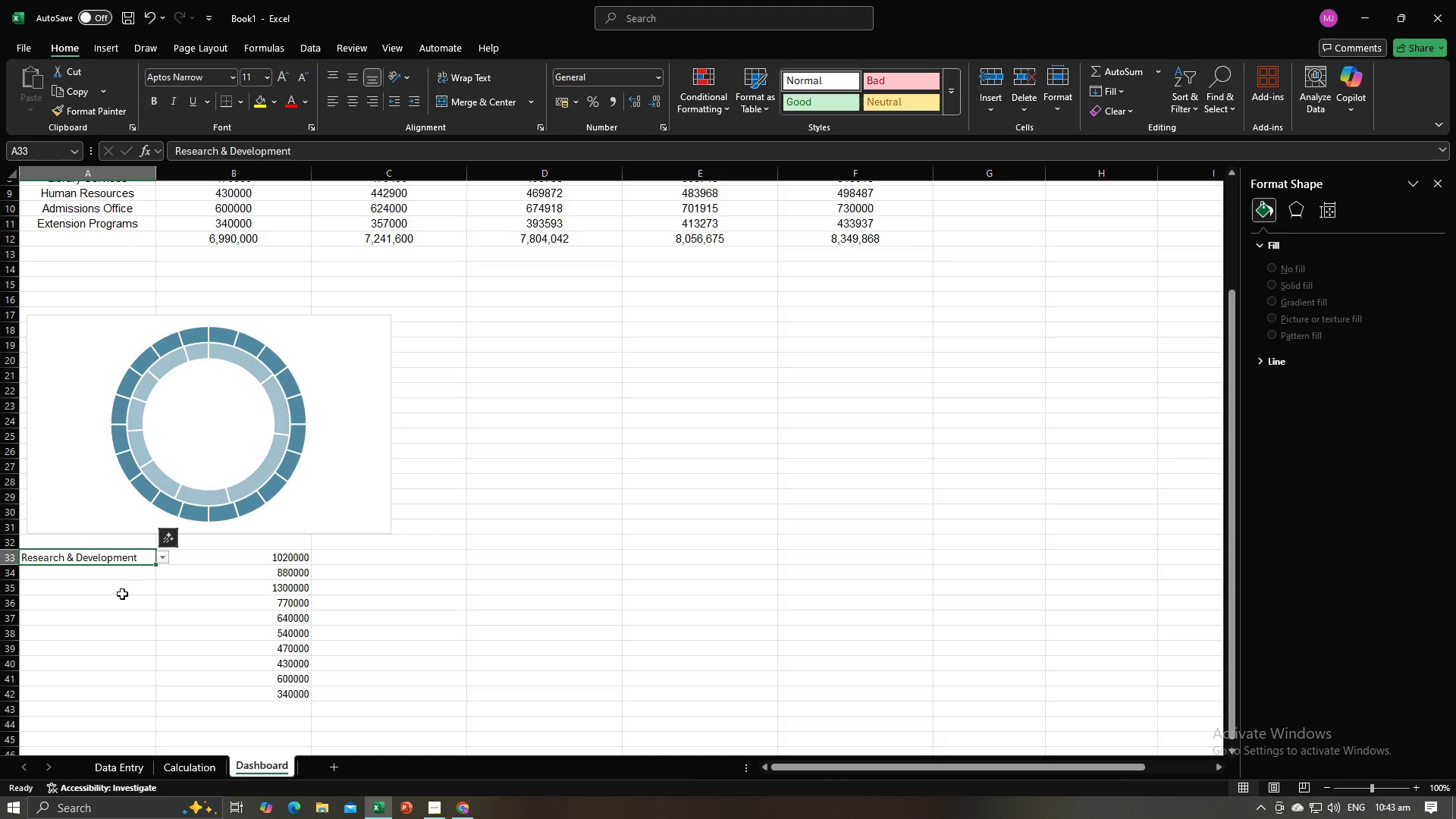 
left_click([115, 598])
 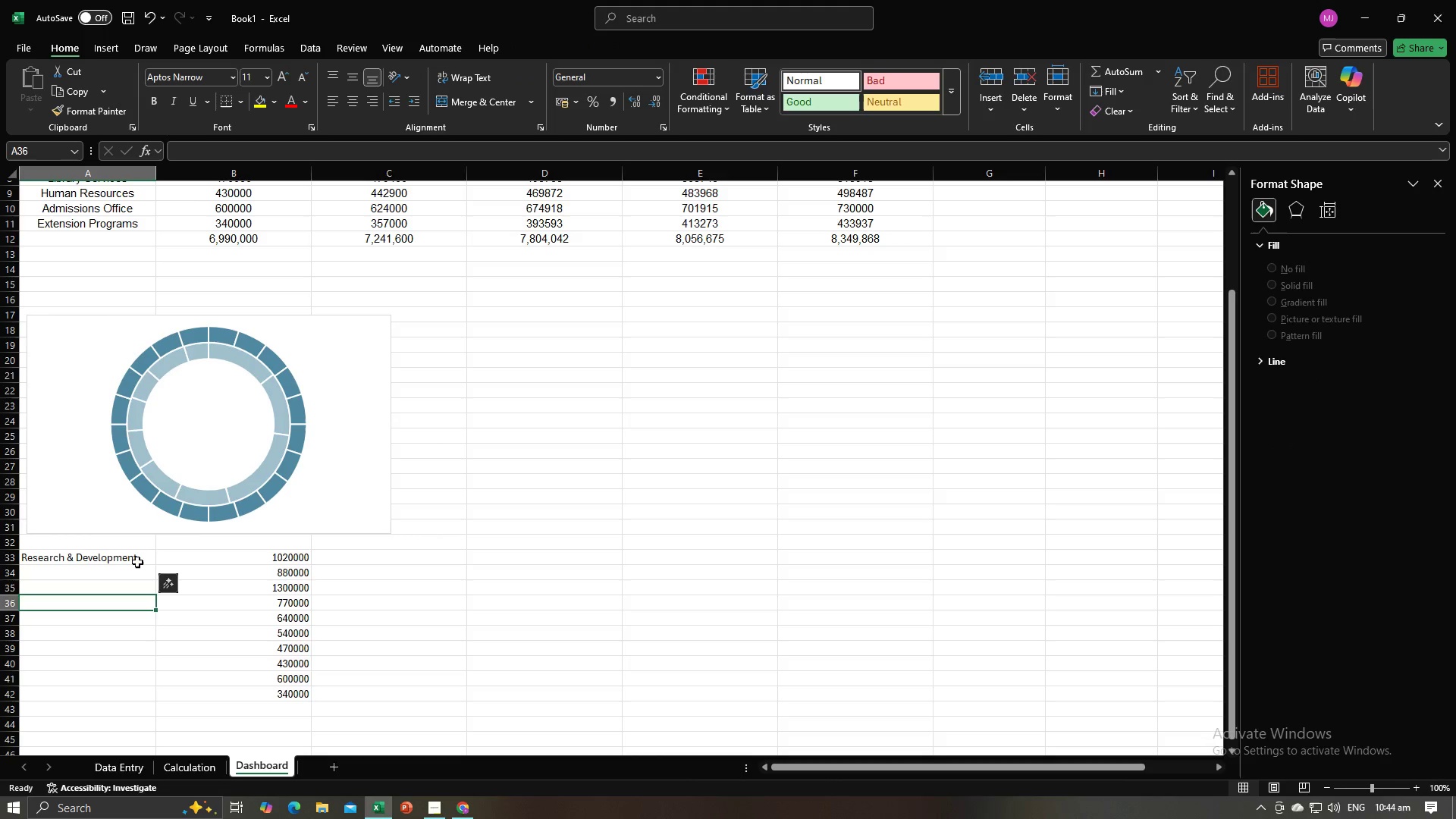 
left_click([138, 562])
 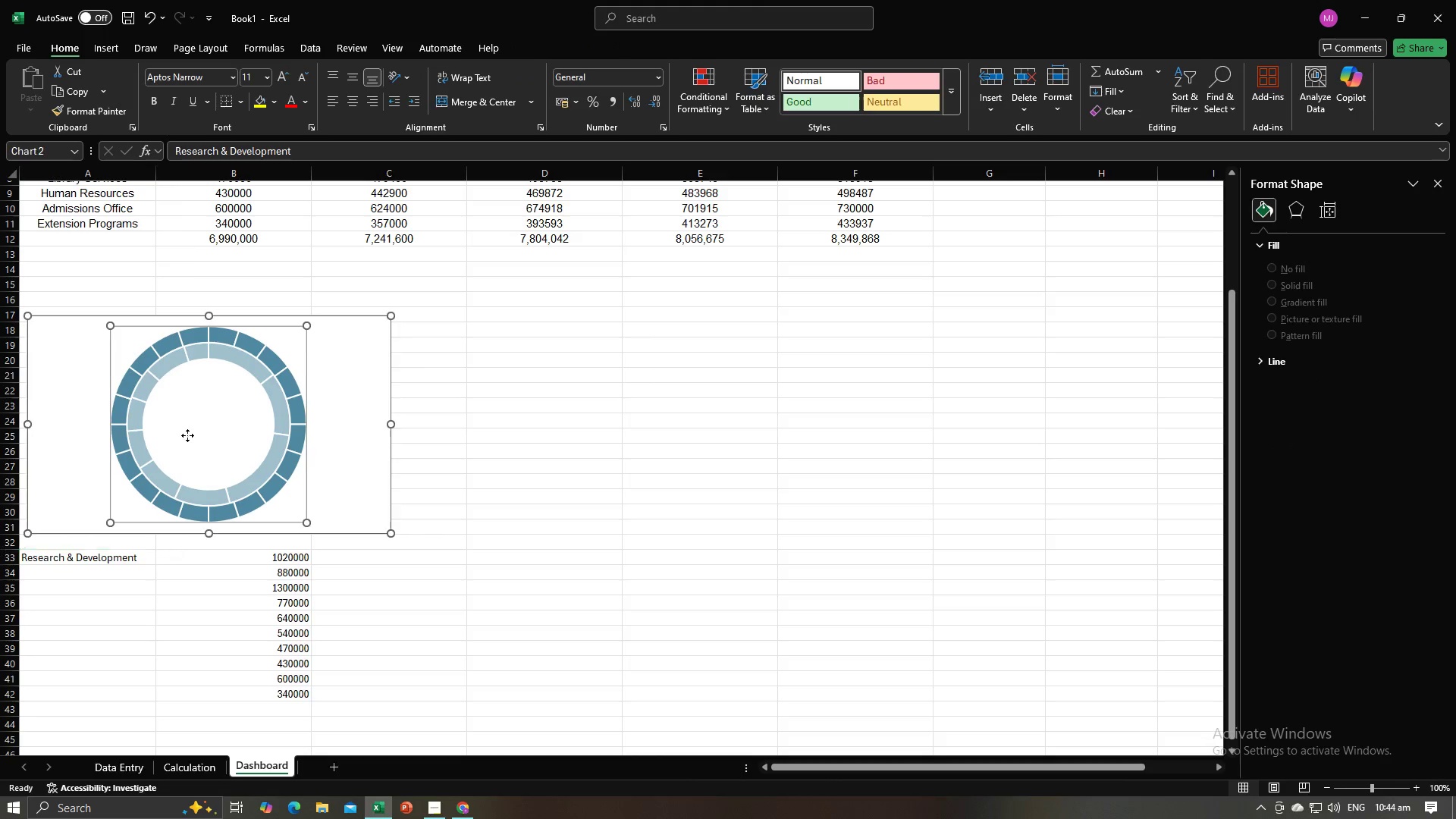 
double_click([187, 435])
 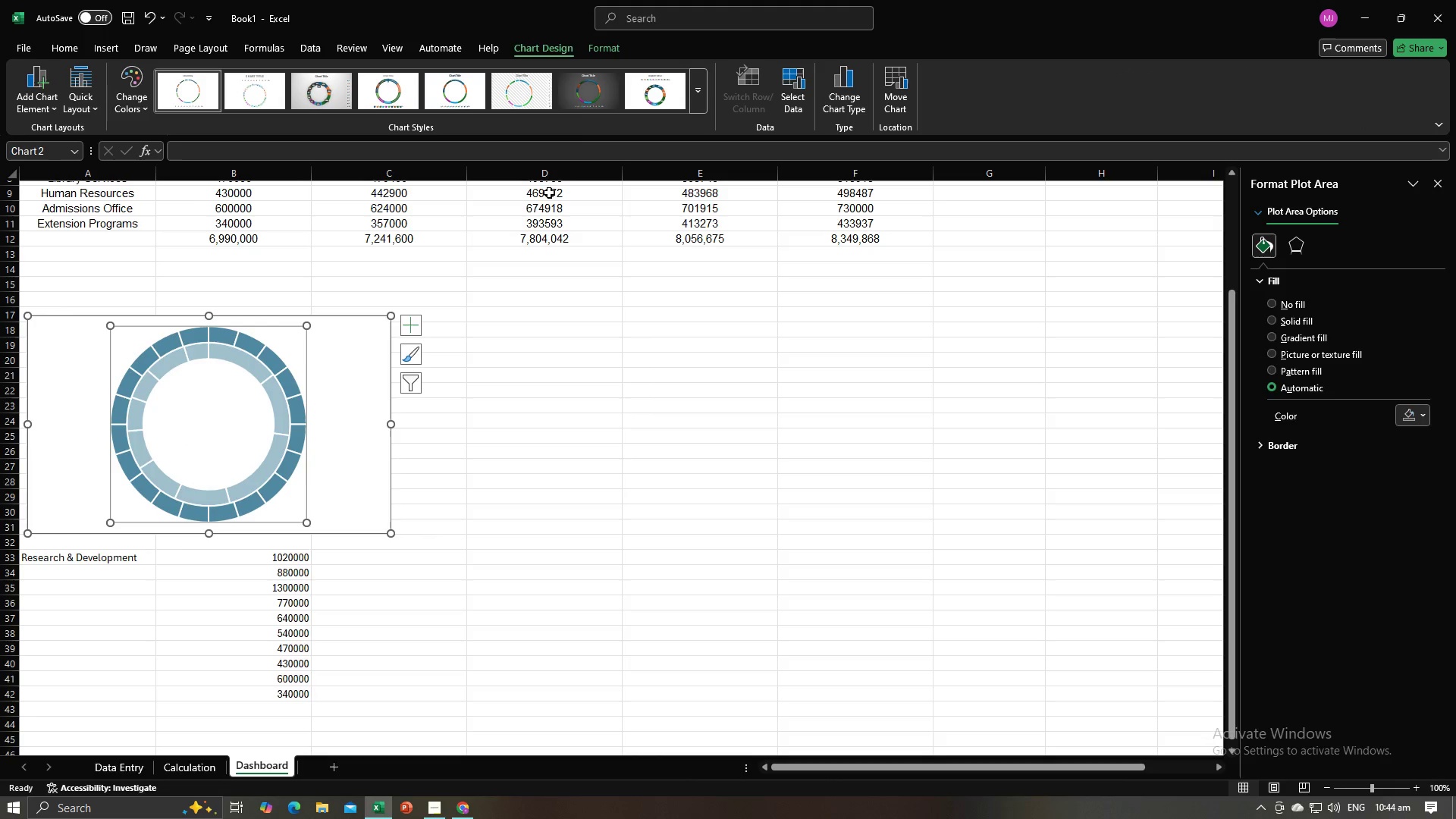 
left_click([582, 95])
 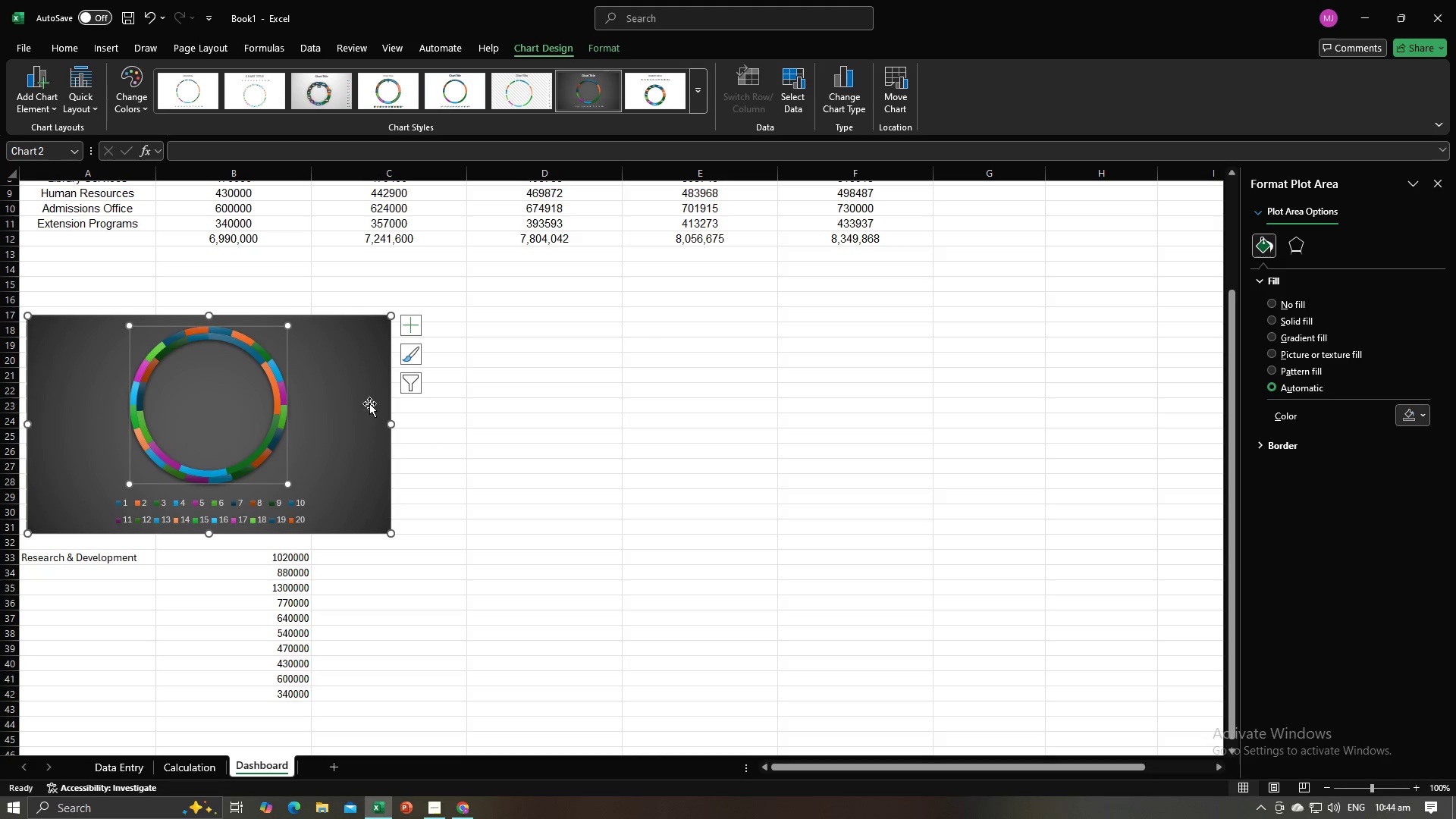 
left_click([341, 416])
 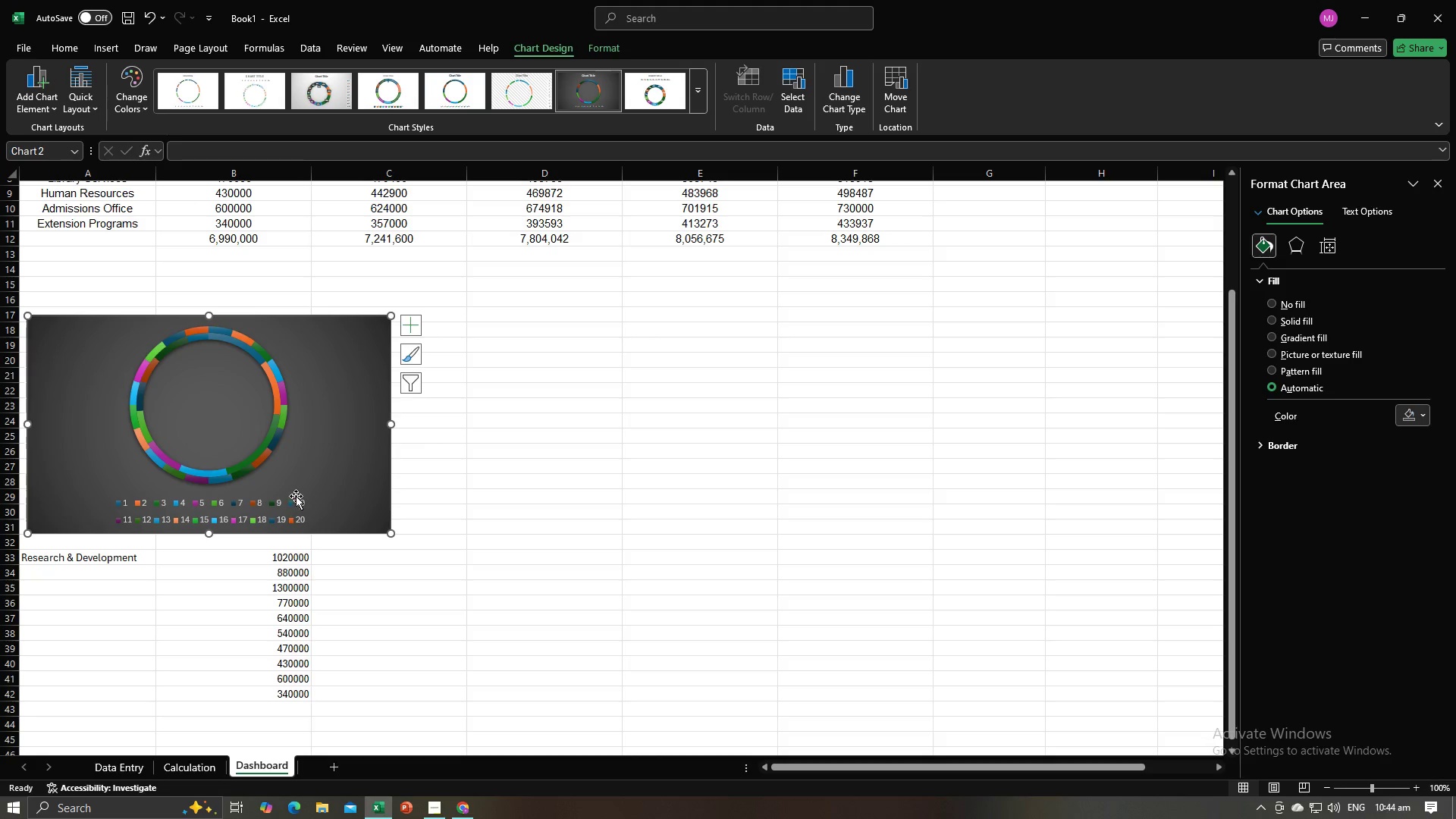 
left_click([296, 496])
 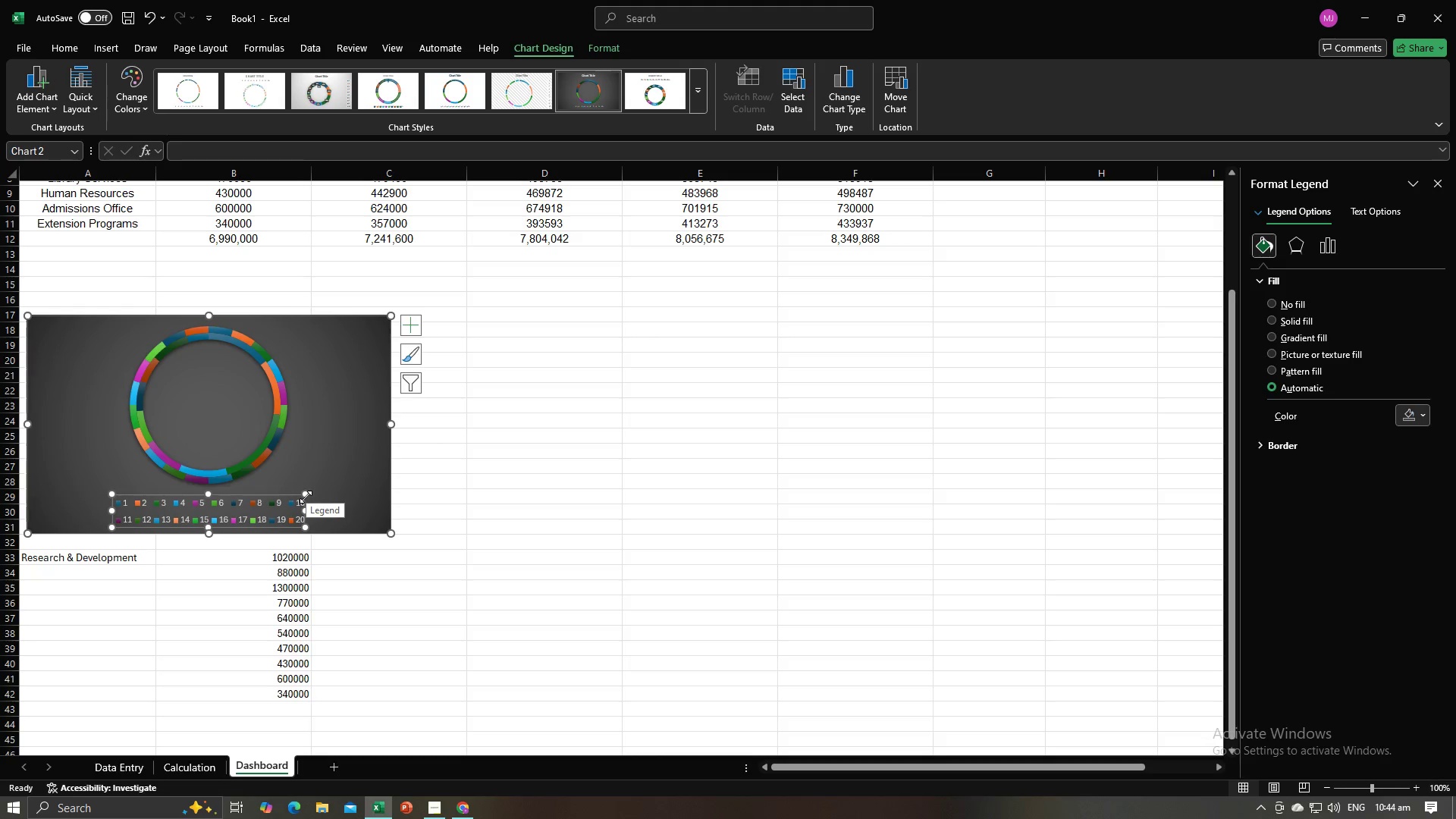 
key(Backspace)
 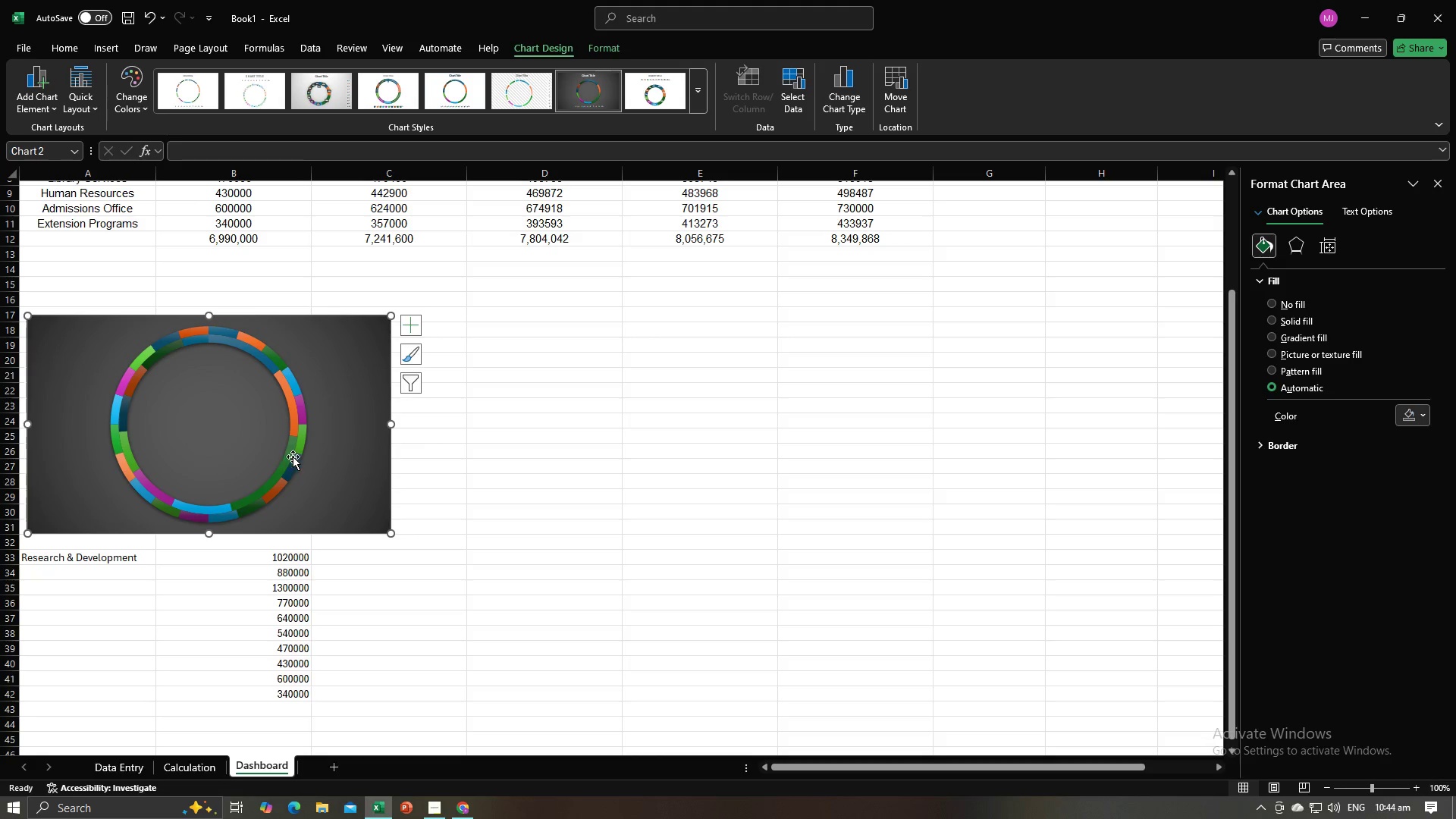 
left_click([293, 457])
 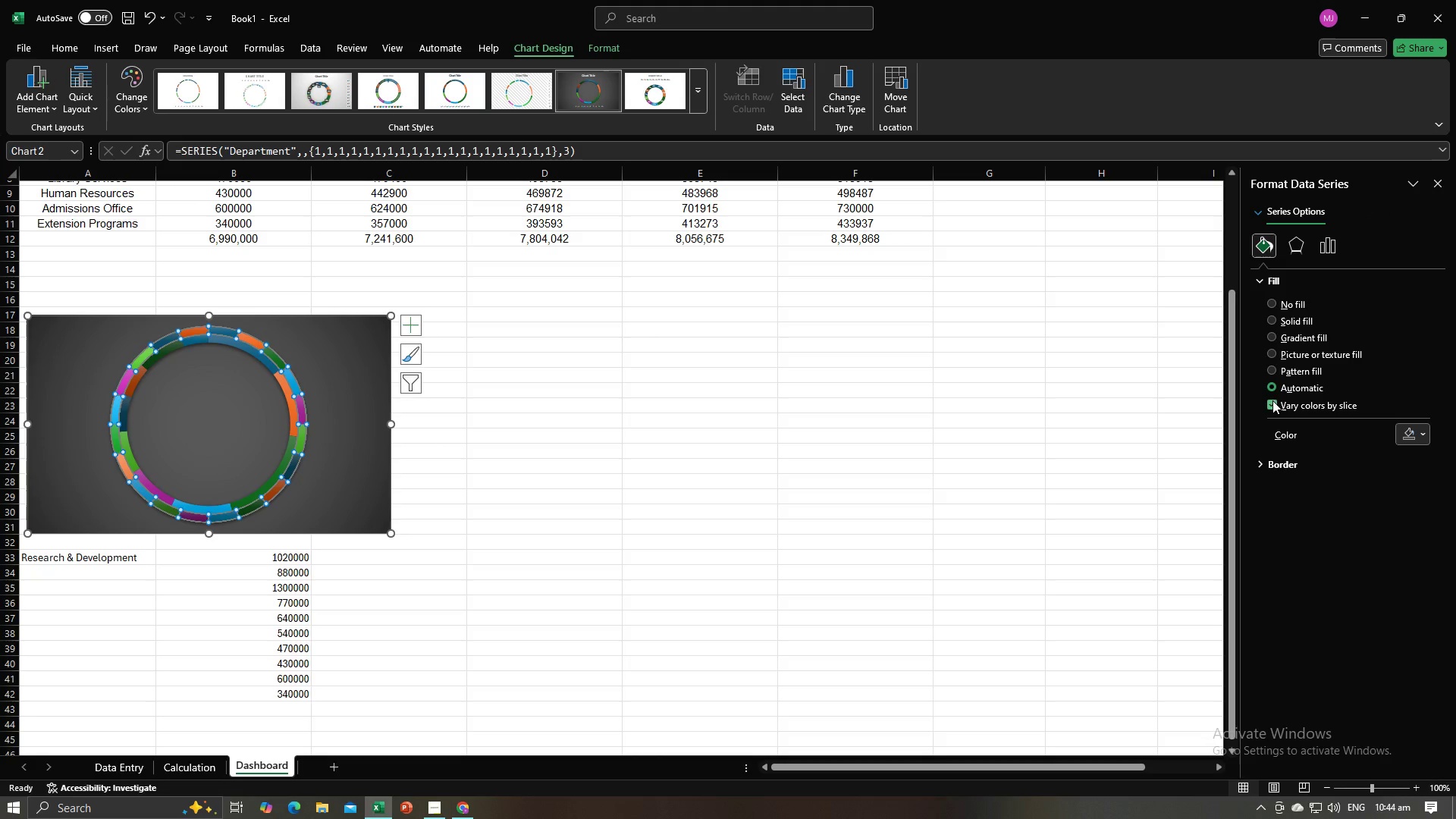 
left_click([1269, 320])
 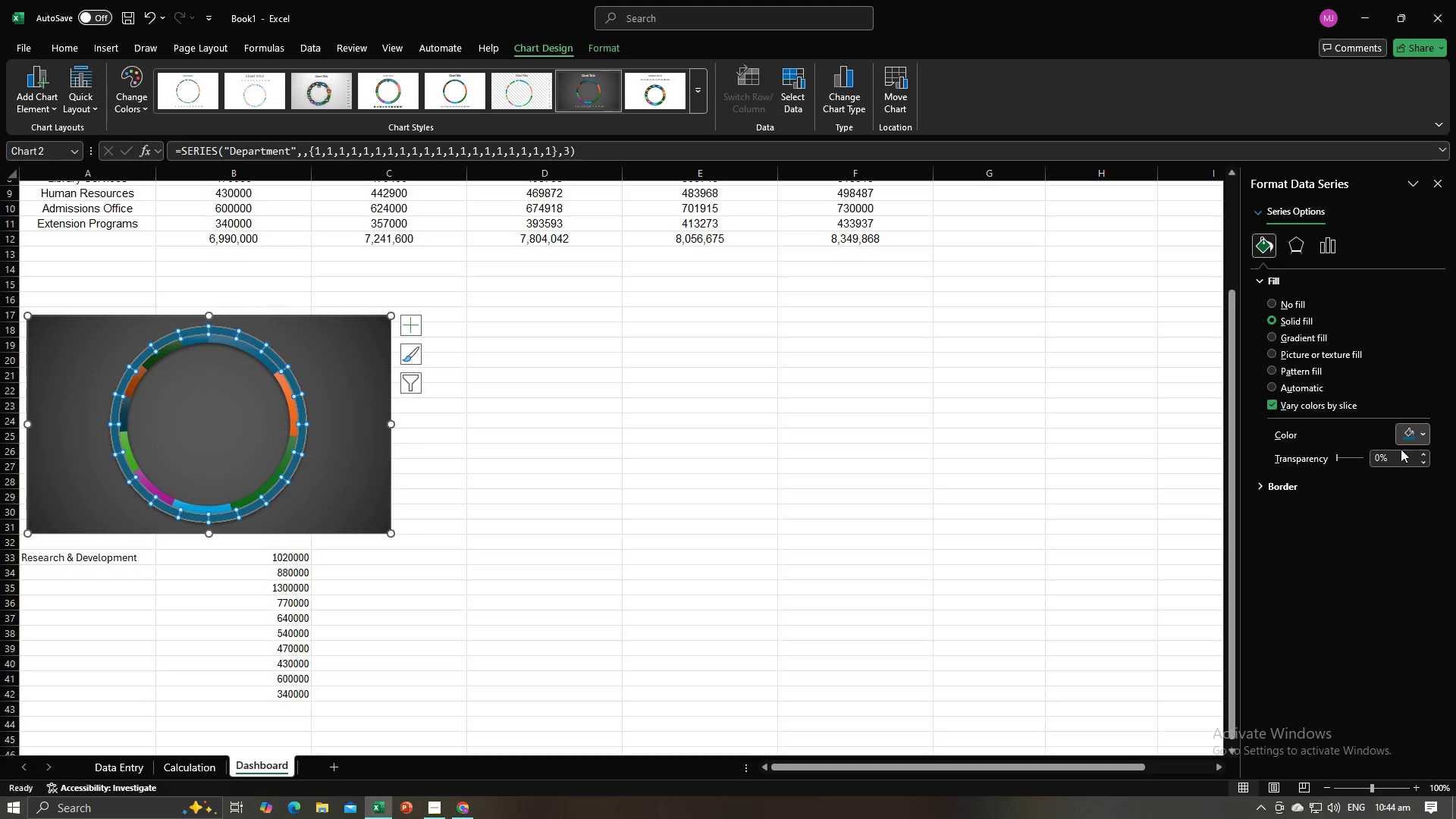 
left_click_drag(start_coordinate=[1381, 457], to_coordinate=[1363, 457])
 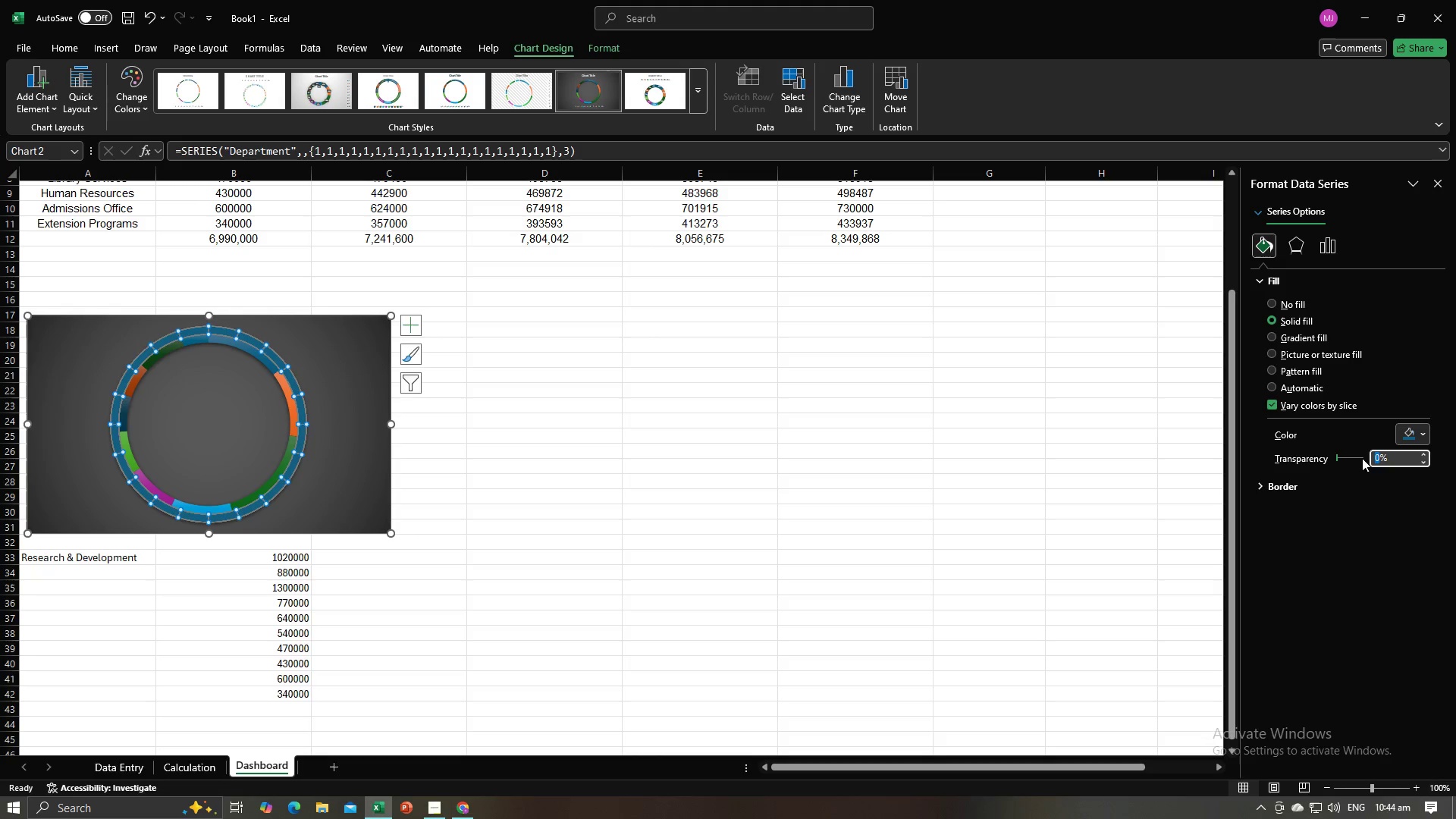 
type(50)
 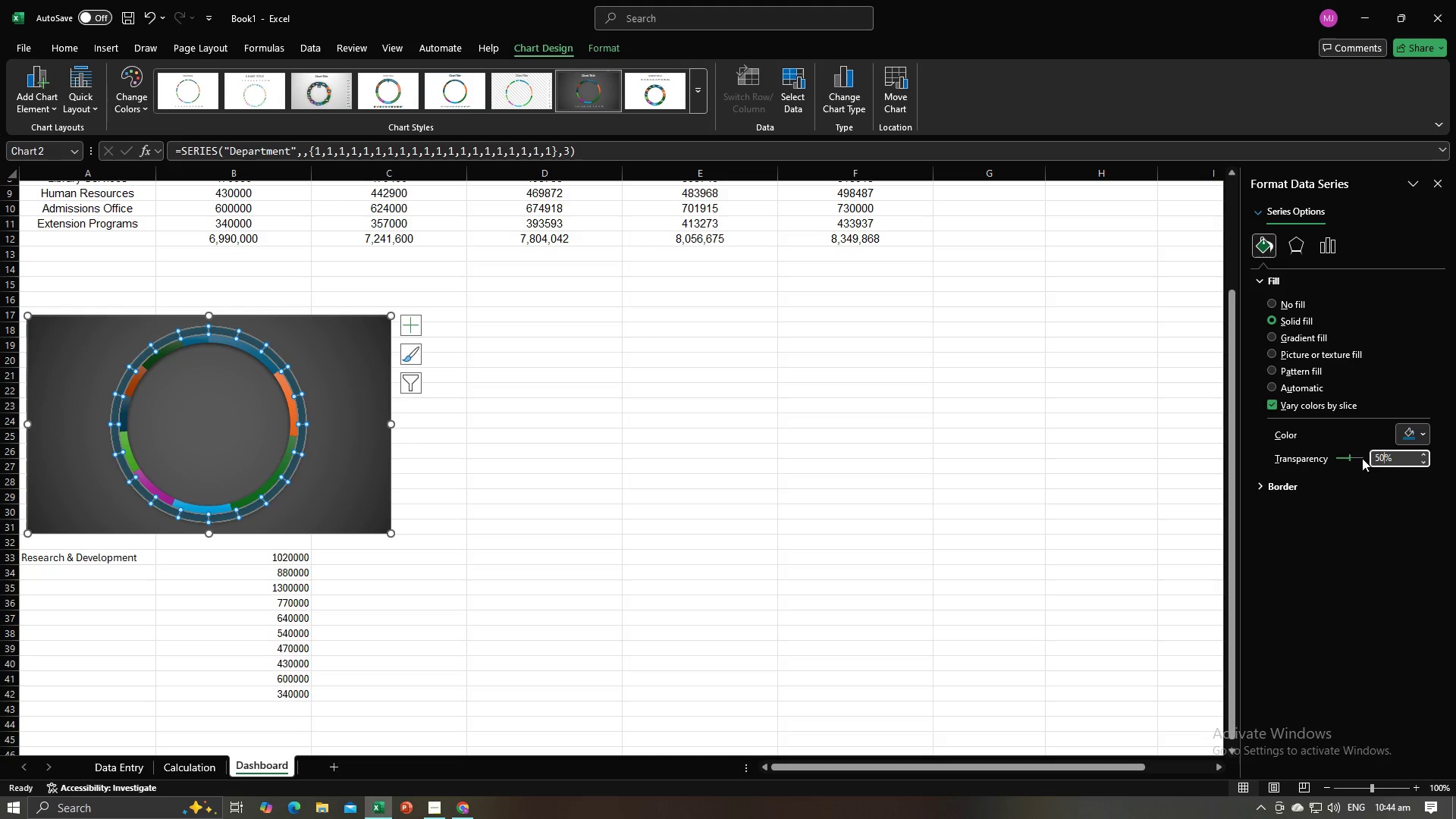 
key(Enter)
 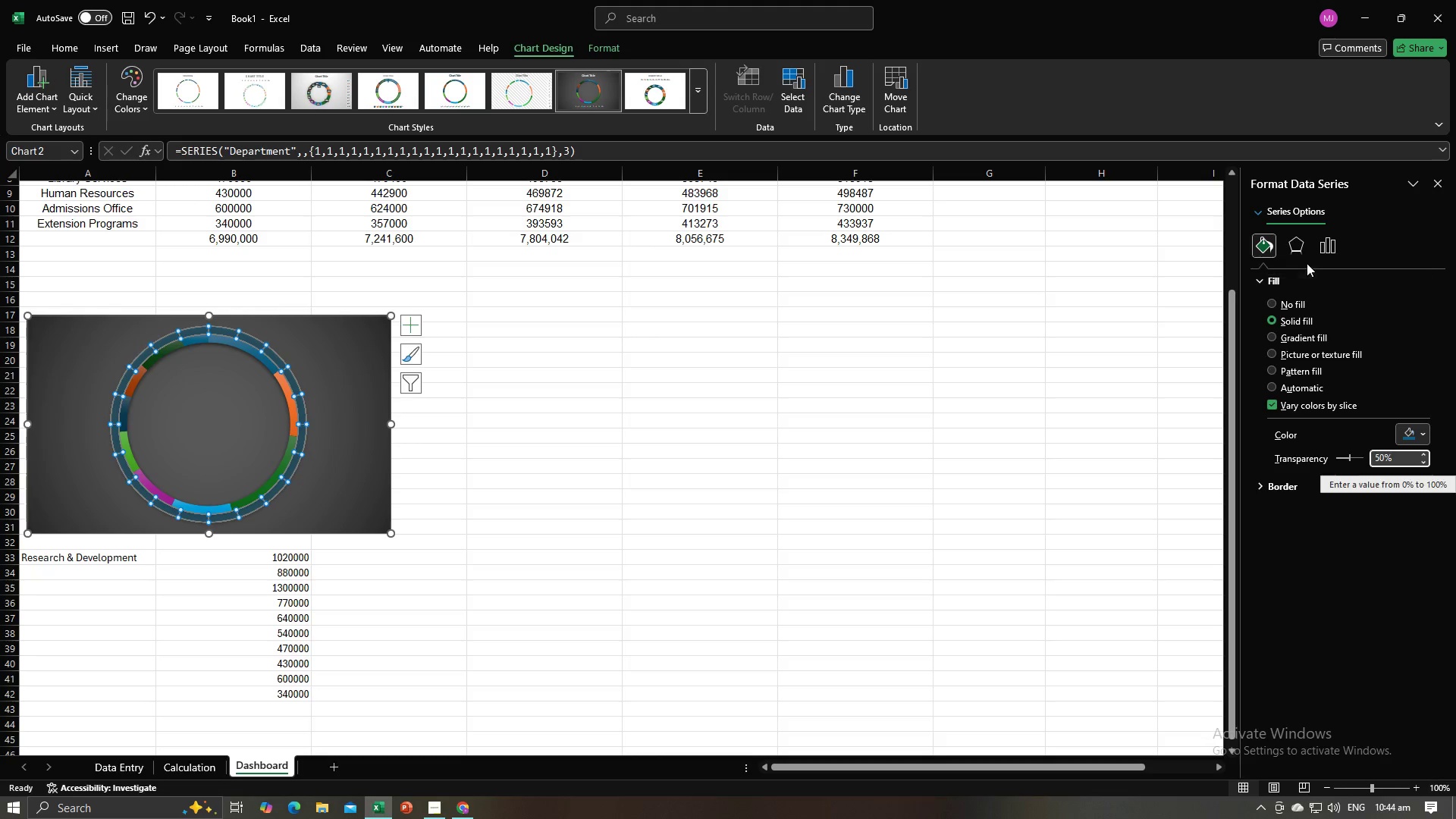 
left_click([1321, 243])
 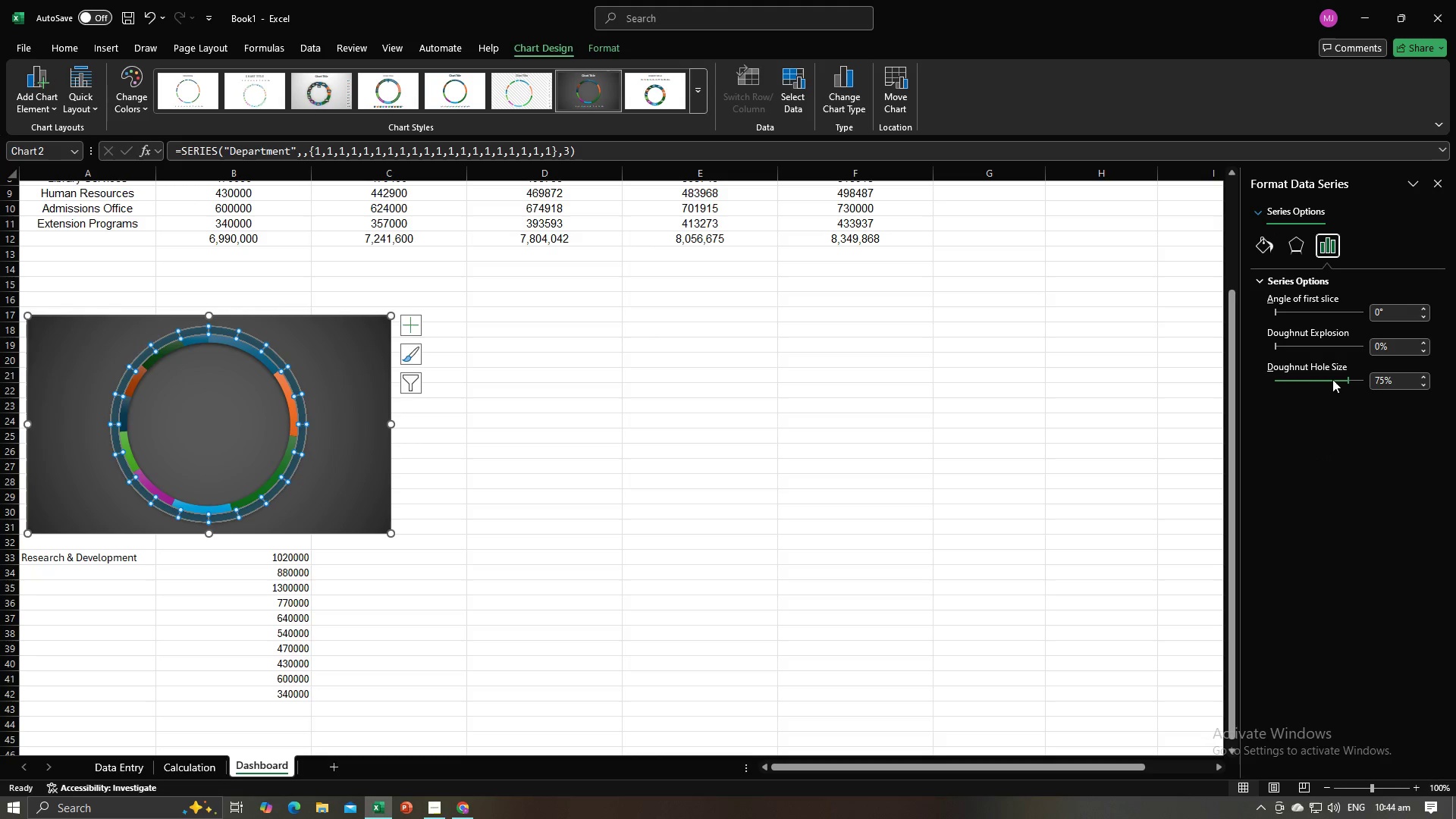 
left_click_drag(start_coordinate=[1340, 377], to_coordinate=[1318, 381])
 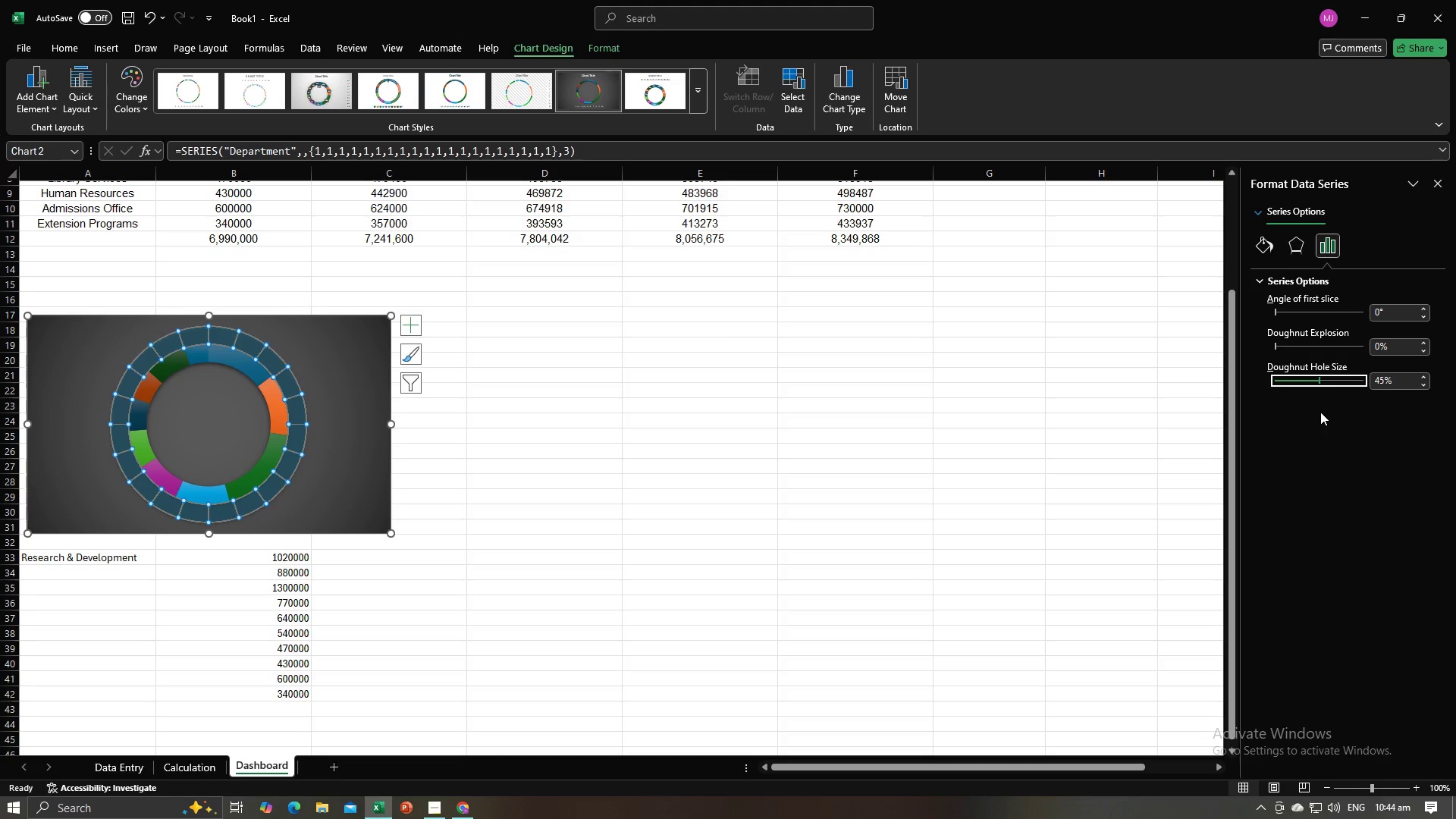 
left_click([1320, 412])
 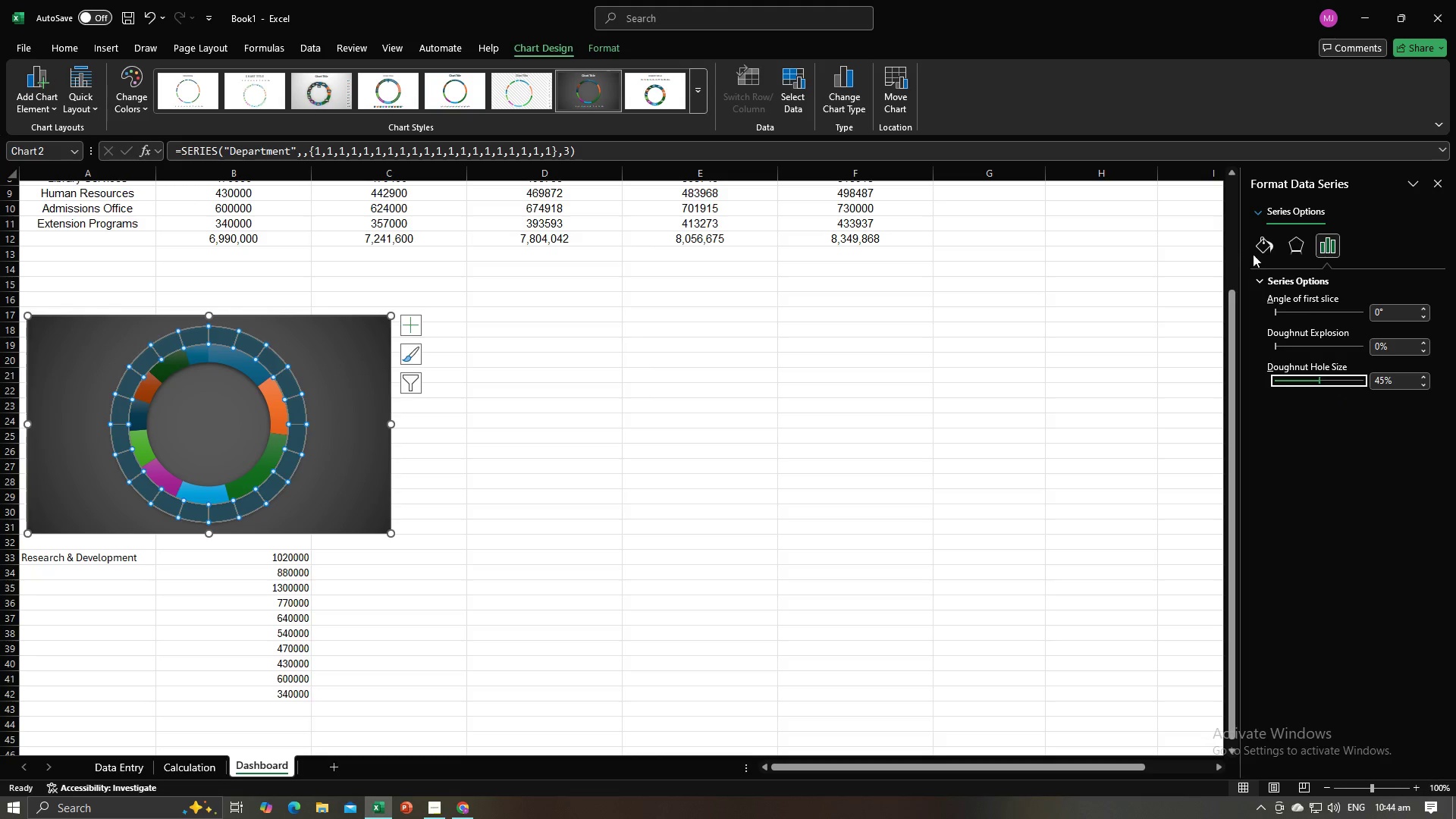 
left_click([1257, 249])
 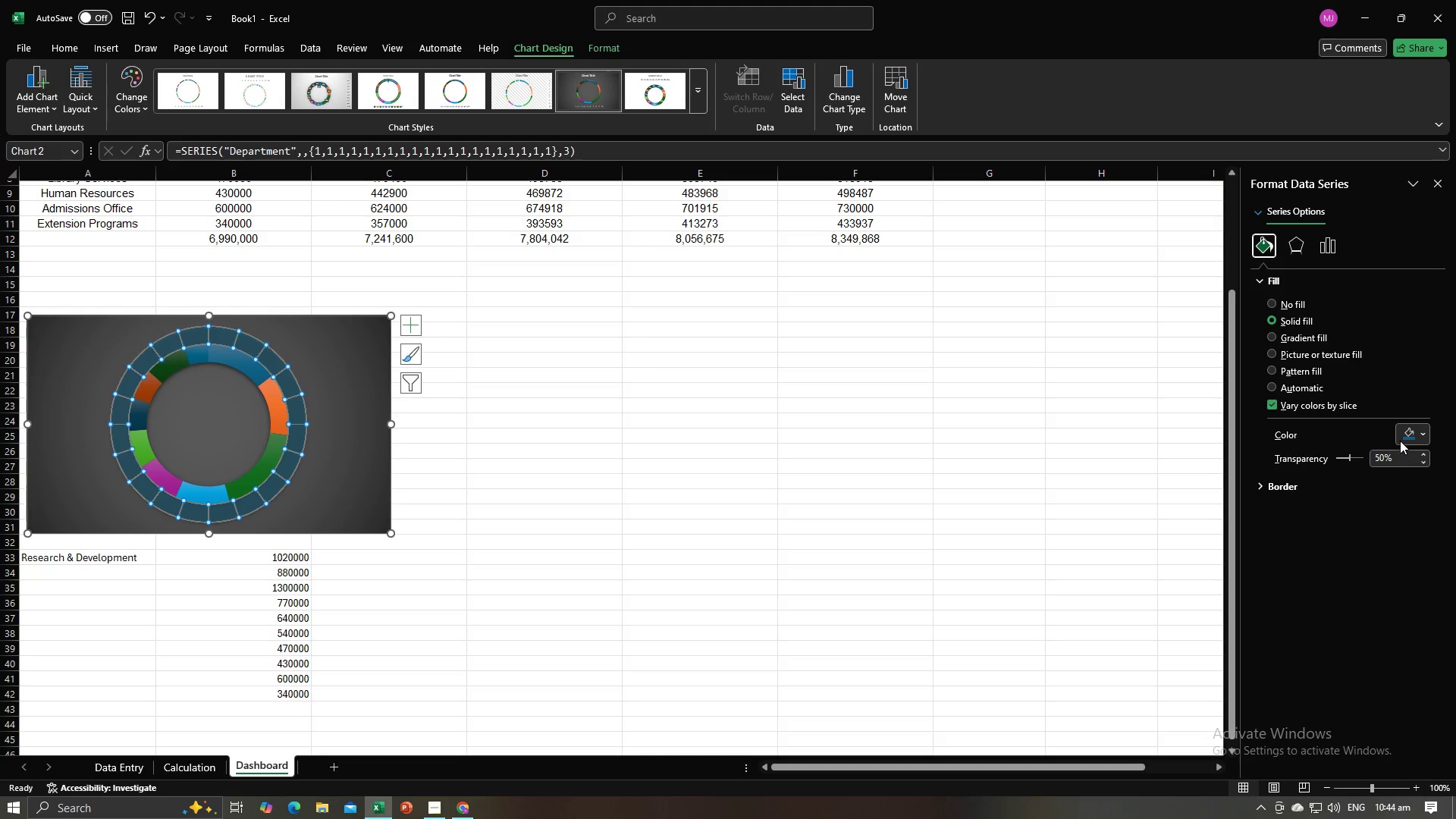 
left_click([1401, 437])
 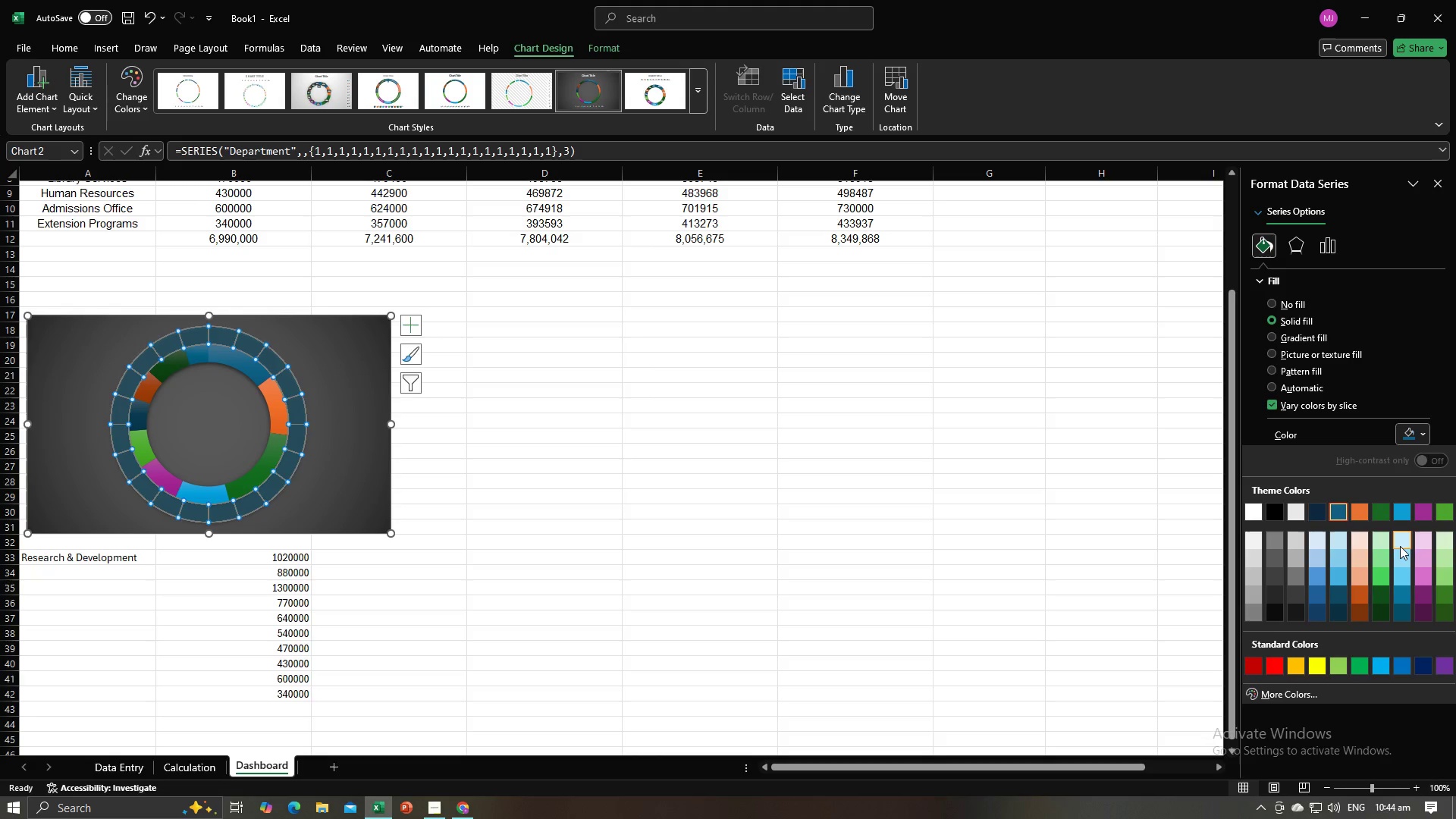 
left_click([1400, 540])
 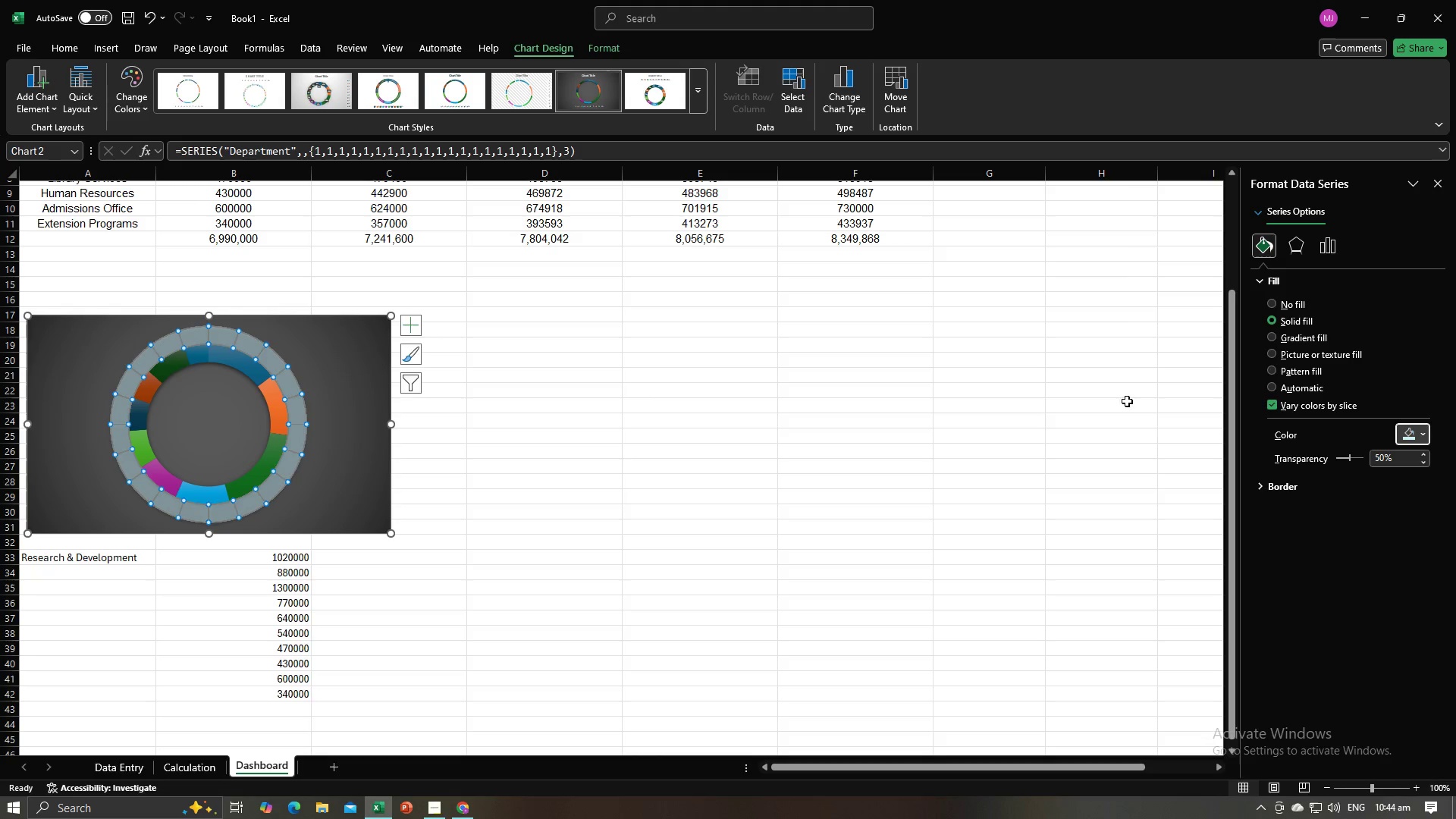 
left_click([1407, 427])
 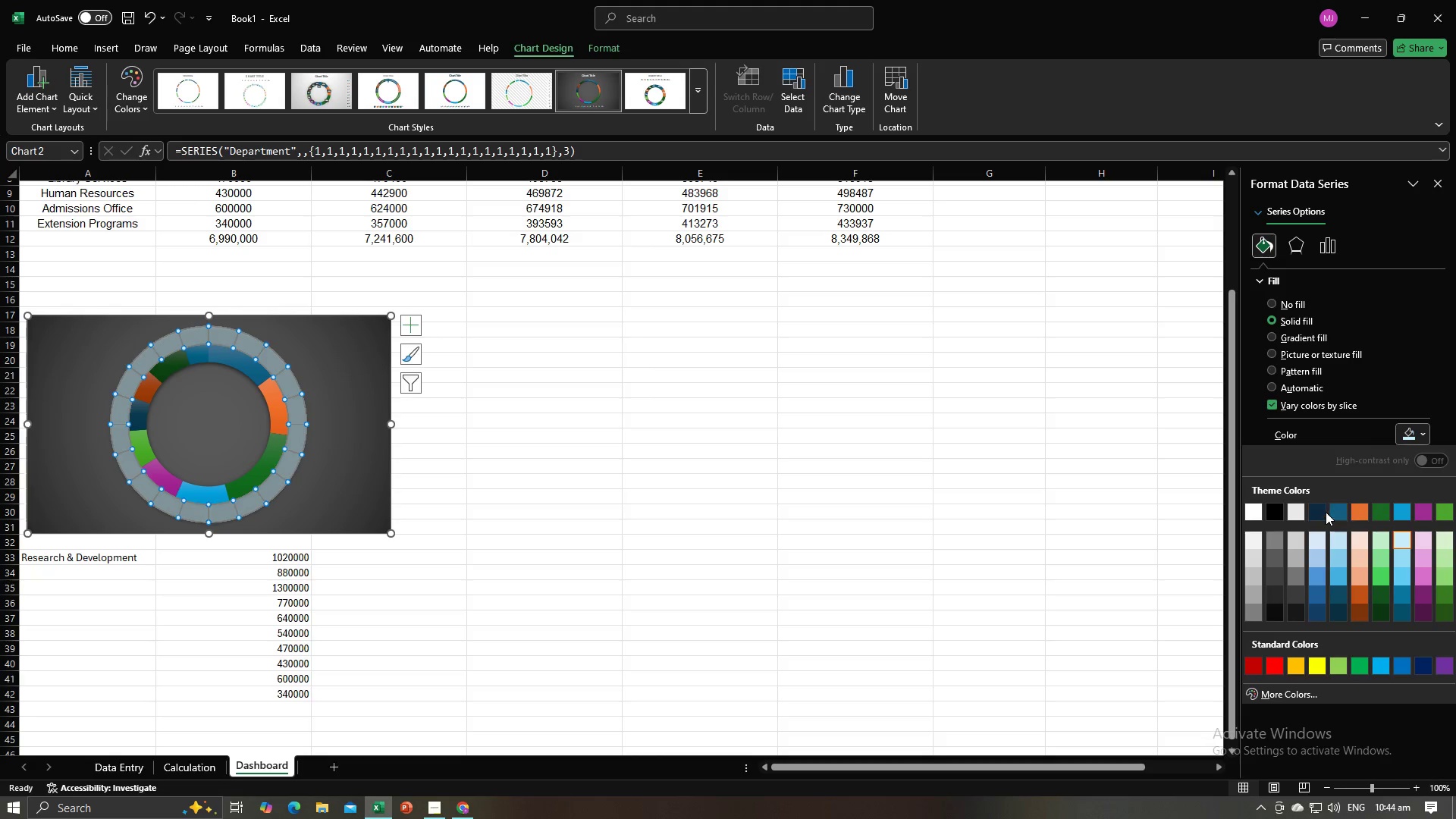 
left_click([1325, 512])
 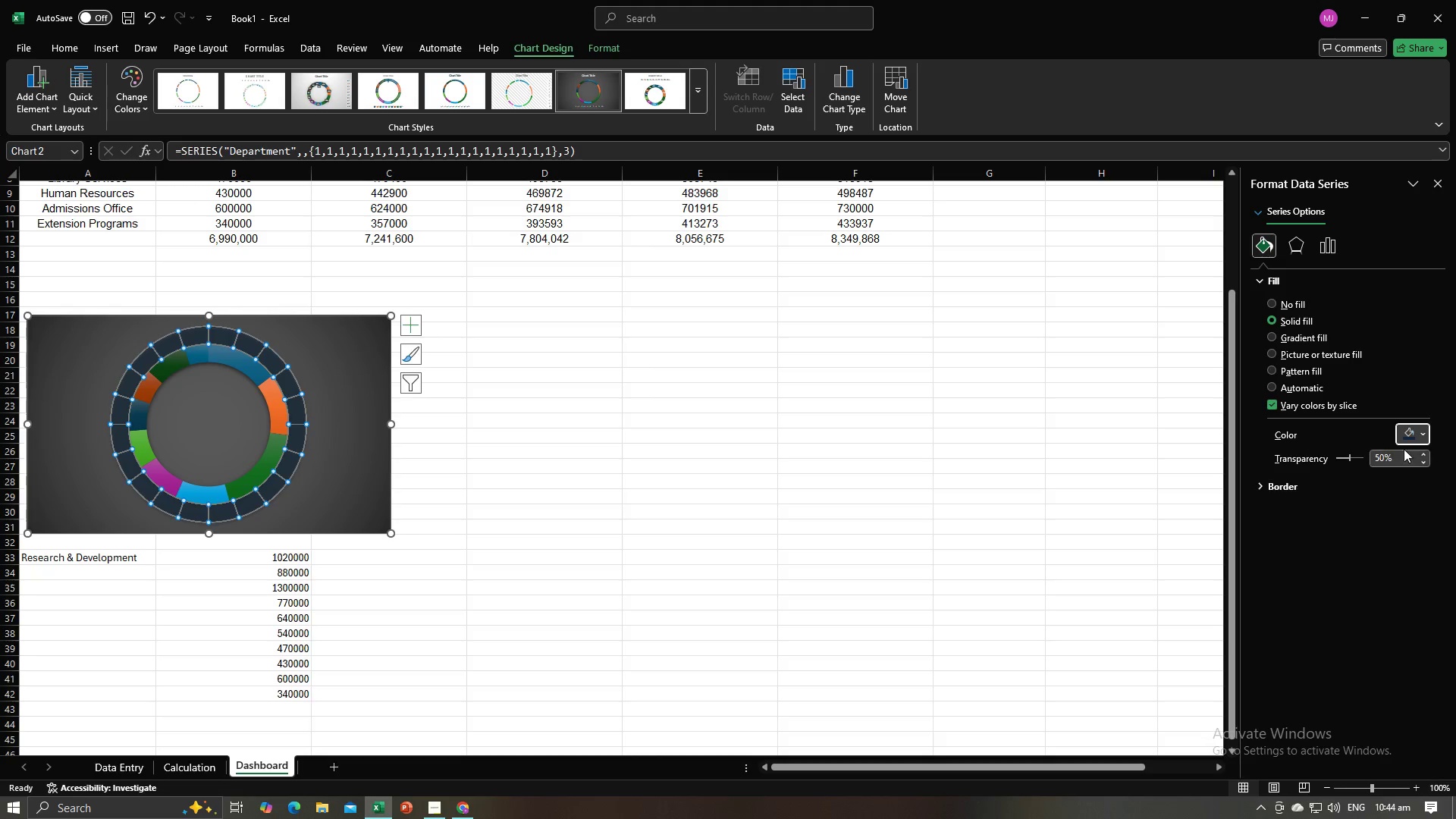 
left_click([1415, 431])
 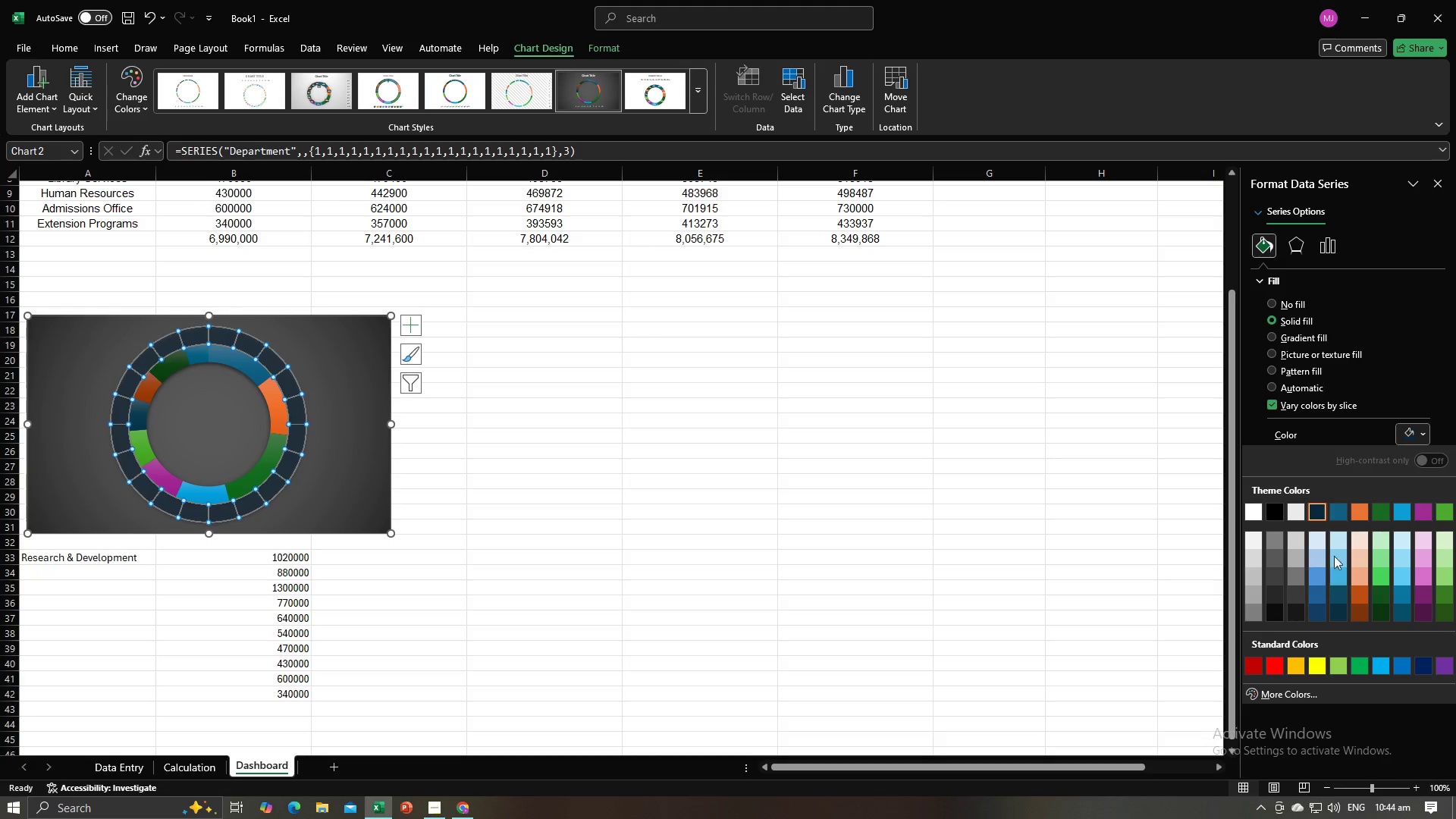 
left_click([1338, 513])
 